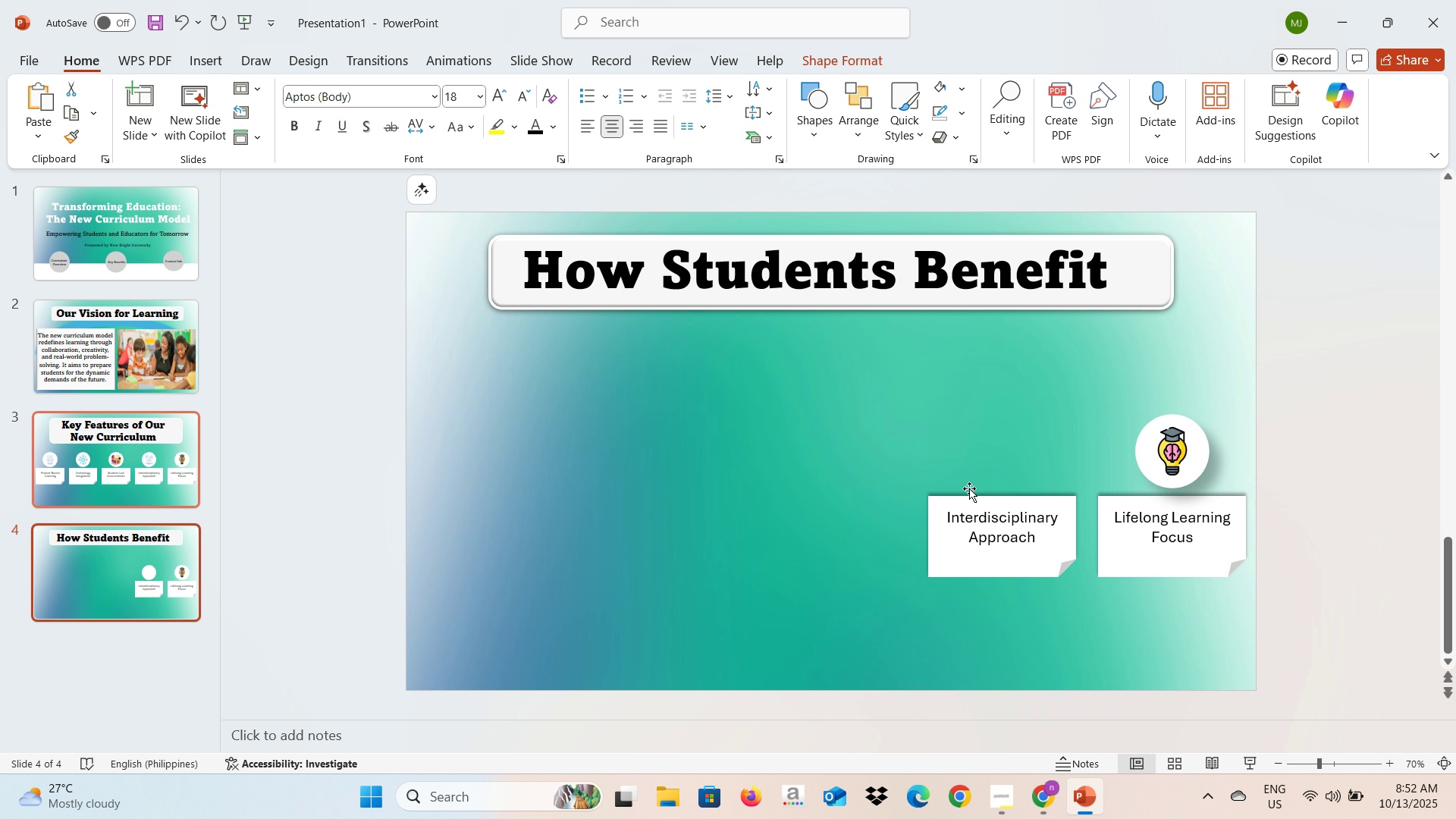 
key(Backspace)
 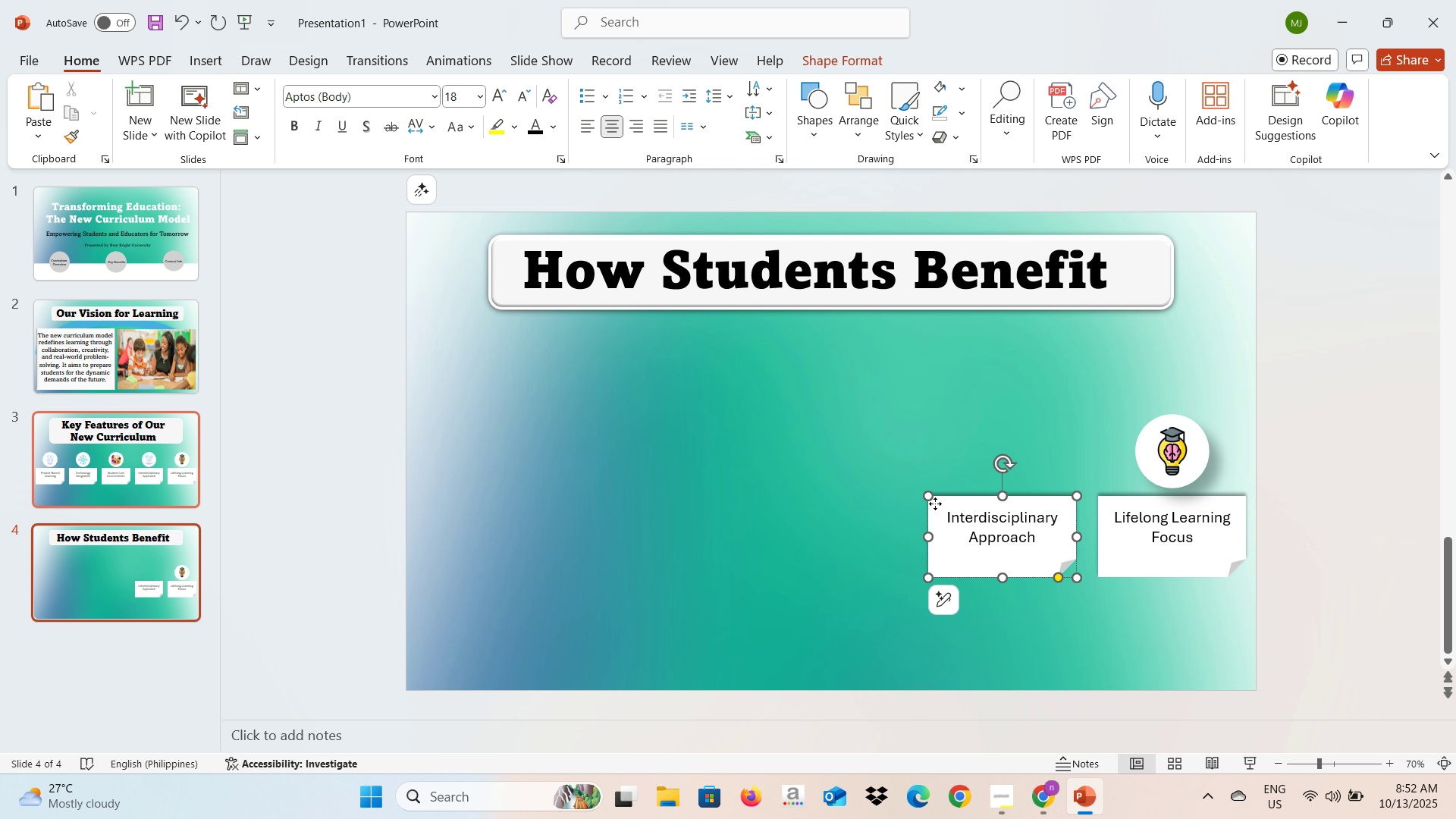 
double_click([935, 504])
 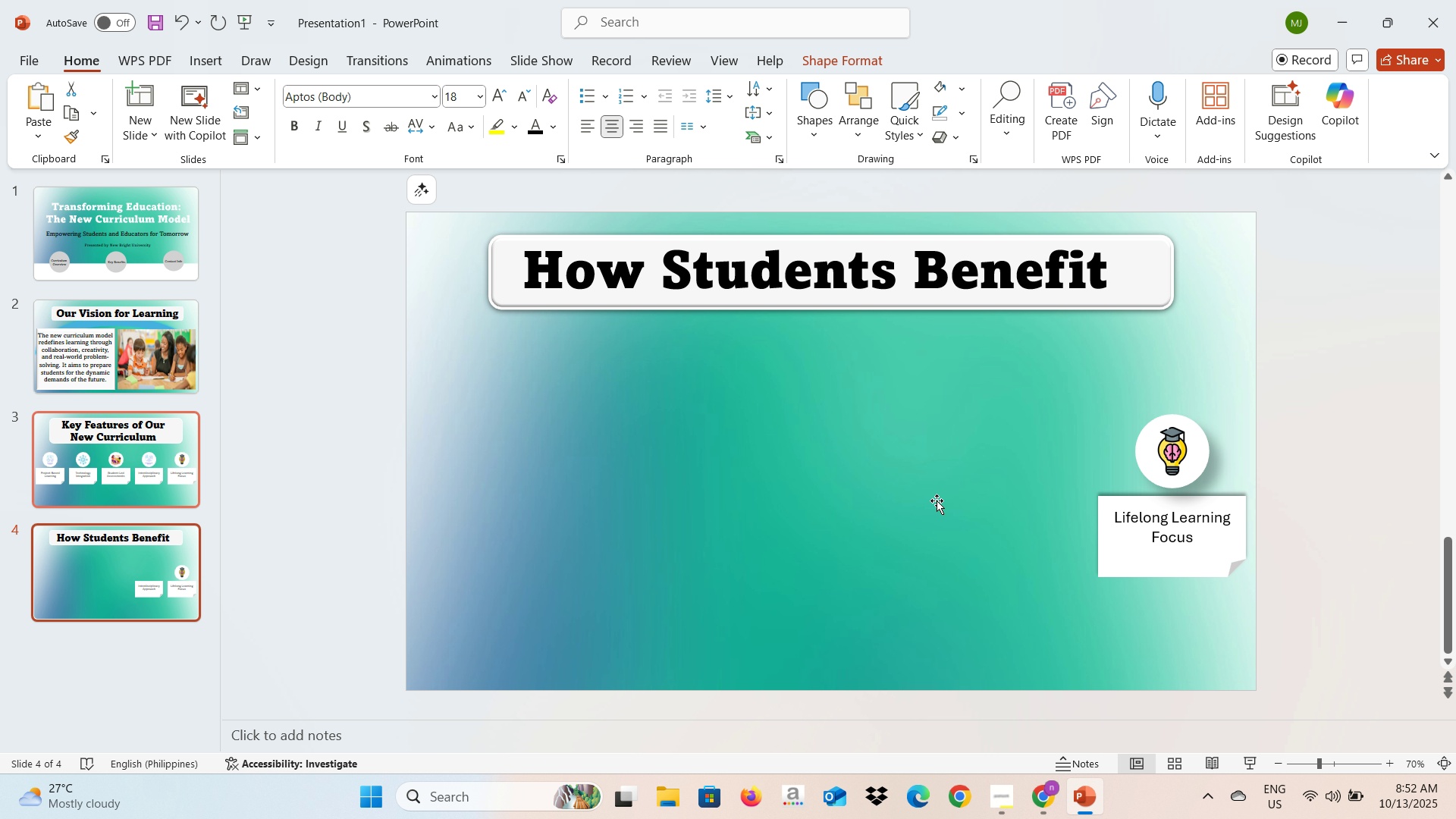 
key(Backspace)
 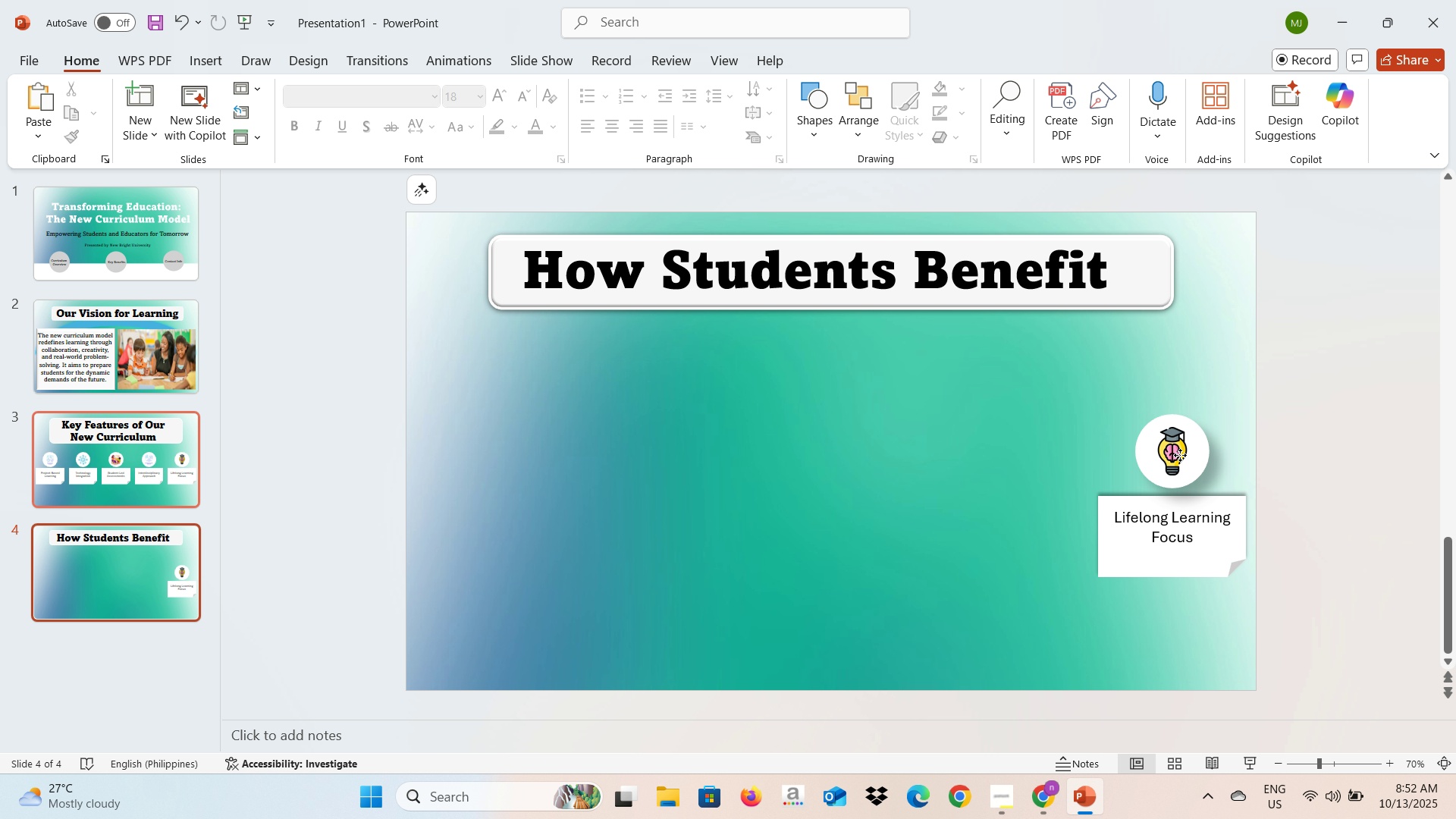 
left_click([1180, 455])
 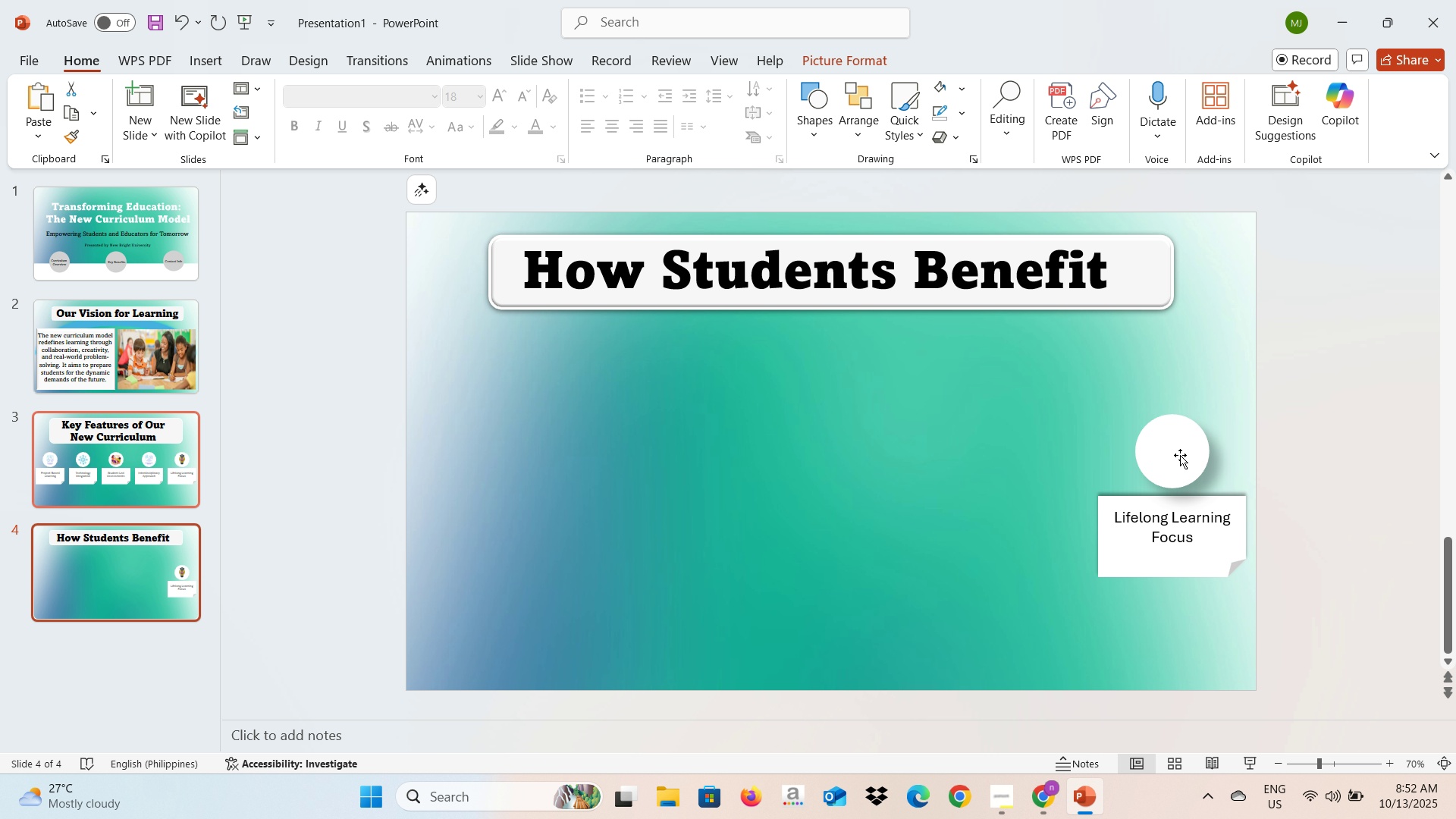 
key(Backspace)
 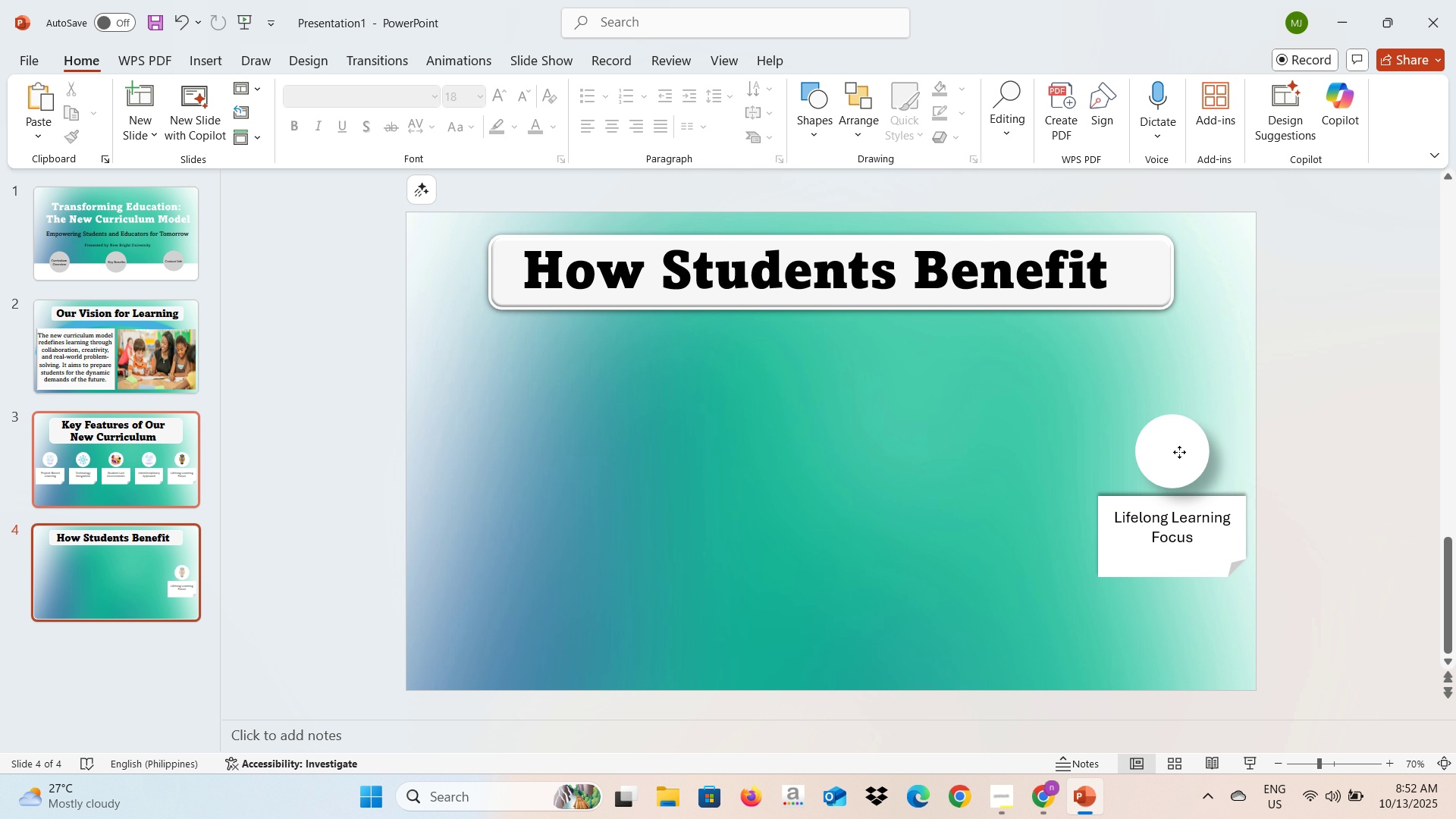 
double_click([1179, 452])
 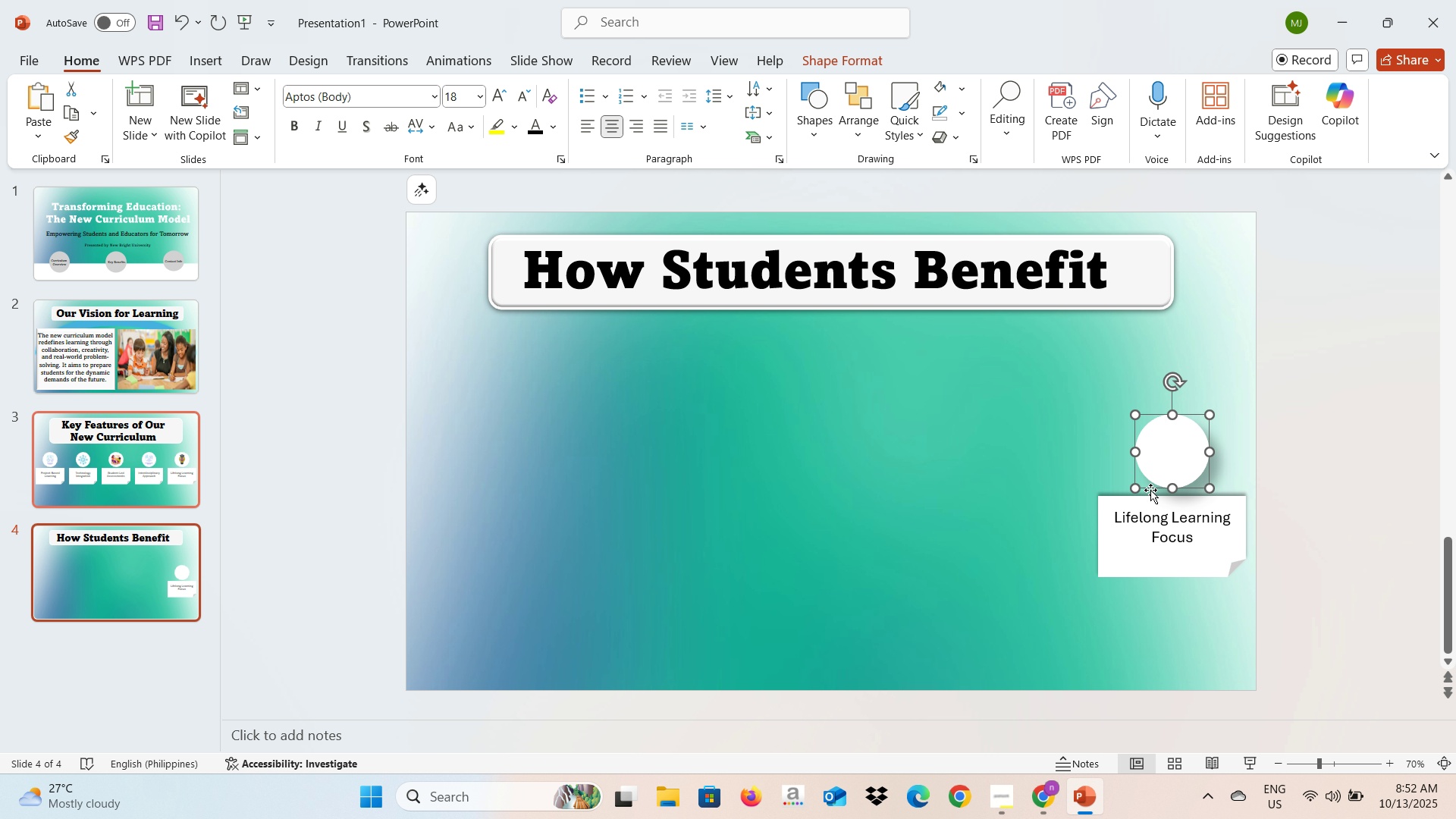 
key(Backspace)
 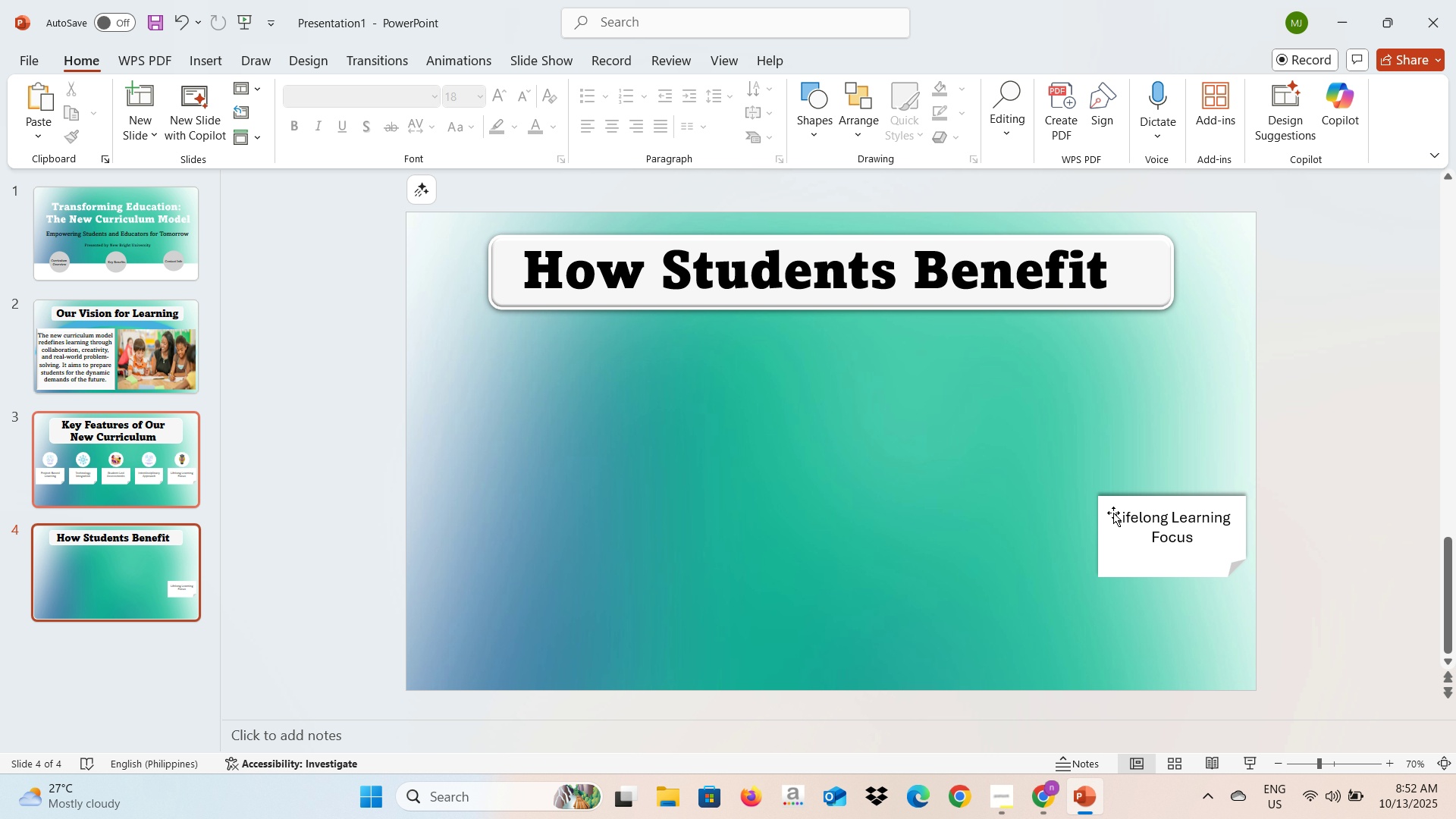 
left_click([1113, 513])
 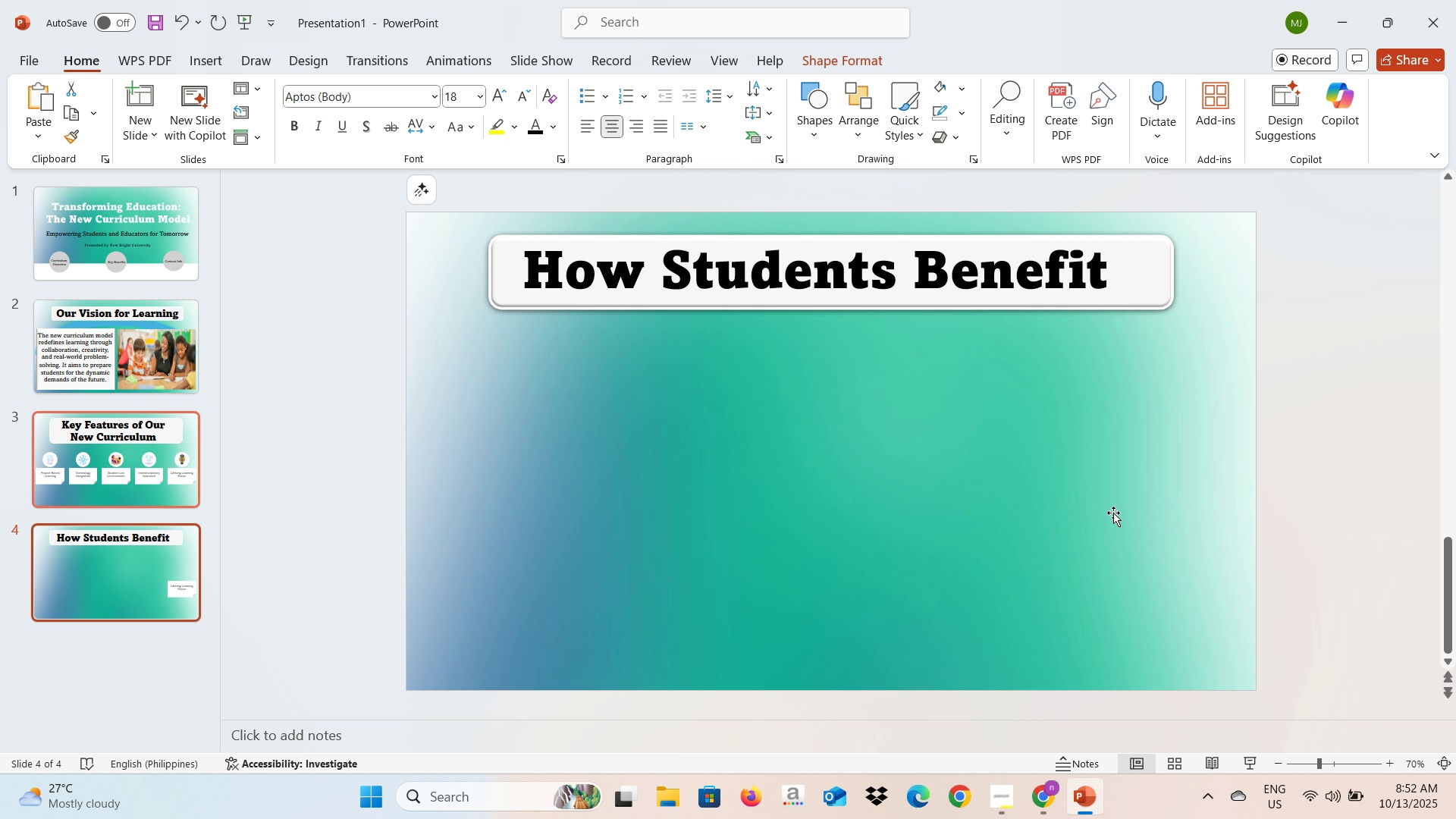 
key(Backspace)
 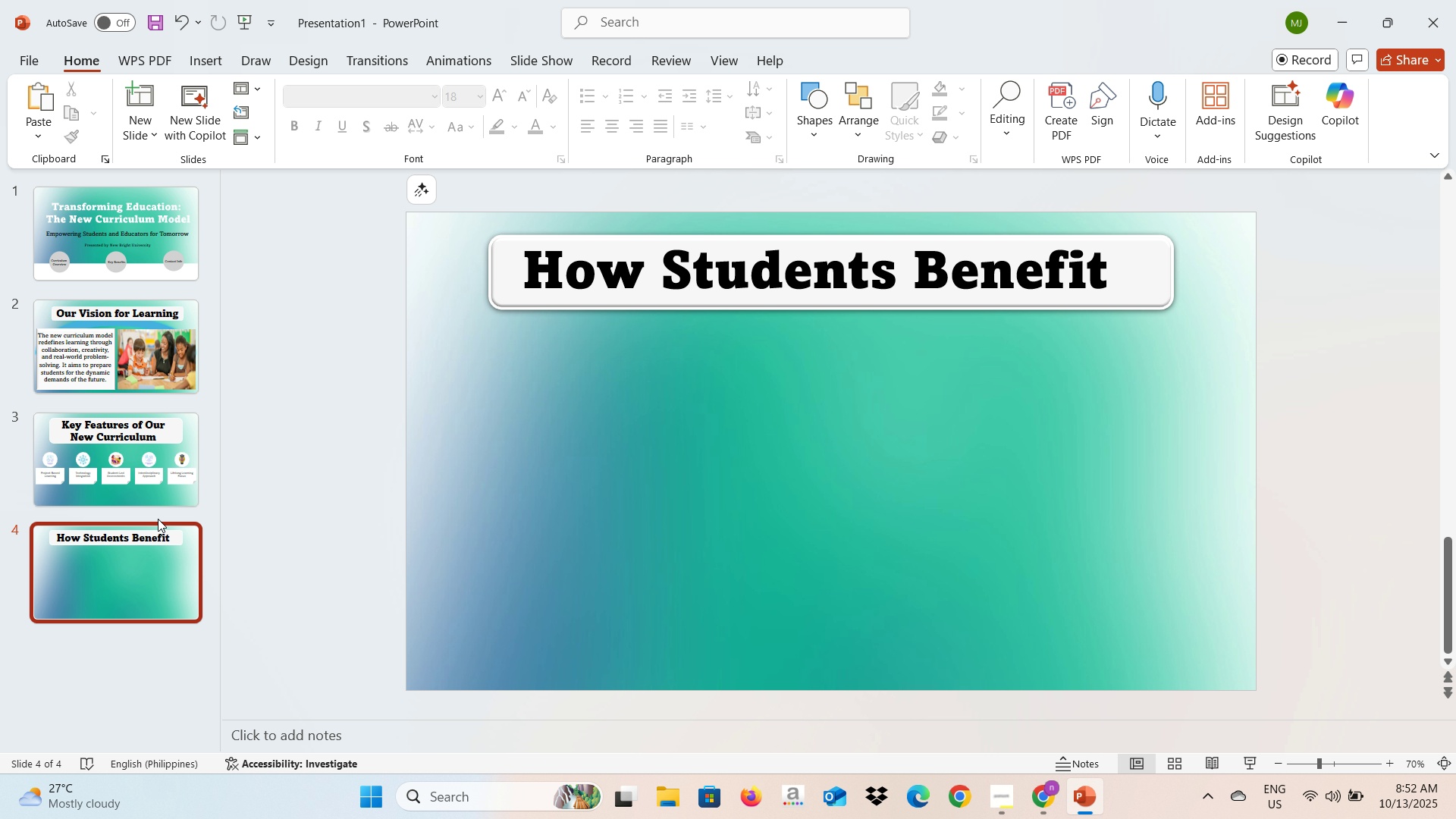 
left_click([153, 472])
 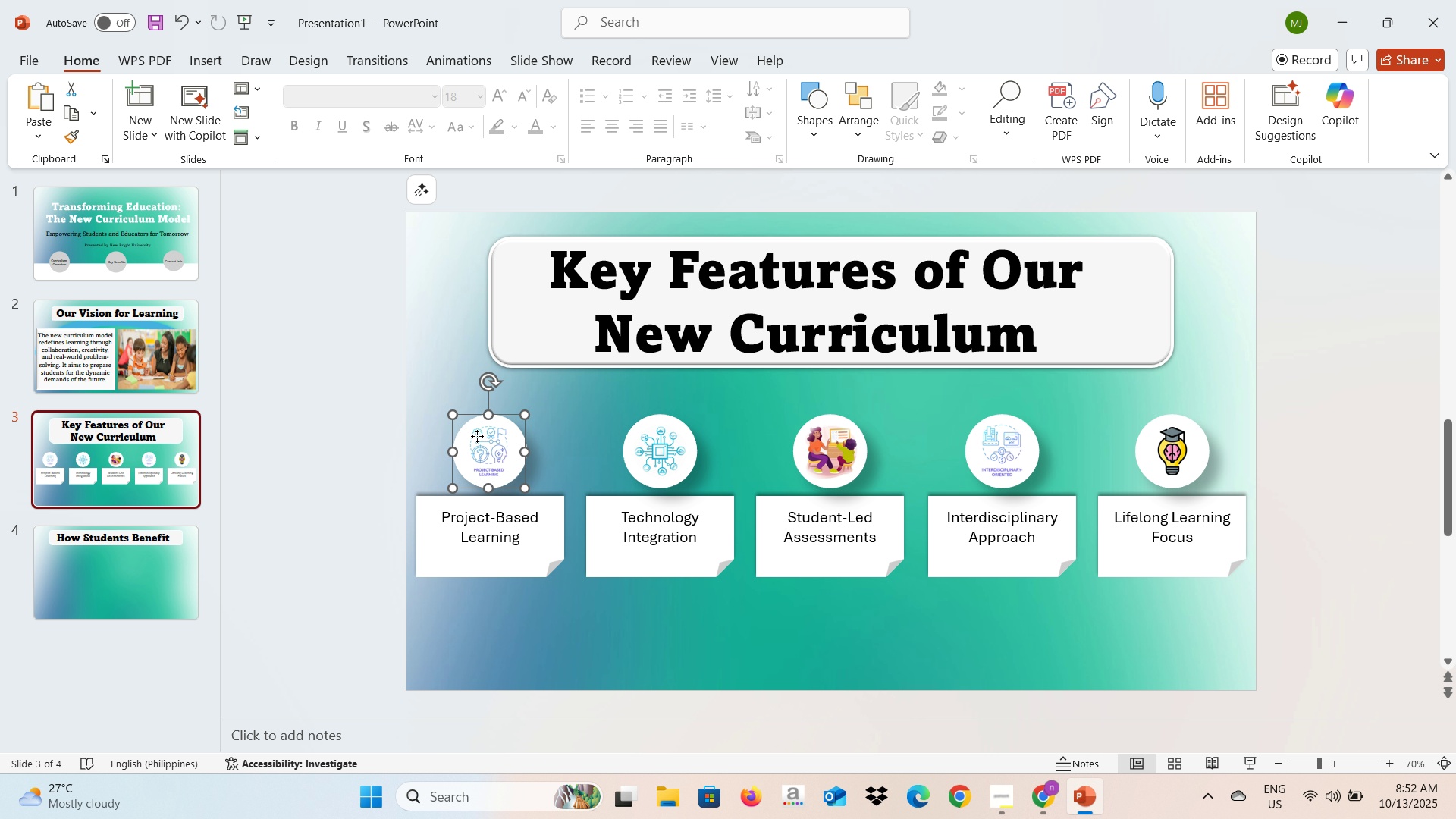 
left_click([477, 436])
 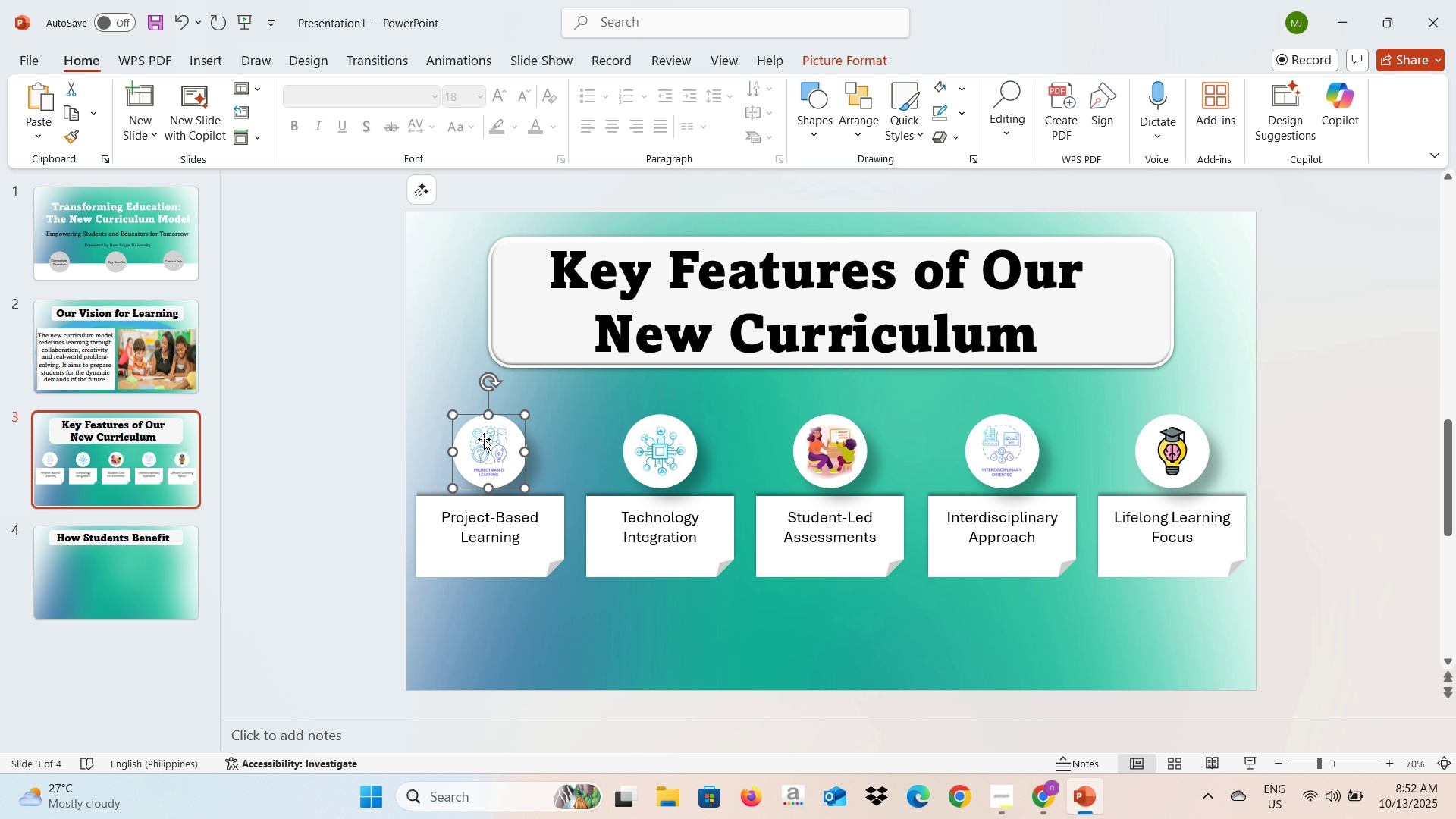 
hold_key(key=ShiftLeft, duration=0.44)
 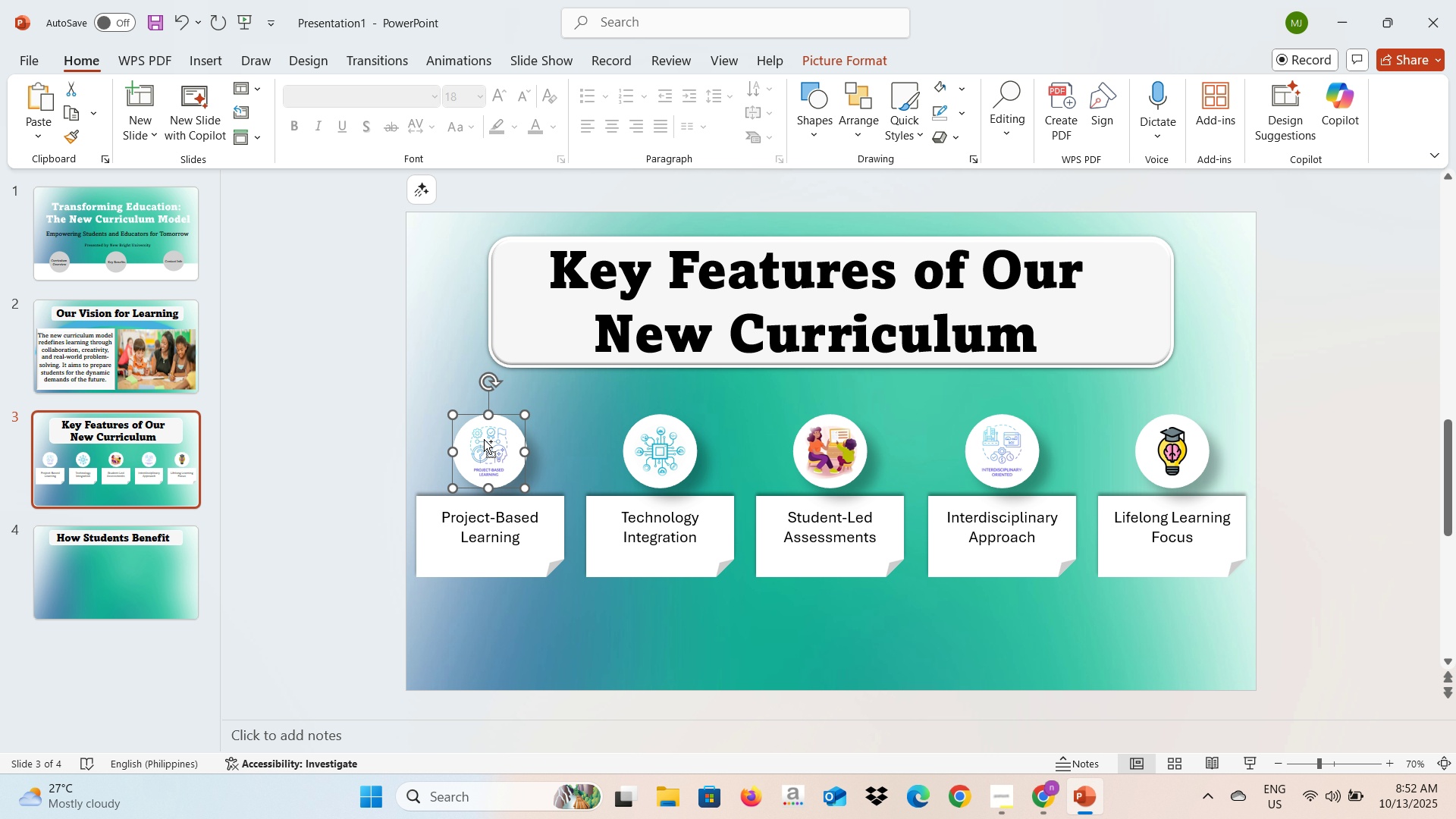 
hold_key(key=ControlLeft, duration=1.53)
left_click([484, 439])
 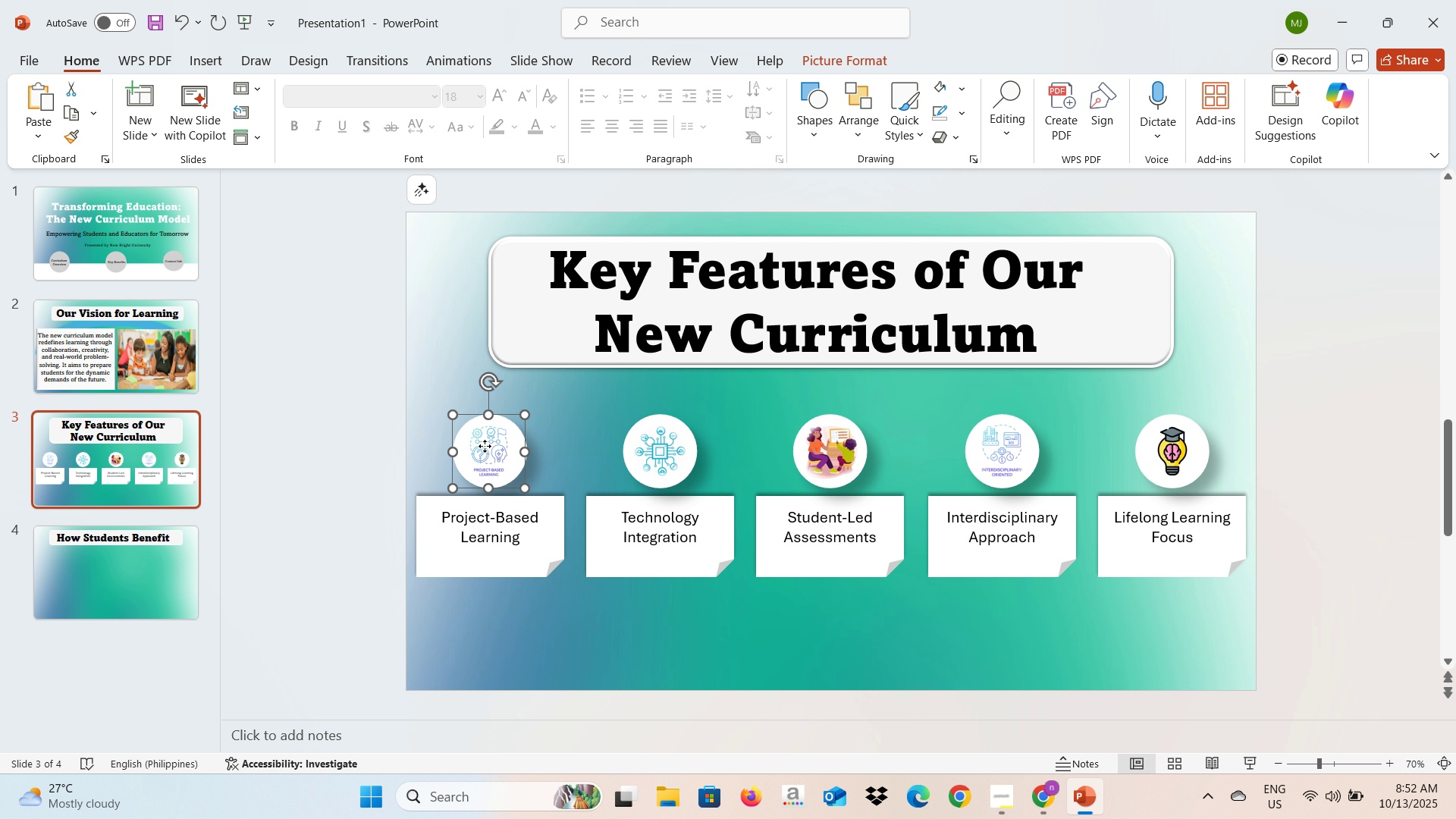 
left_click([485, 446])
 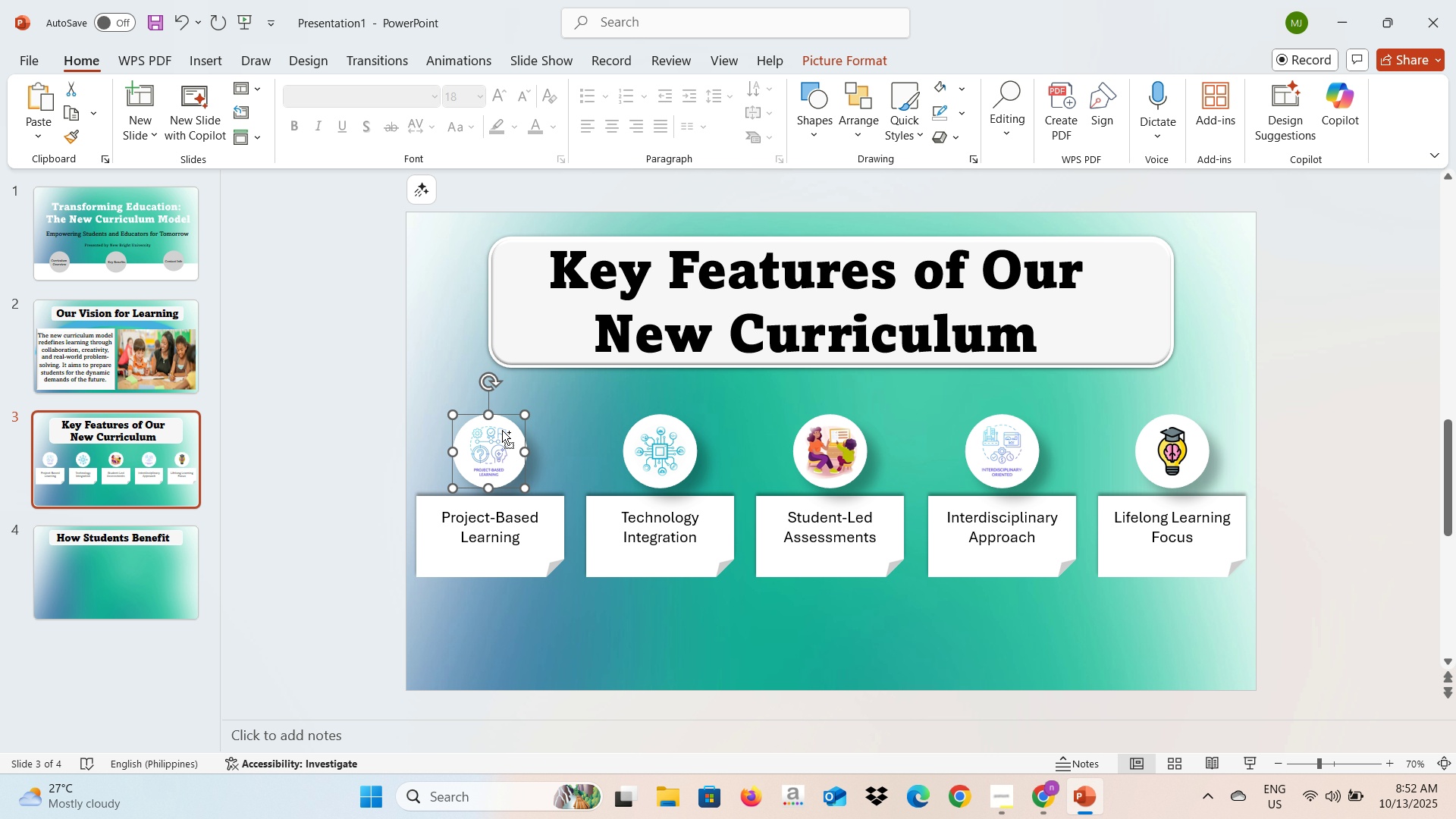 
hold_key(key=ControlLeft, duration=1.51)
 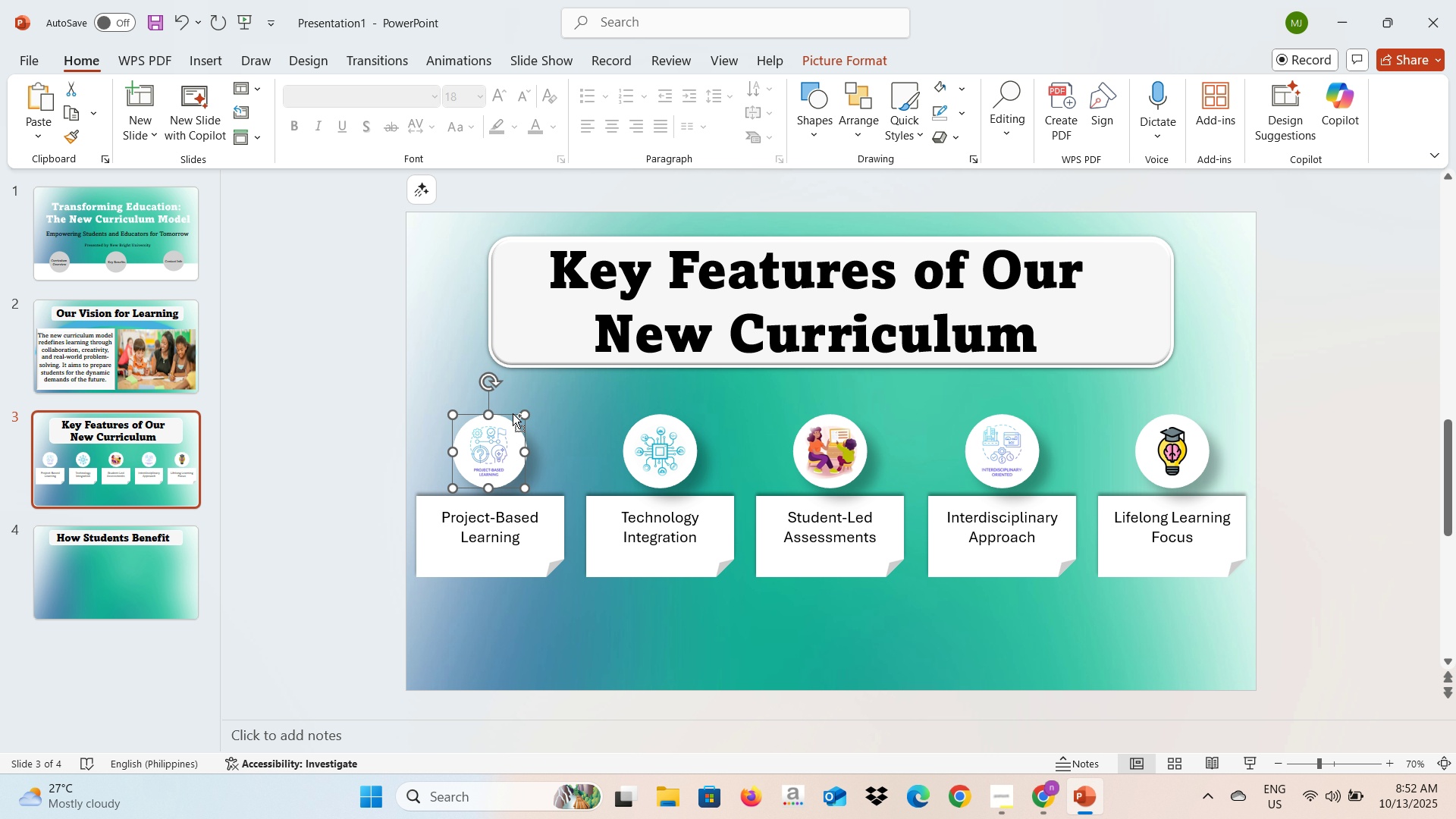 
hold_key(key=ControlLeft, duration=1.39)
left_click([510, 410])
 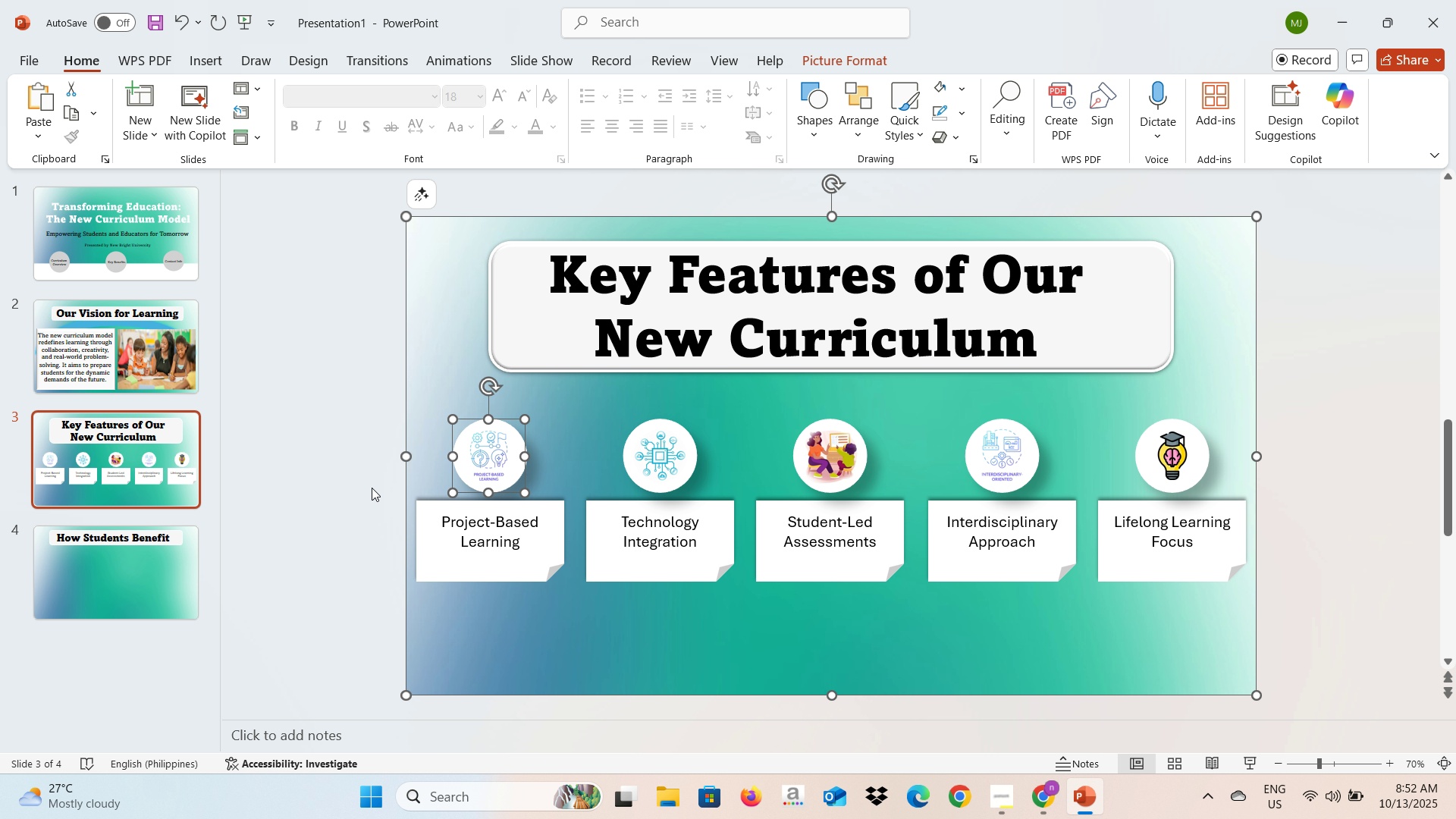 
left_click([372, 488])
 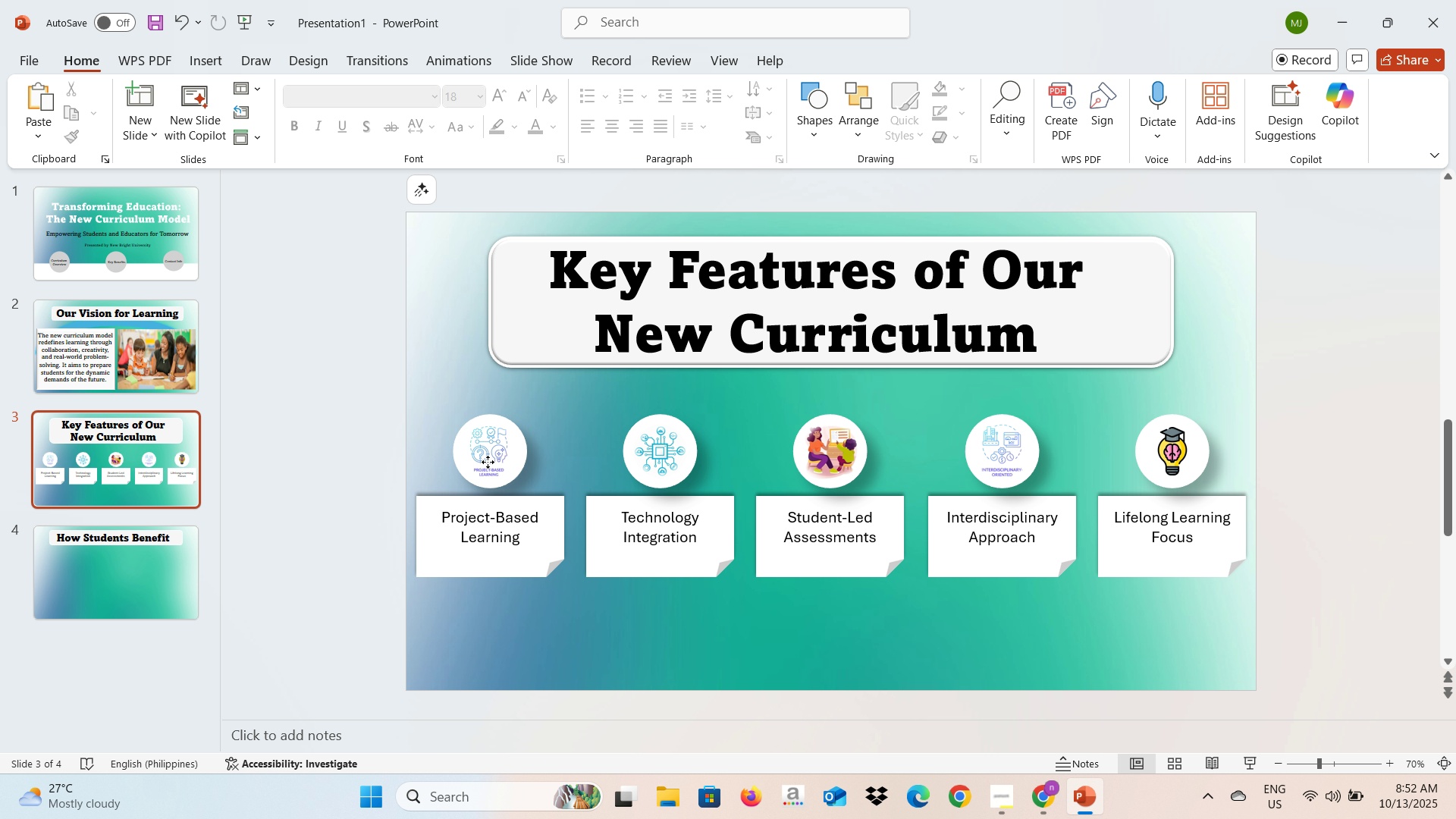 
left_click([488, 462])
 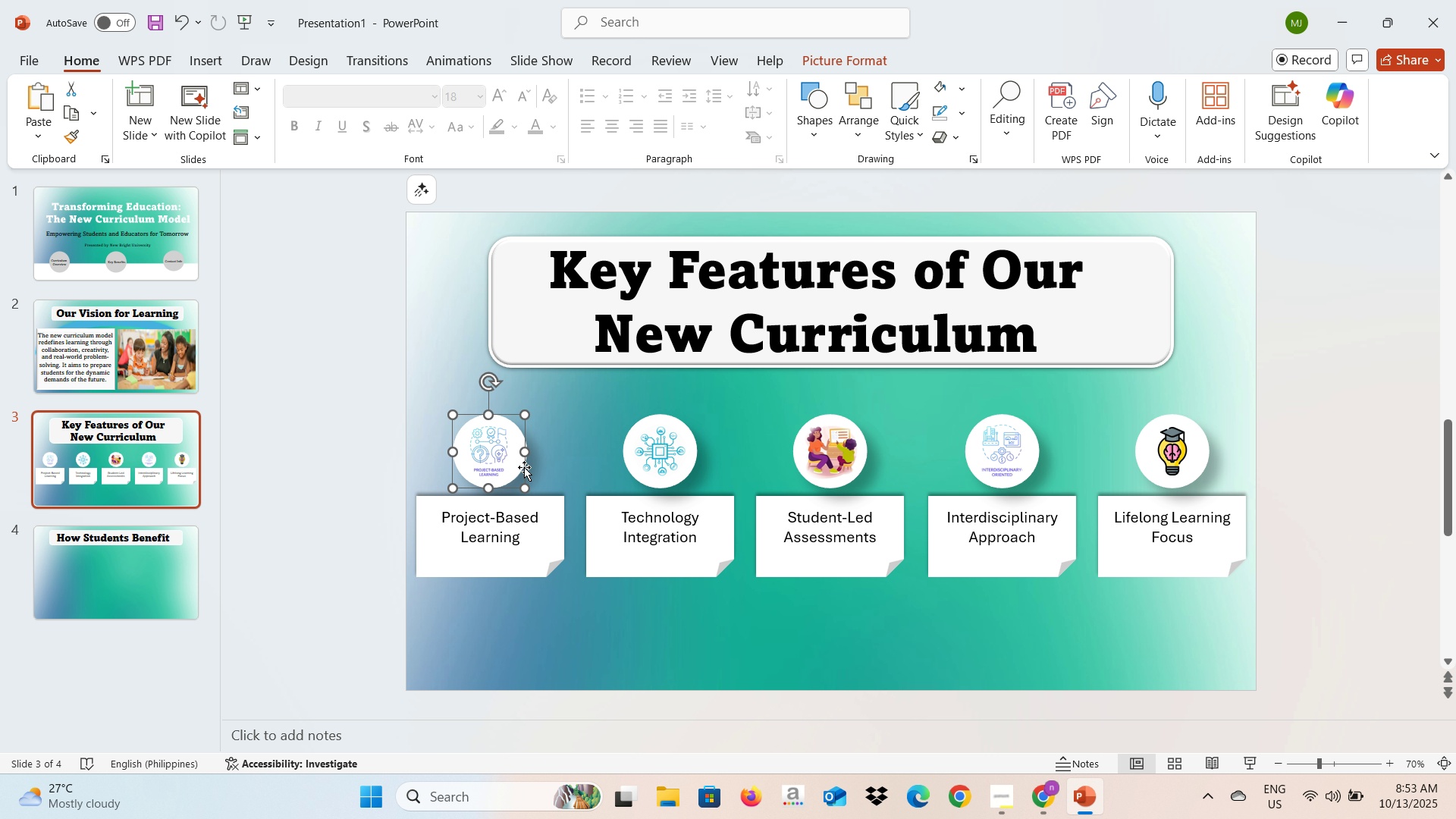 
hold_key(key=ControlLeft, duration=1.53)
left_click([506, 458])
 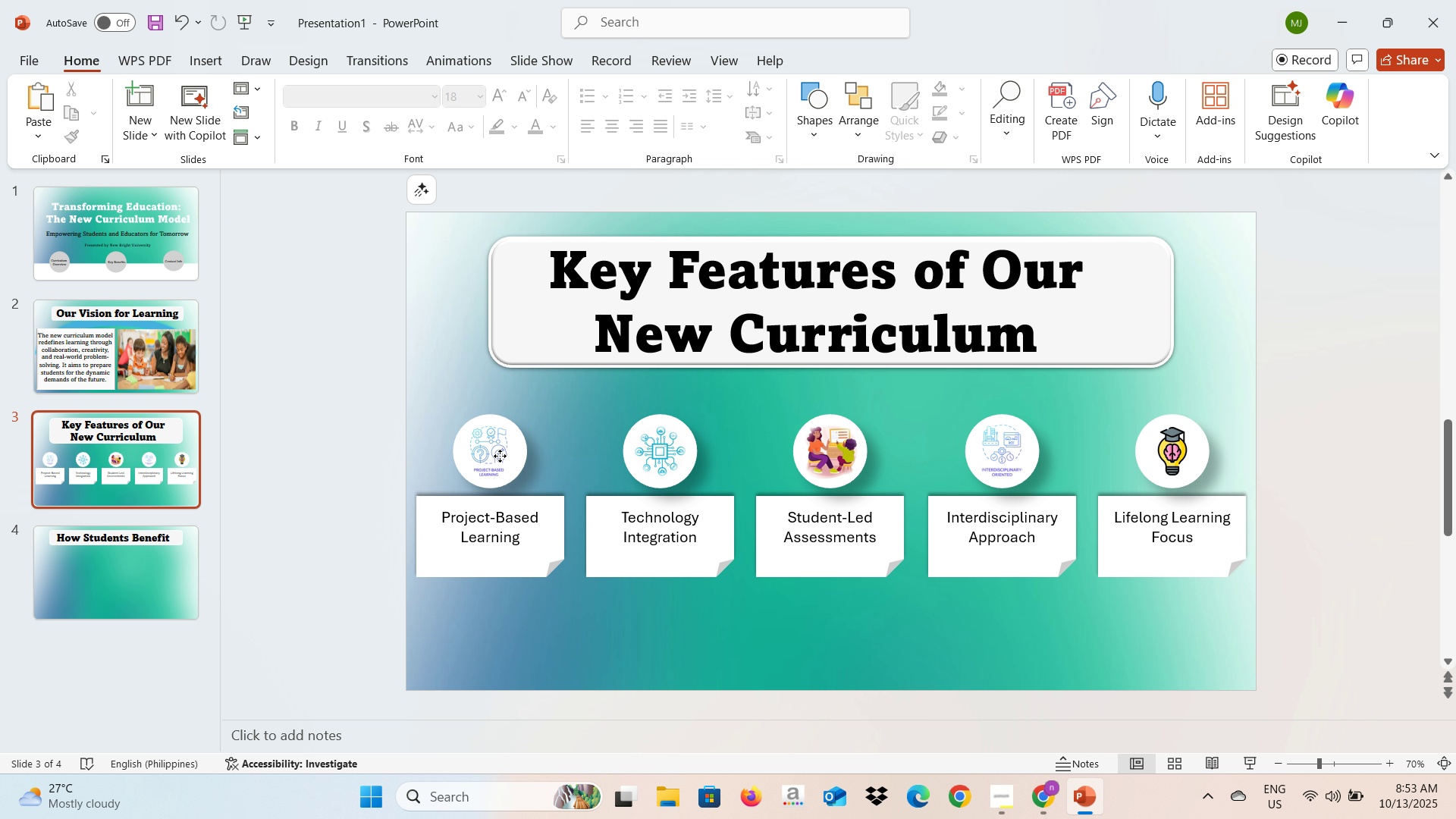 
left_click([500, 456])
 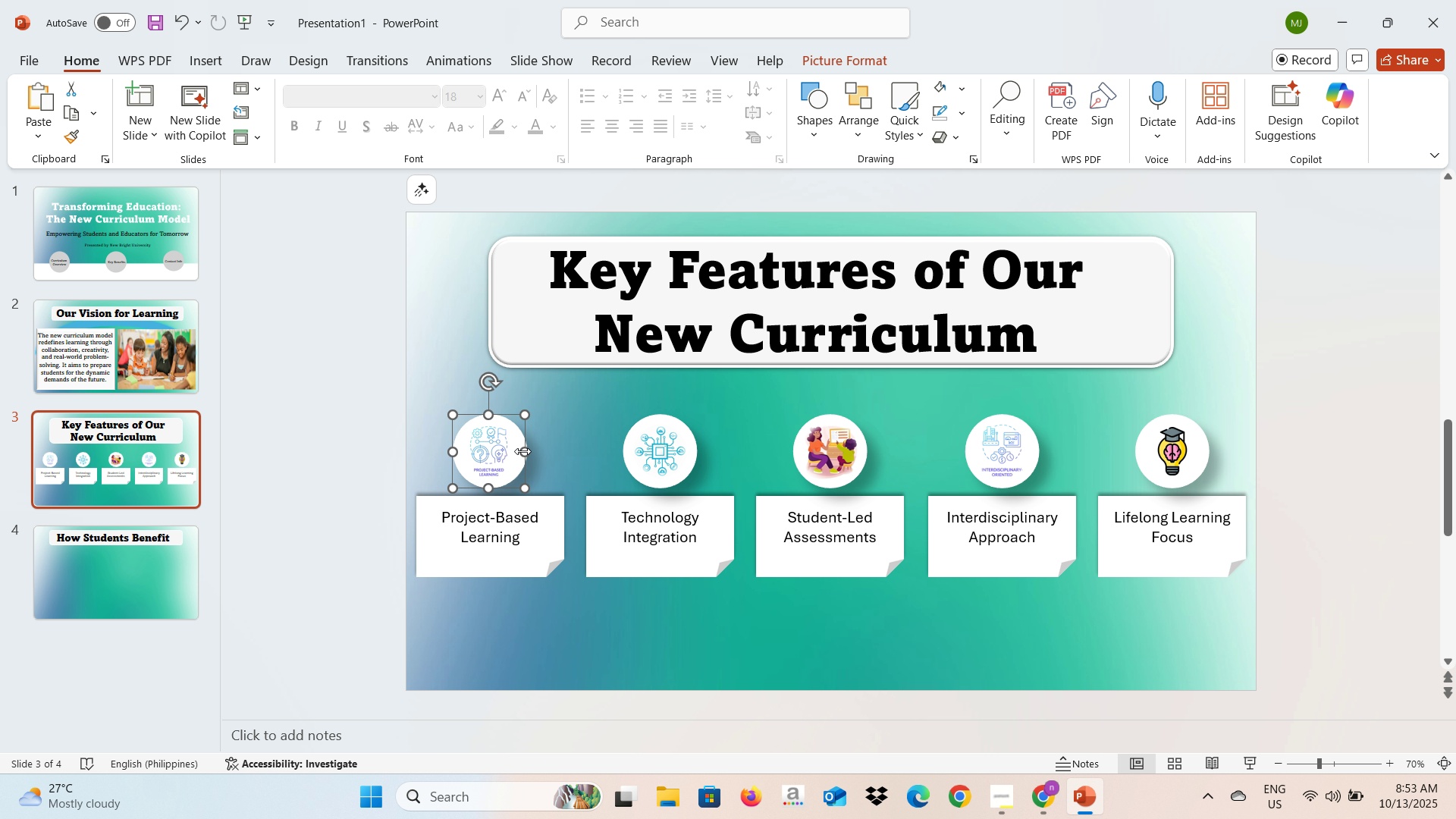 
hold_key(key=ControlLeft, duration=1.51)
left_click([529, 453])
 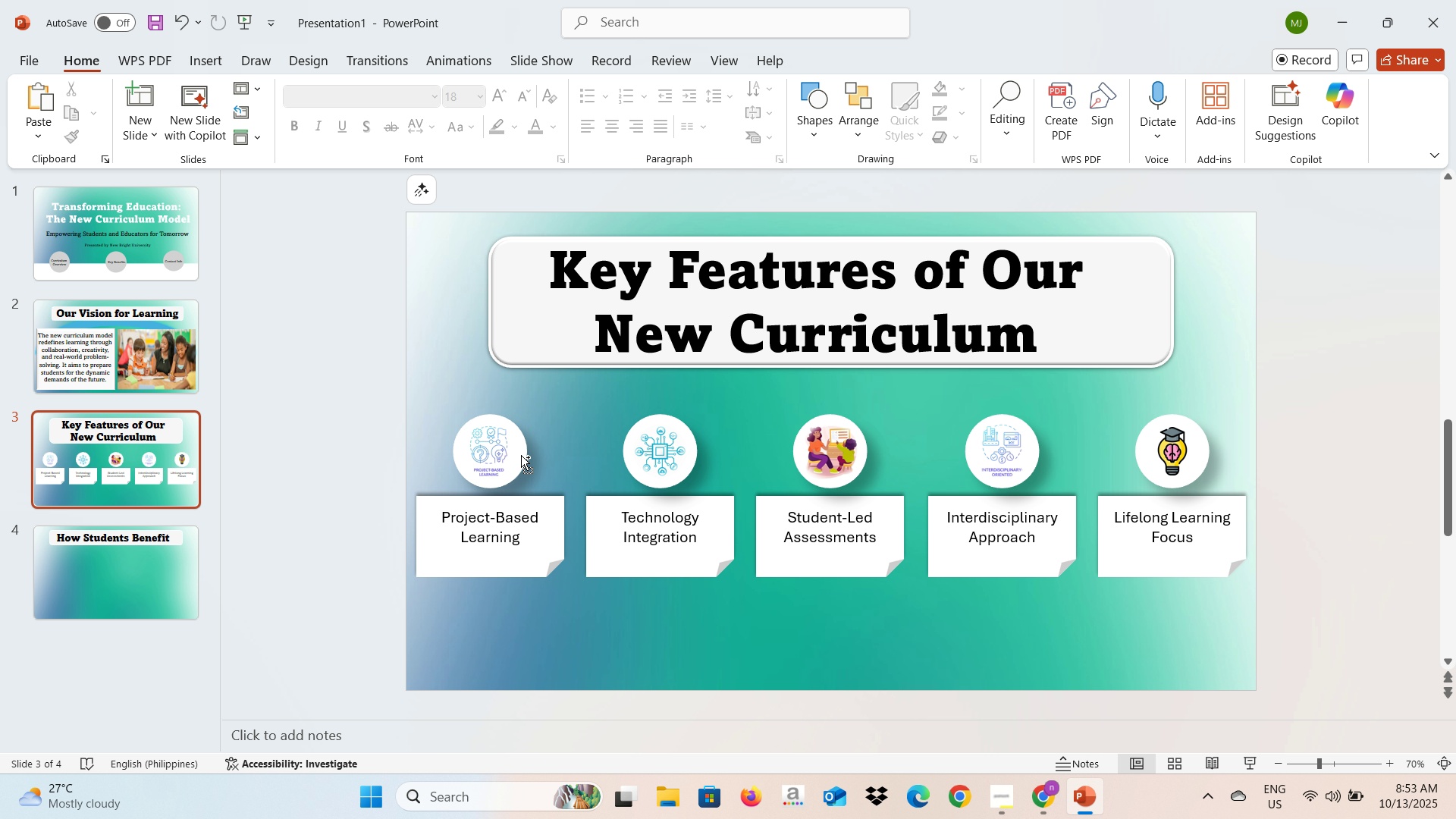 
hold_key(key=ControlLeft, duration=0.43)
 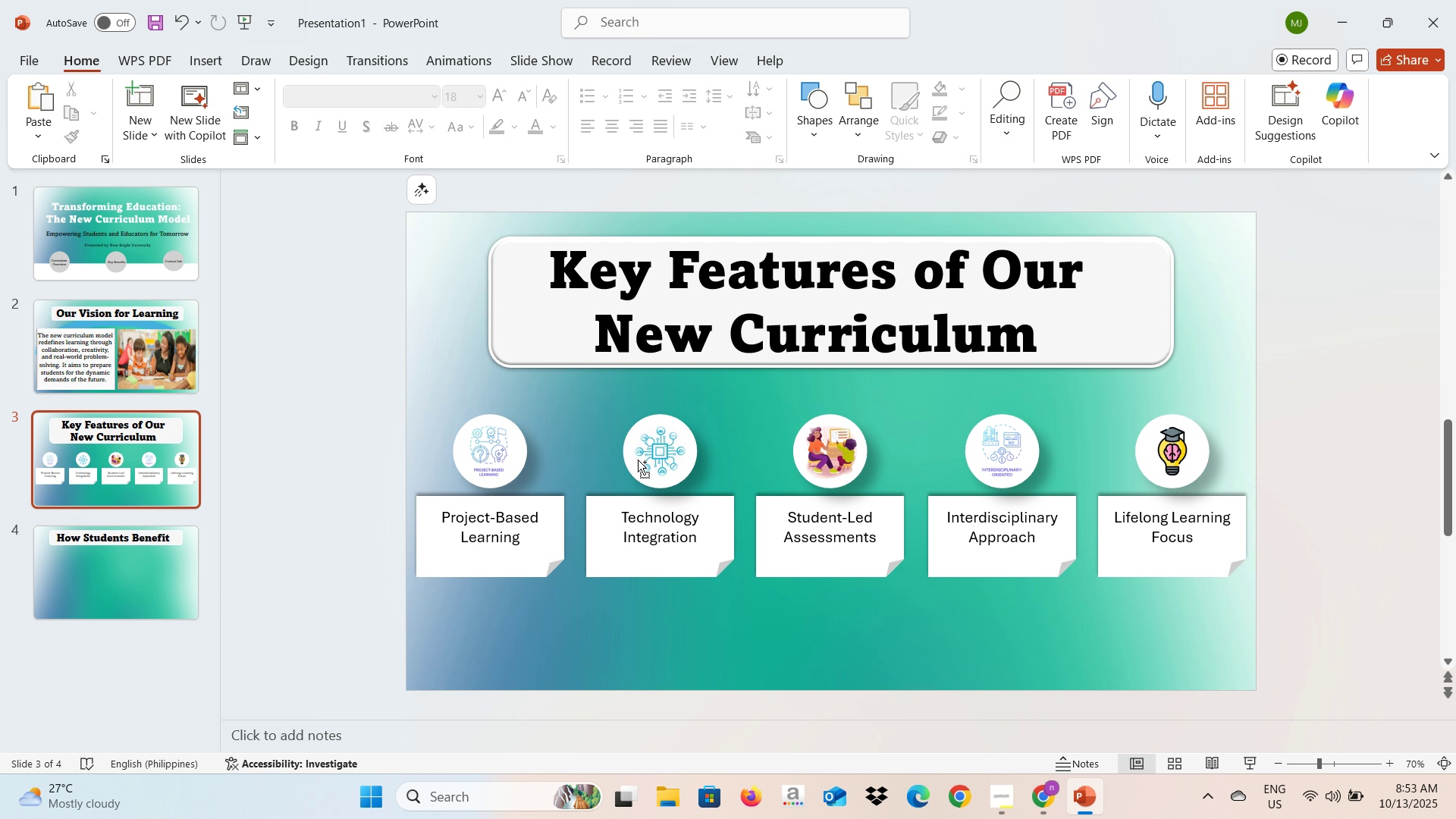 
hold_key(key=ControlLeft, duration=1.53)
left_click([659, 453])
 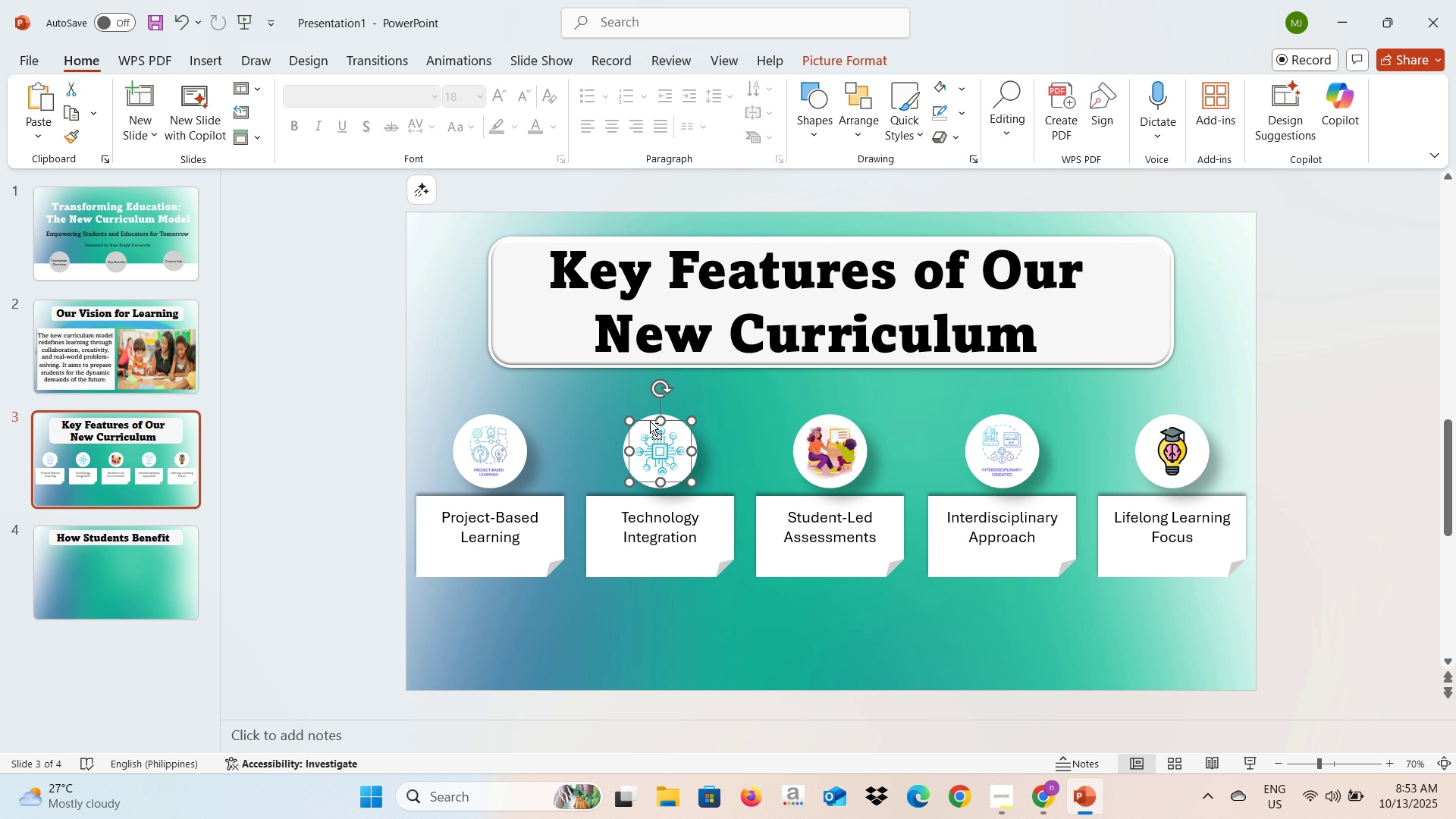 
hold_key(key=ControlLeft, duration=1.44)
left_click([651, 418])
 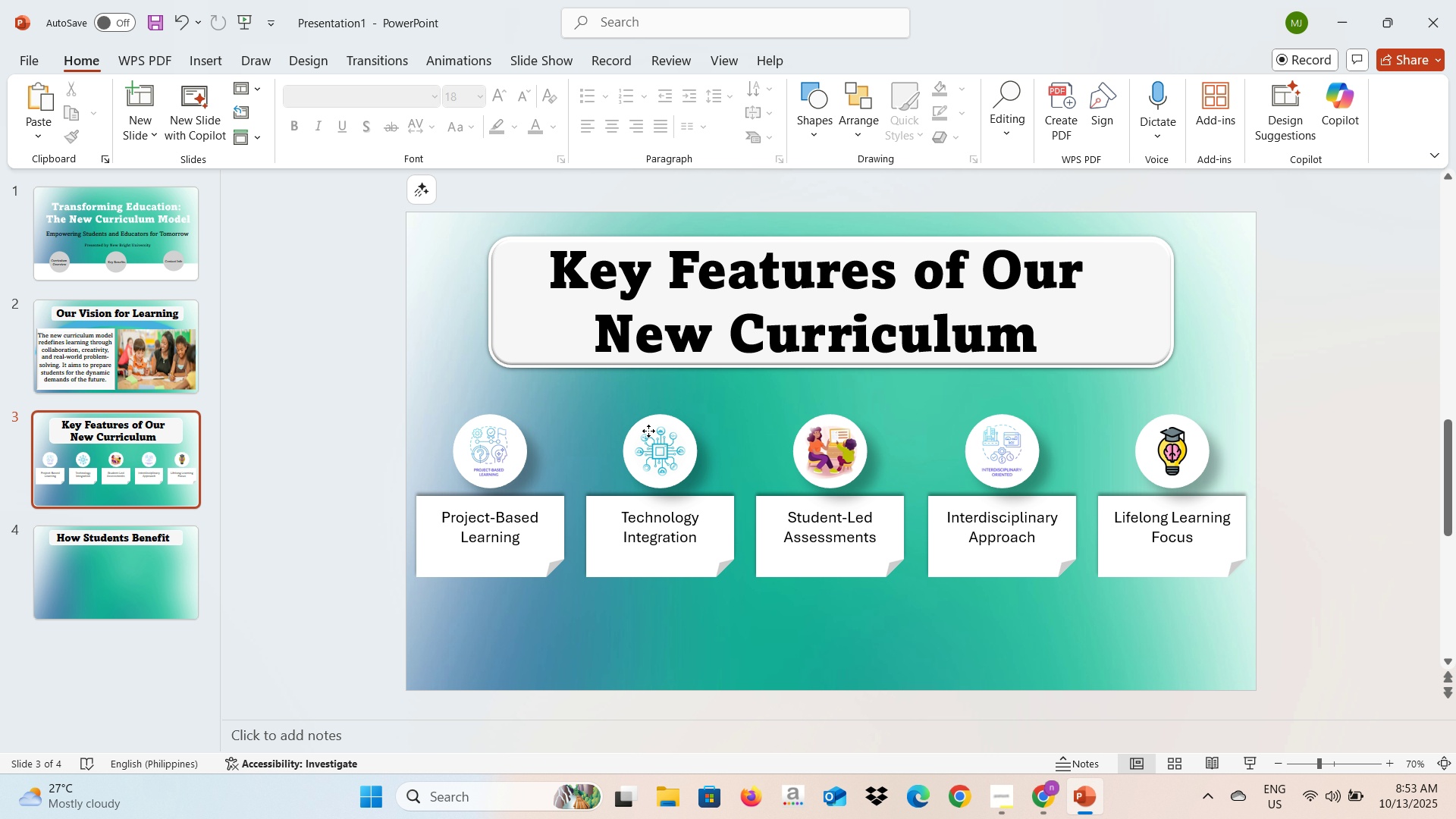 
left_click([648, 431])
 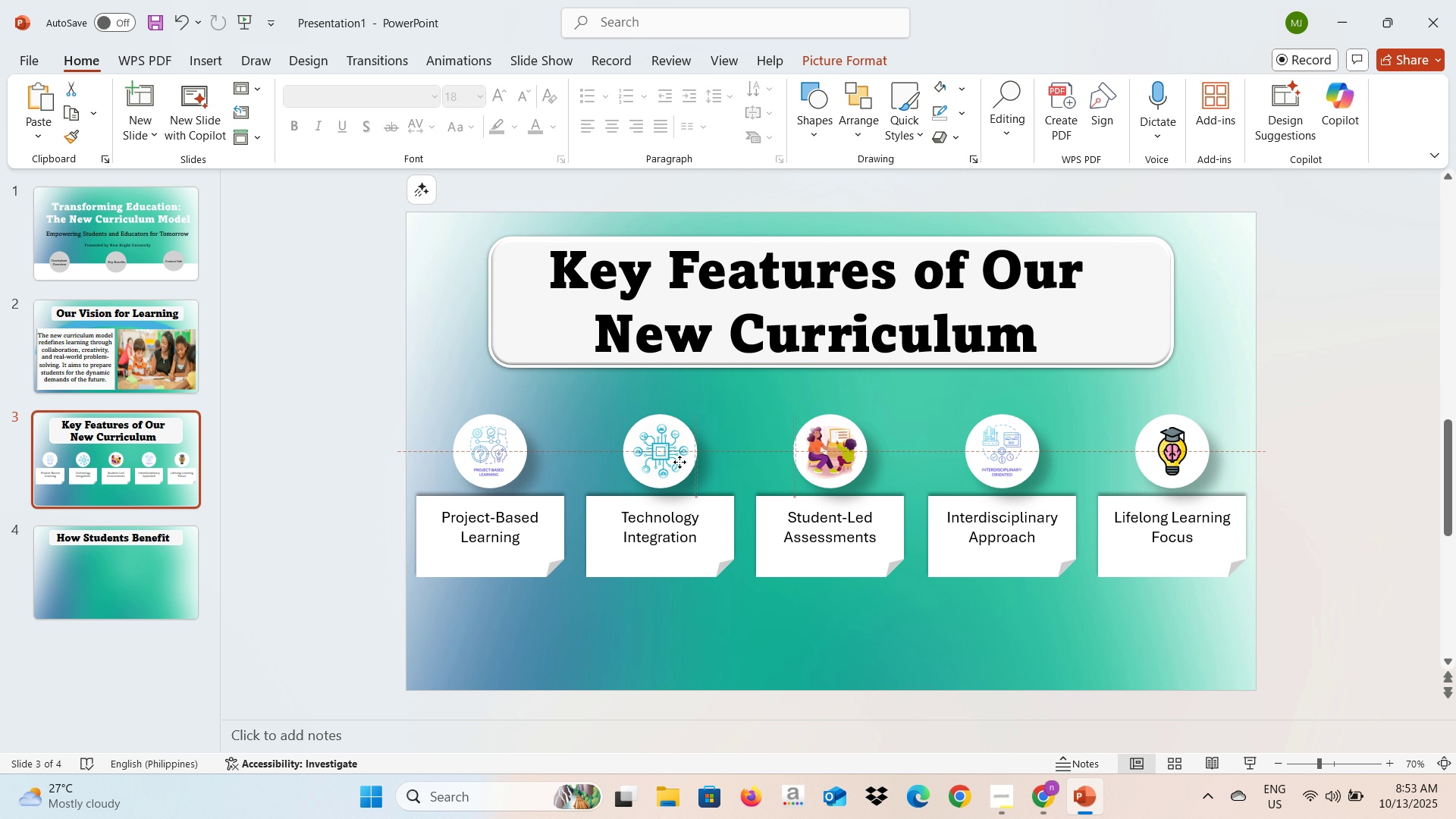 
wait(6.39)
 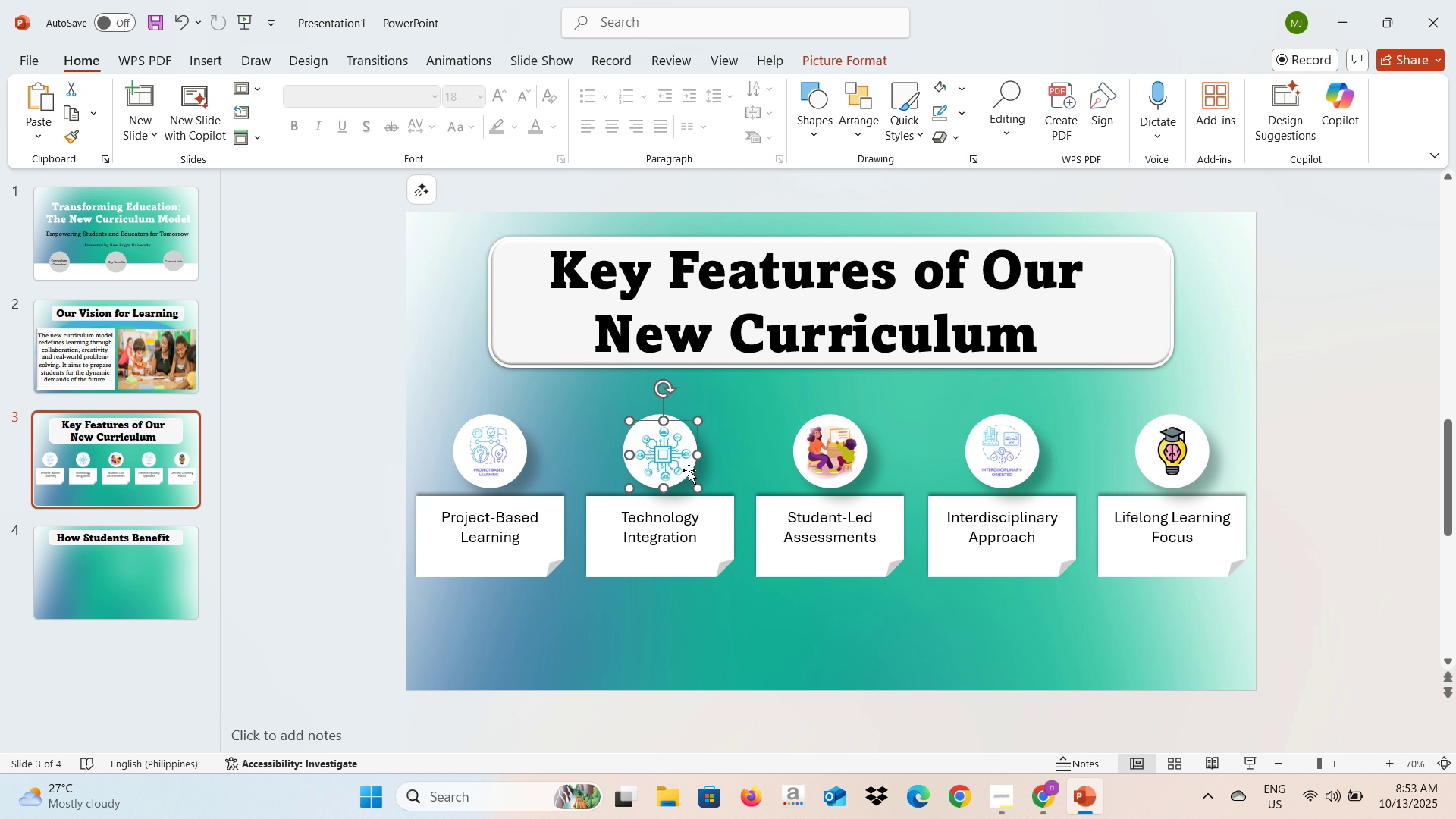 
left_click([328, 497])
 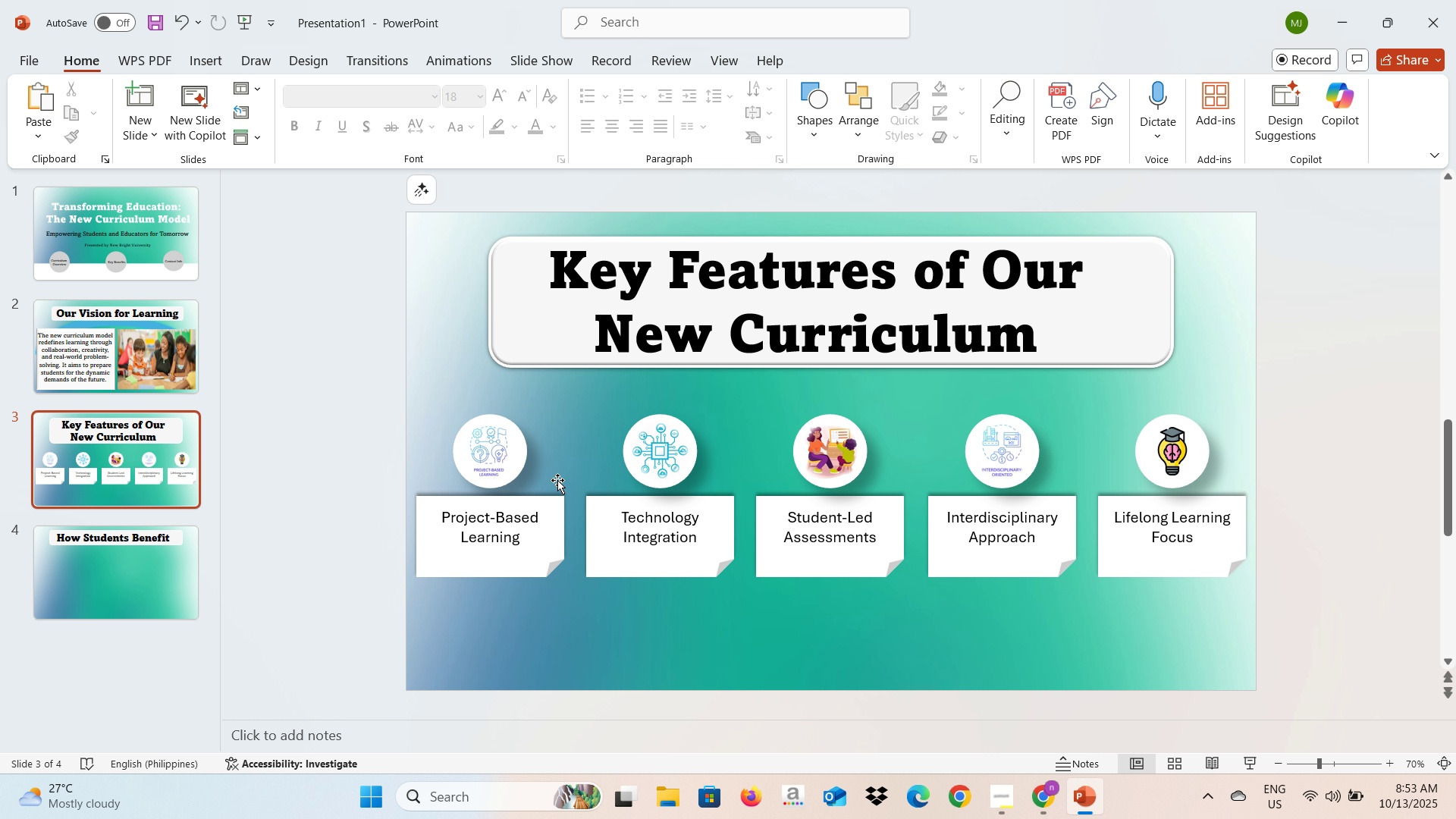 
key(Alt+AltLeft)
 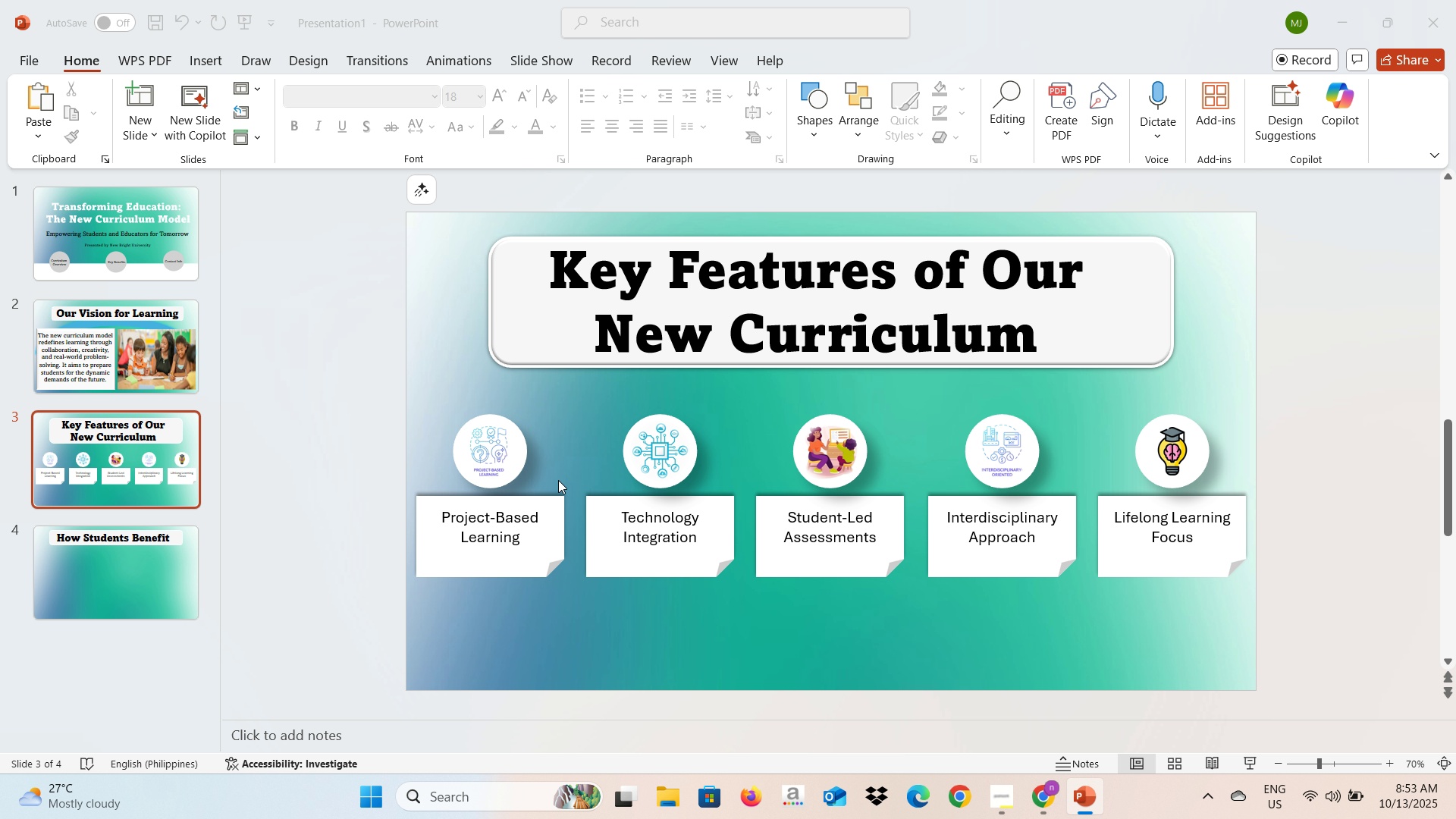 
key(Alt+Tab)
 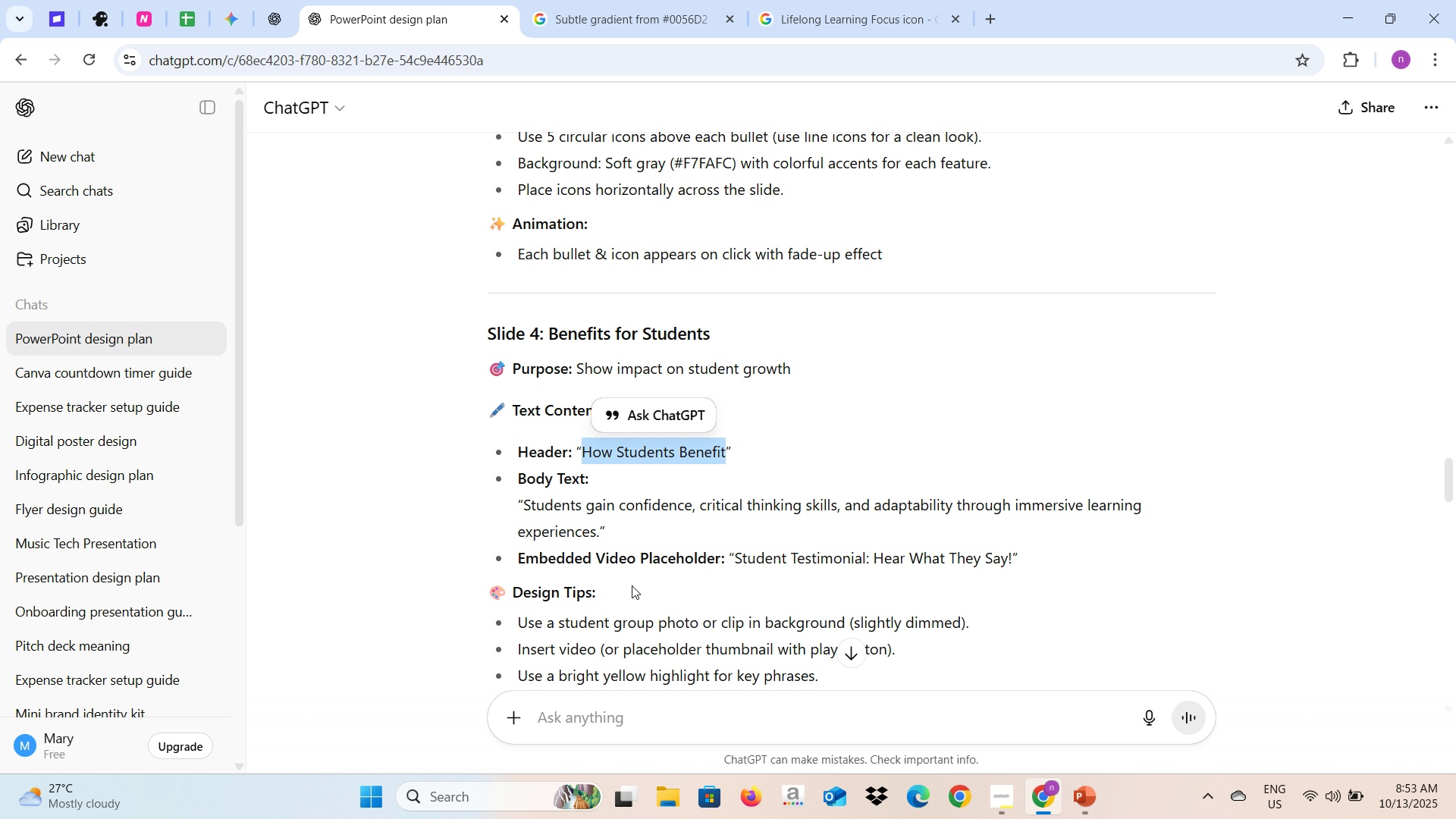 
key(Alt+AltLeft)
 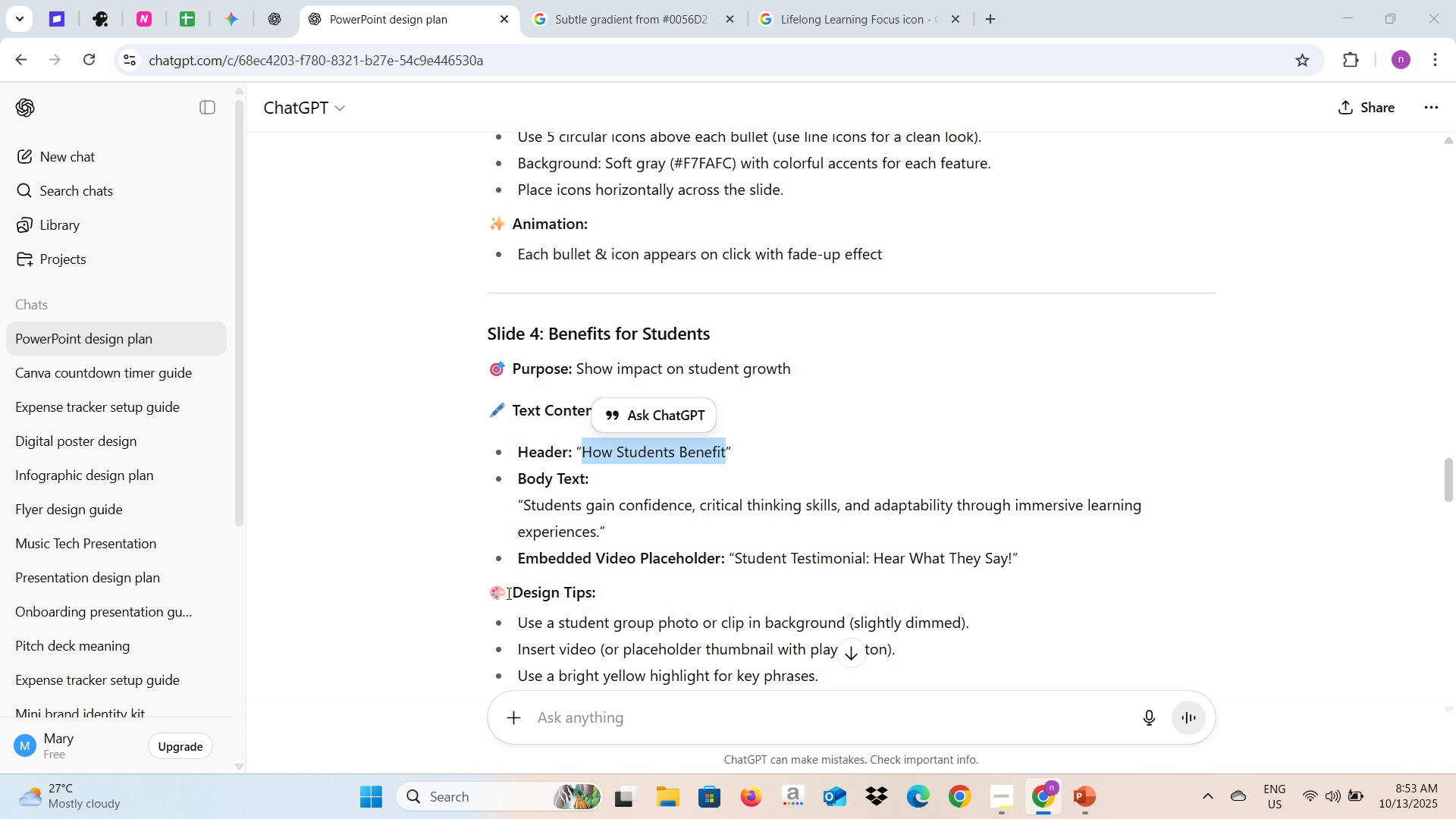 
key(Alt+Tab)
 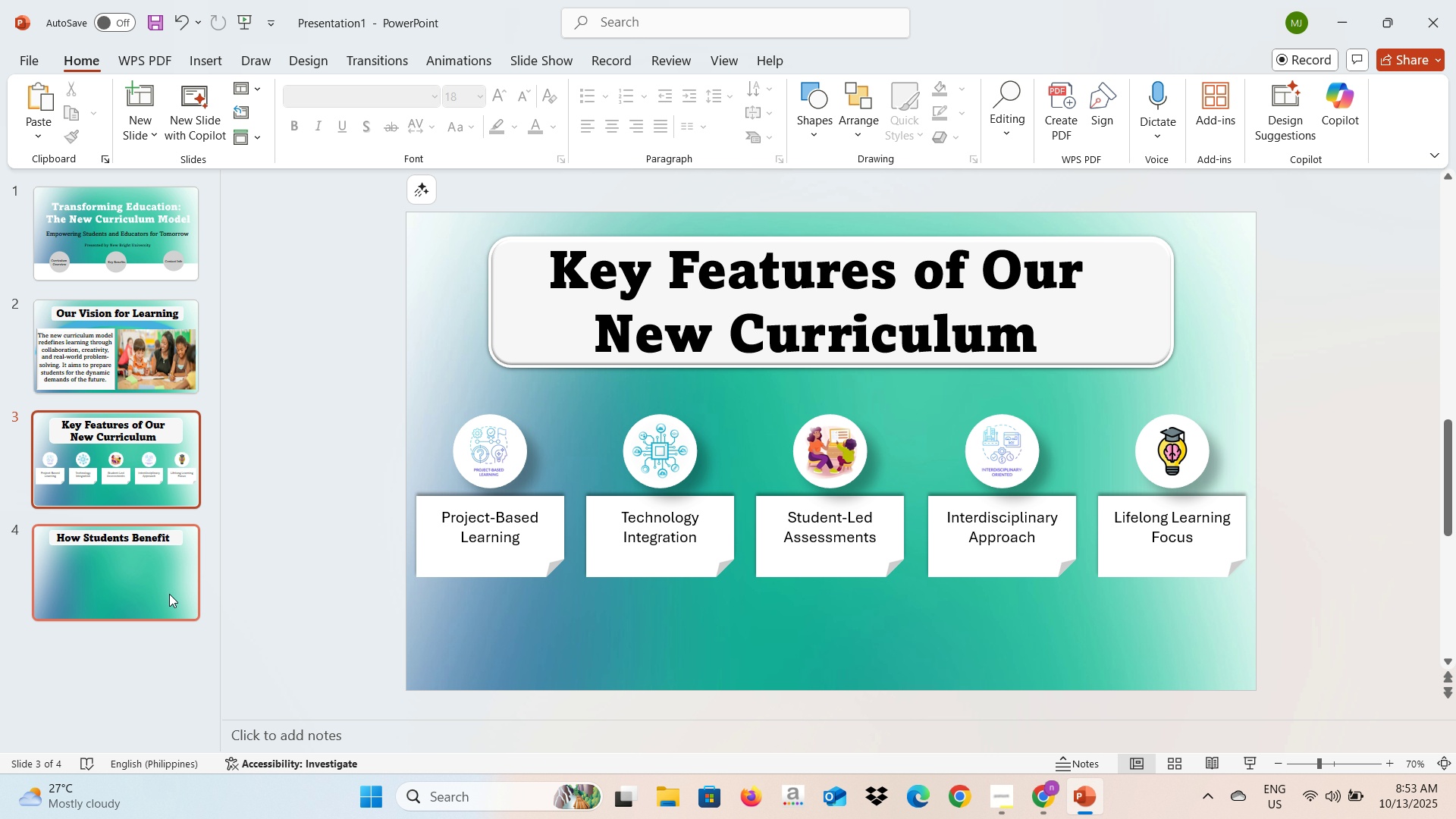 
left_click([168, 594])
 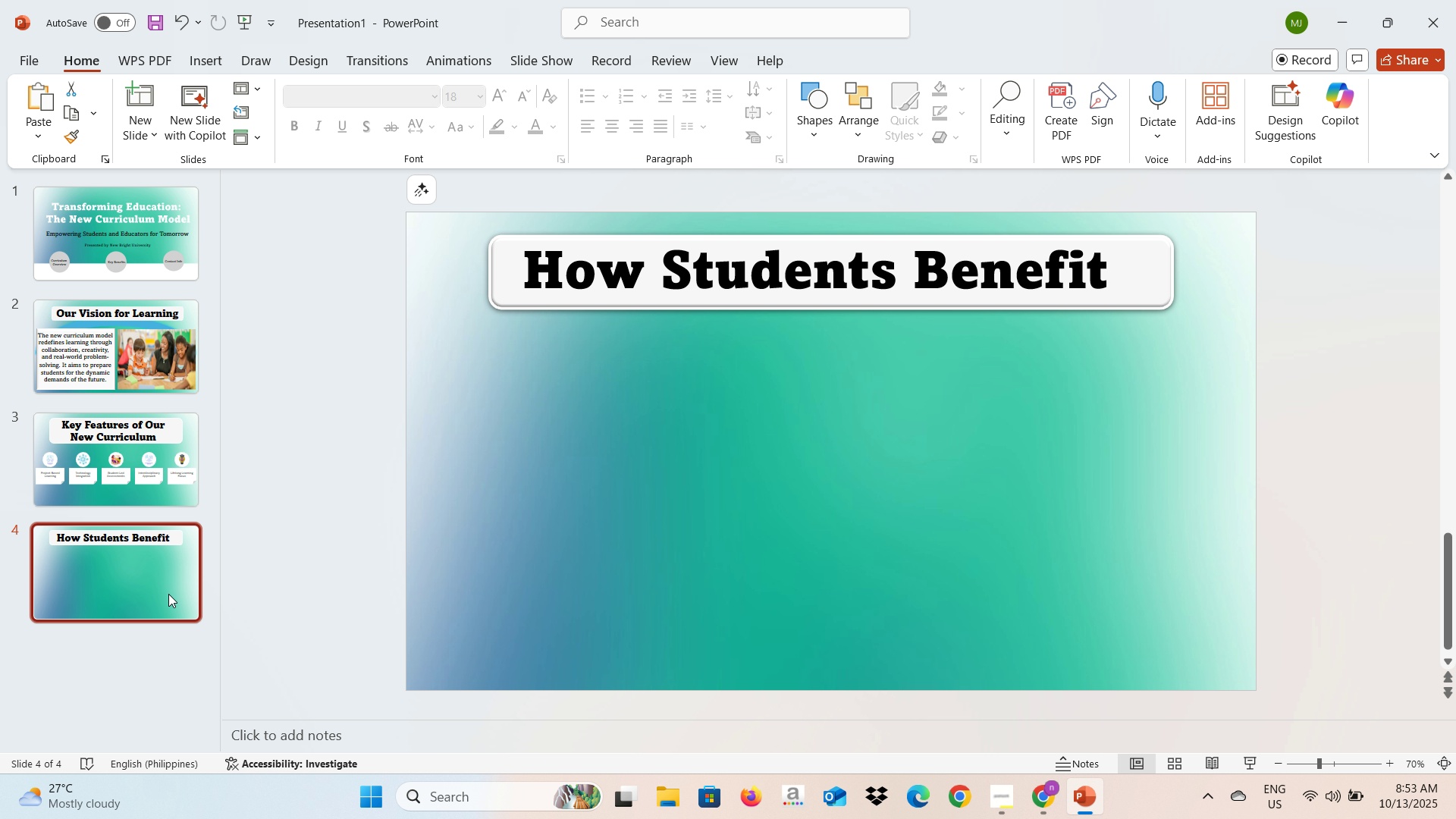 
key(Alt+AltLeft)
 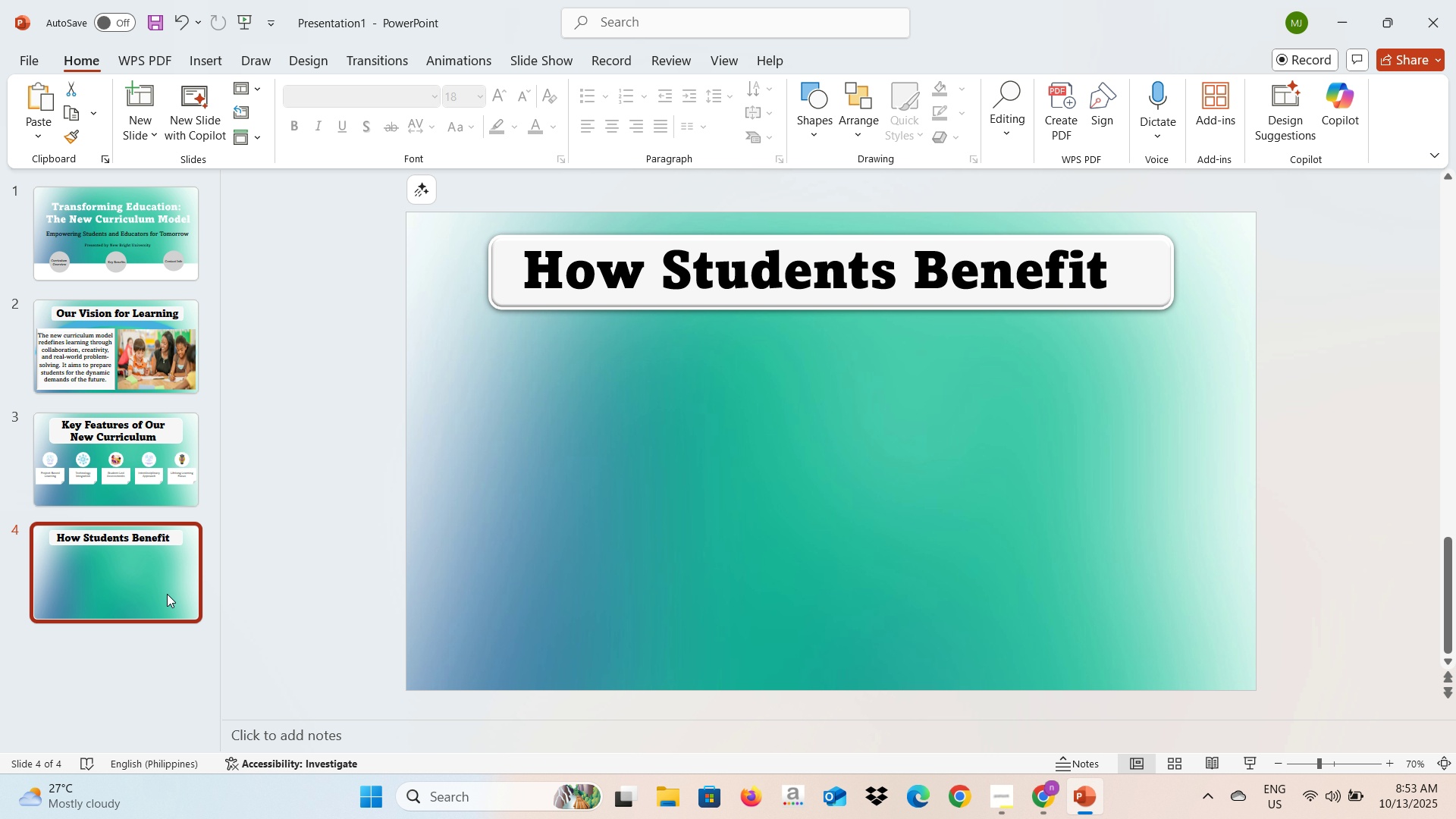 
key(Alt+Tab)
 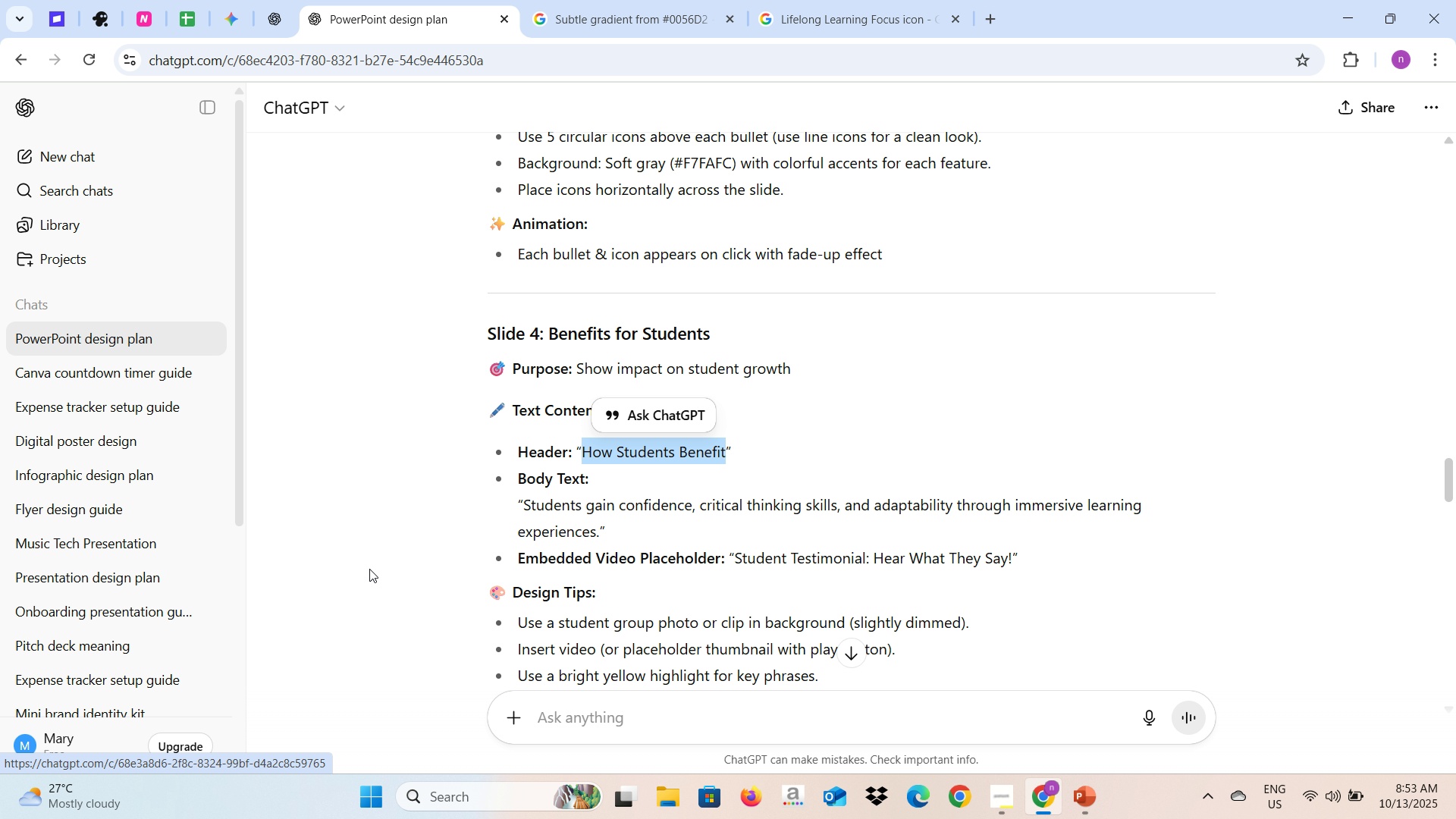 
key(Alt+AltLeft)
 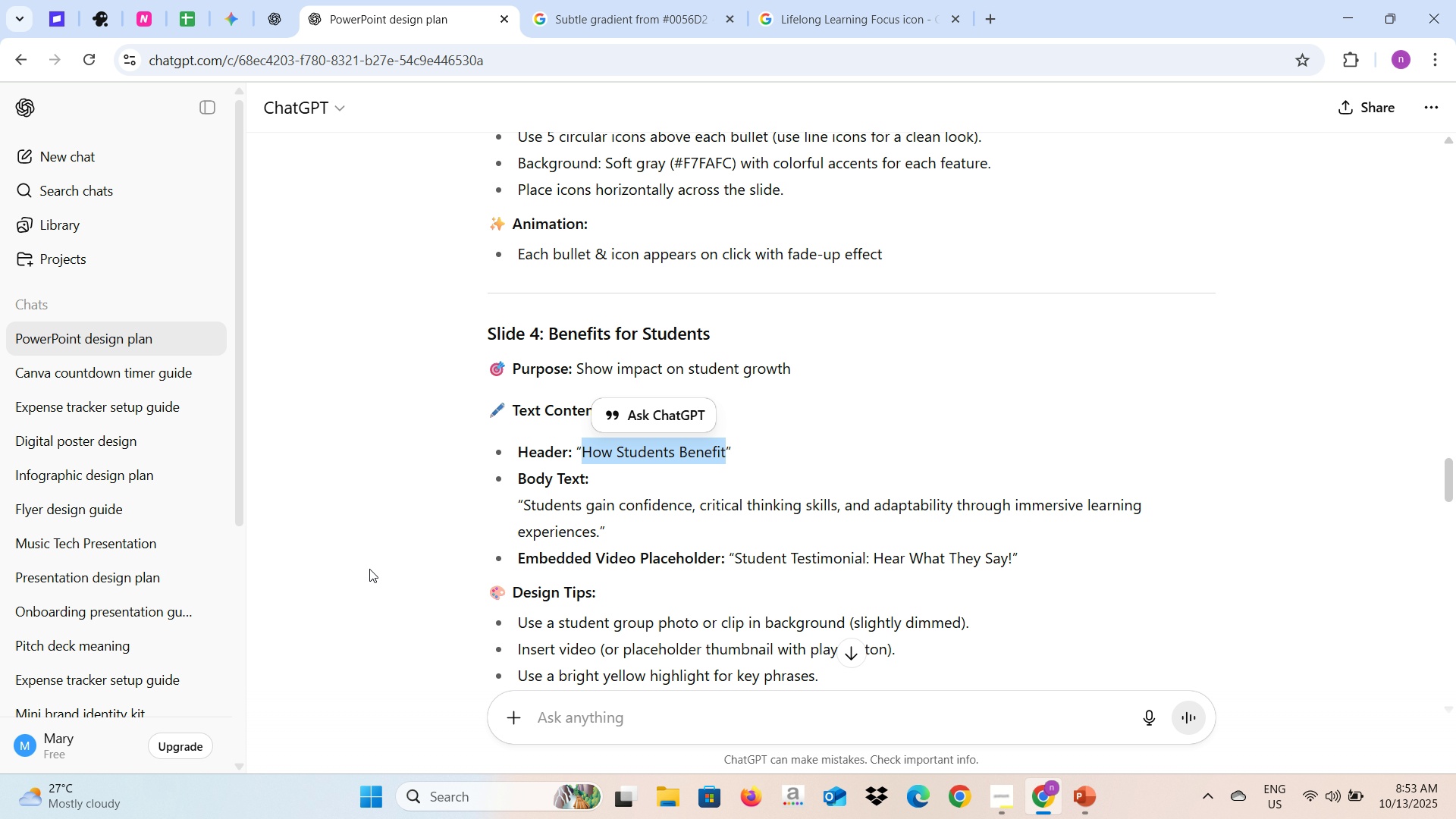 
key(Alt+Tab)
 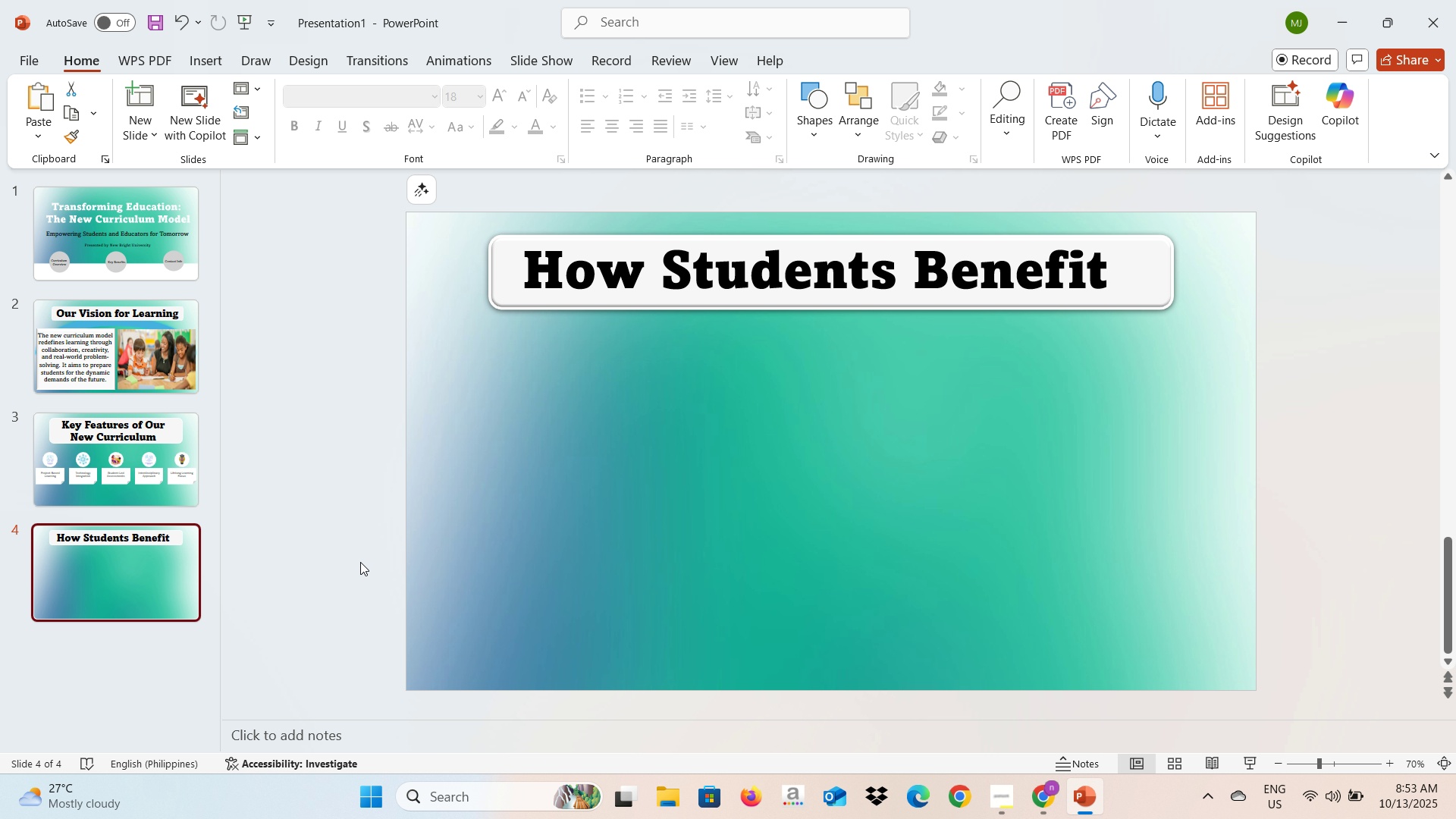 
key(Alt+AltLeft)
 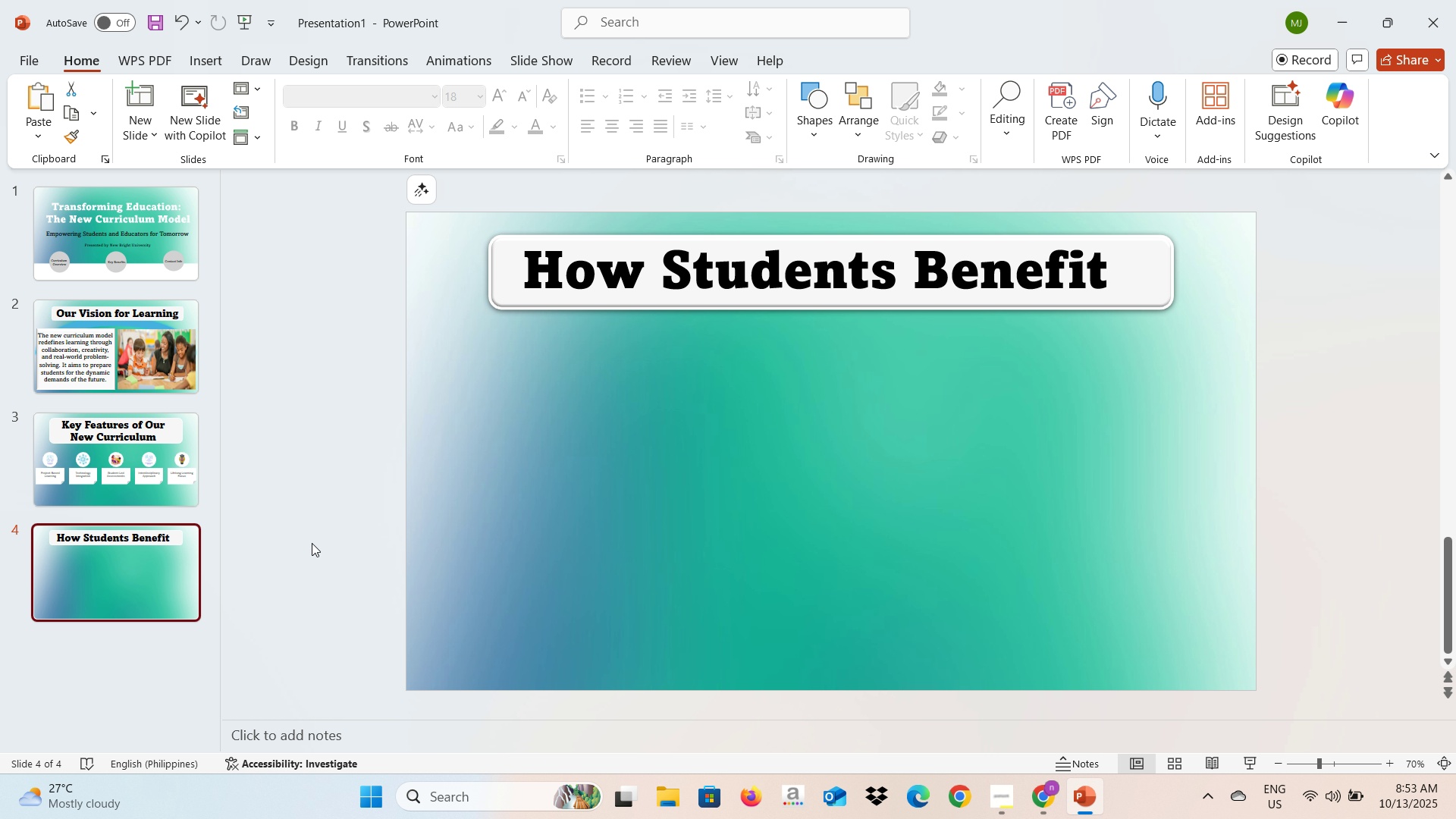 
key(Alt+Tab)
 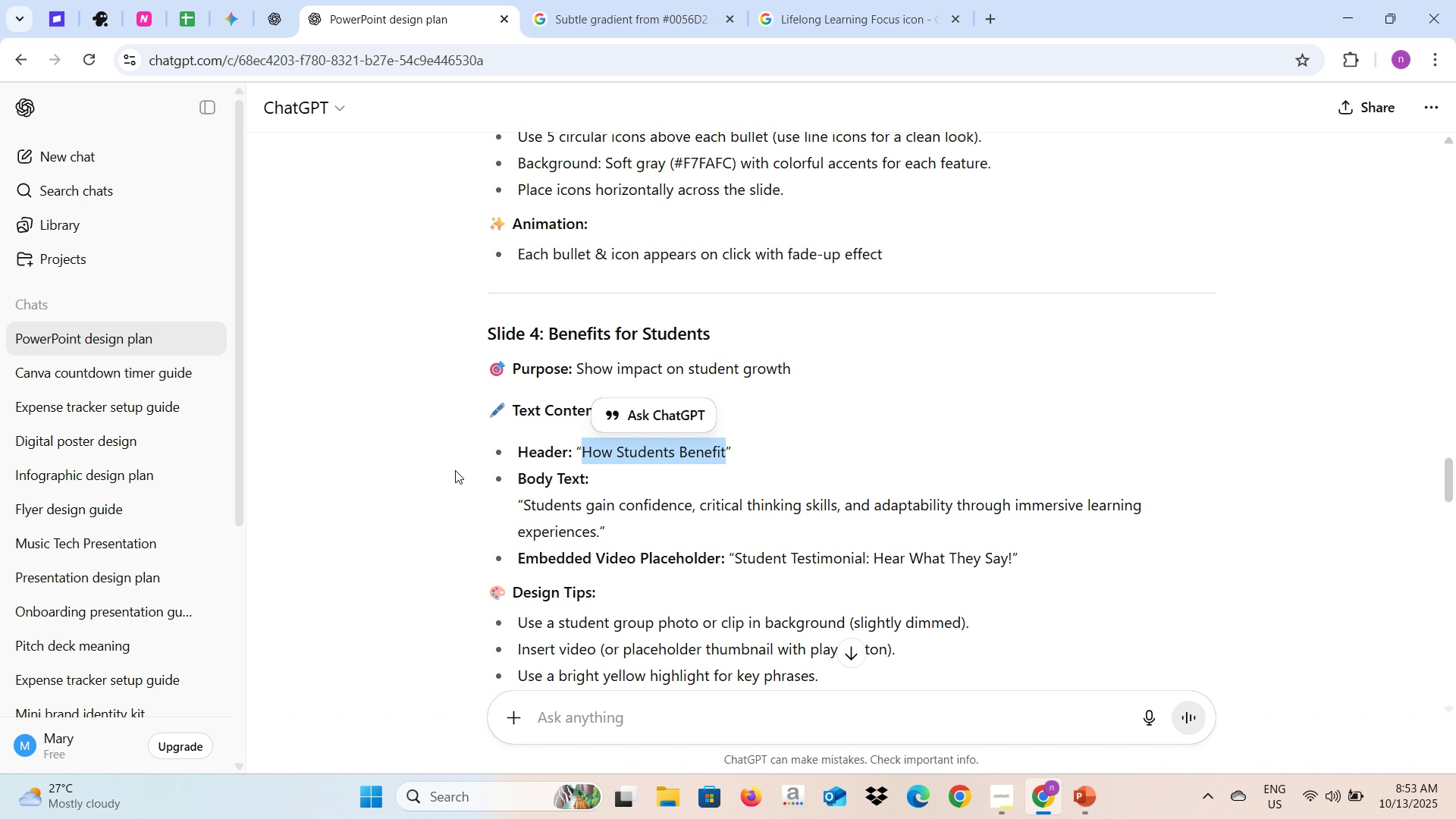 
scroll: coordinate [457, 470], scroll_direction: up, amount: 2.0
 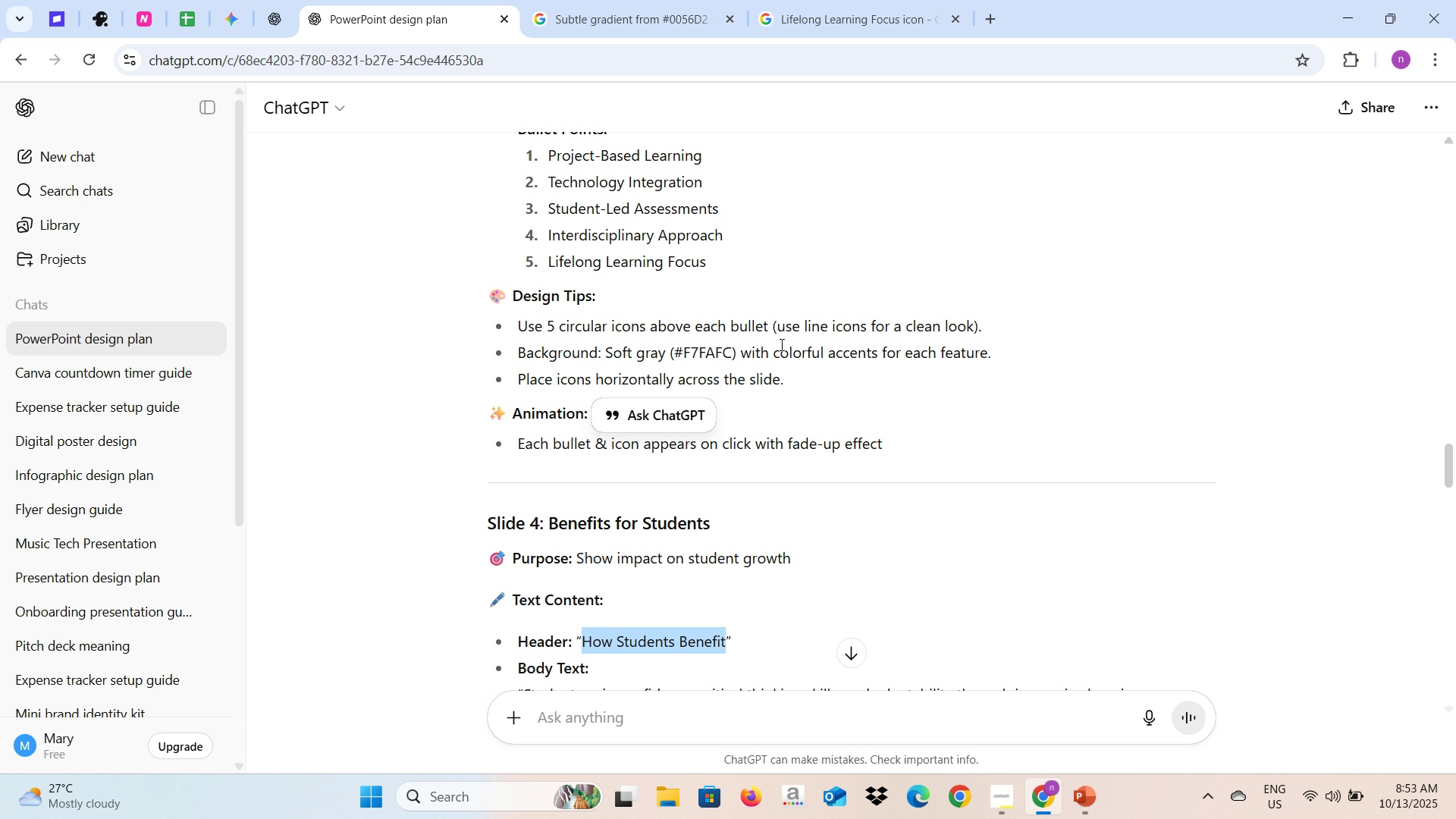 
wait(19.82)
 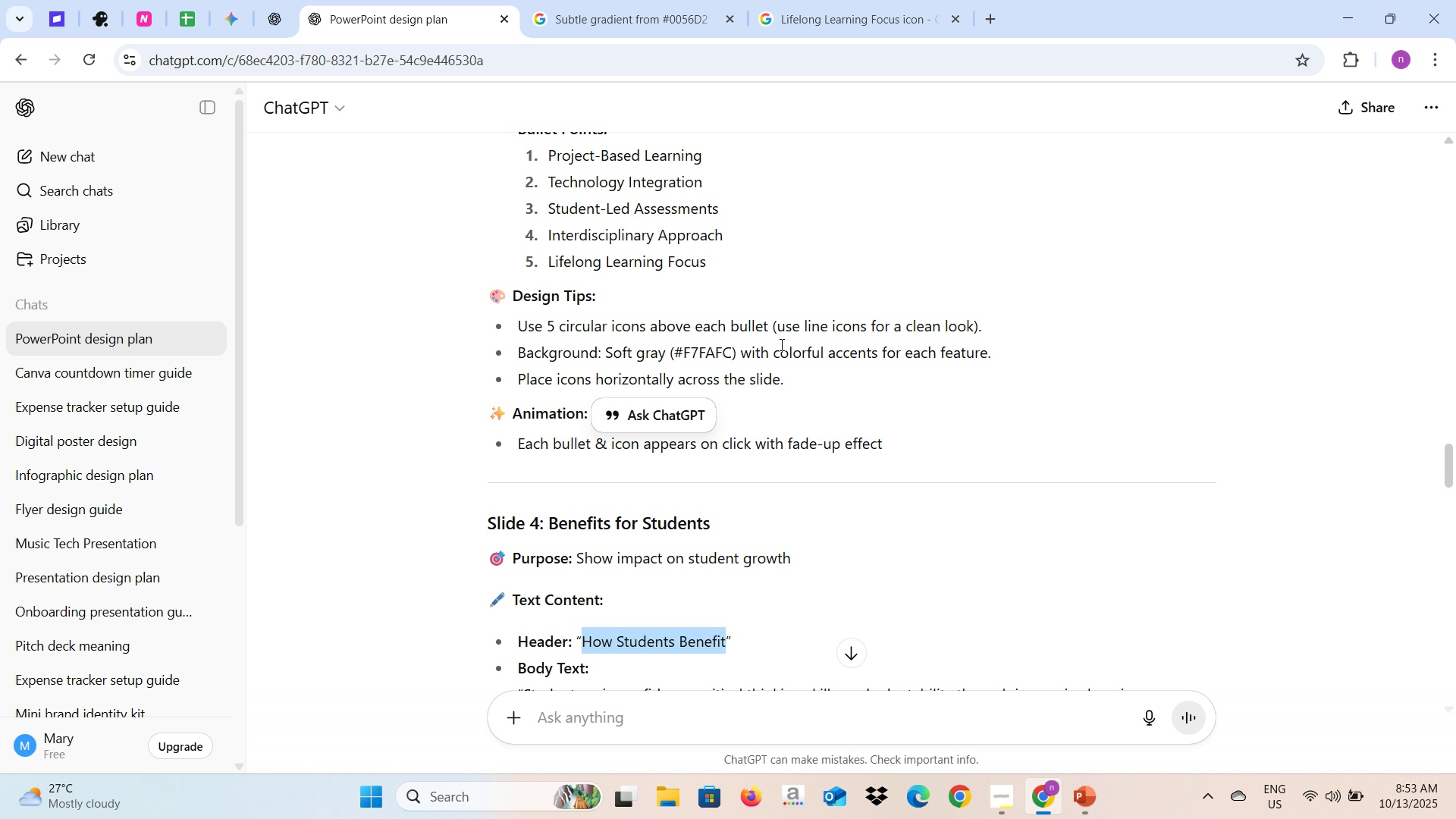 
key(Alt+AltLeft)
 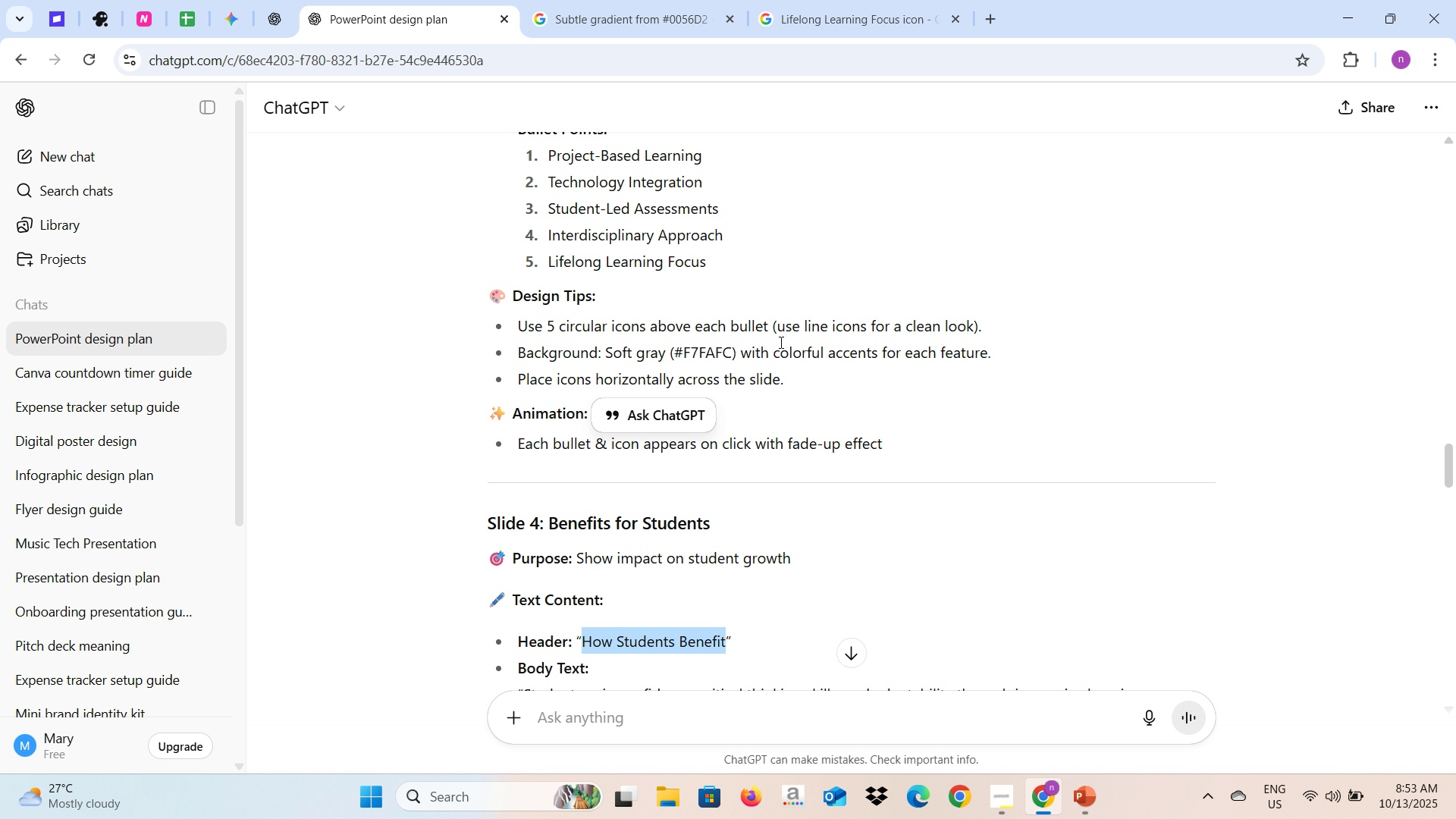 
key(Alt+Tab)
 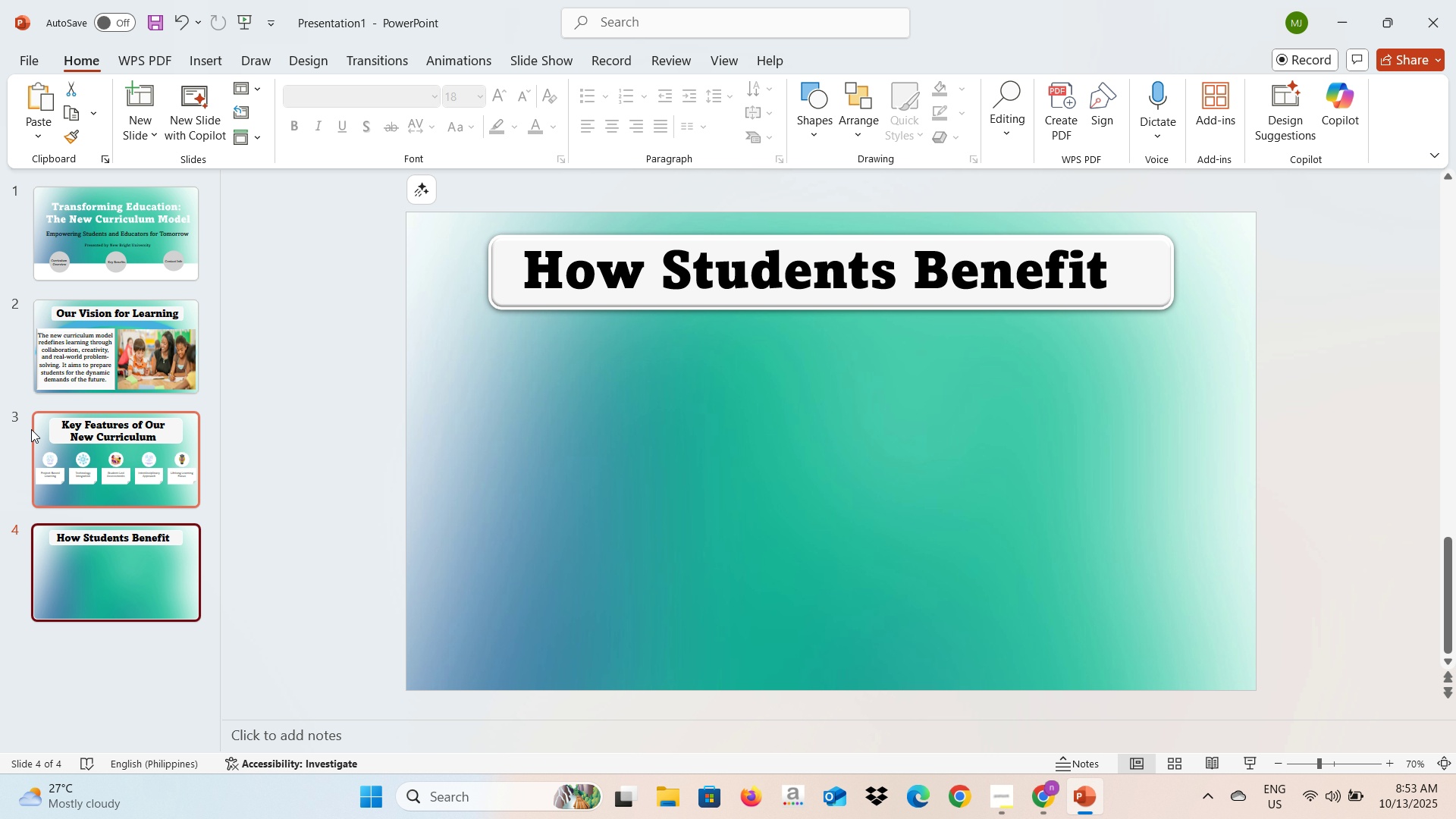 
left_click([31, 429])
 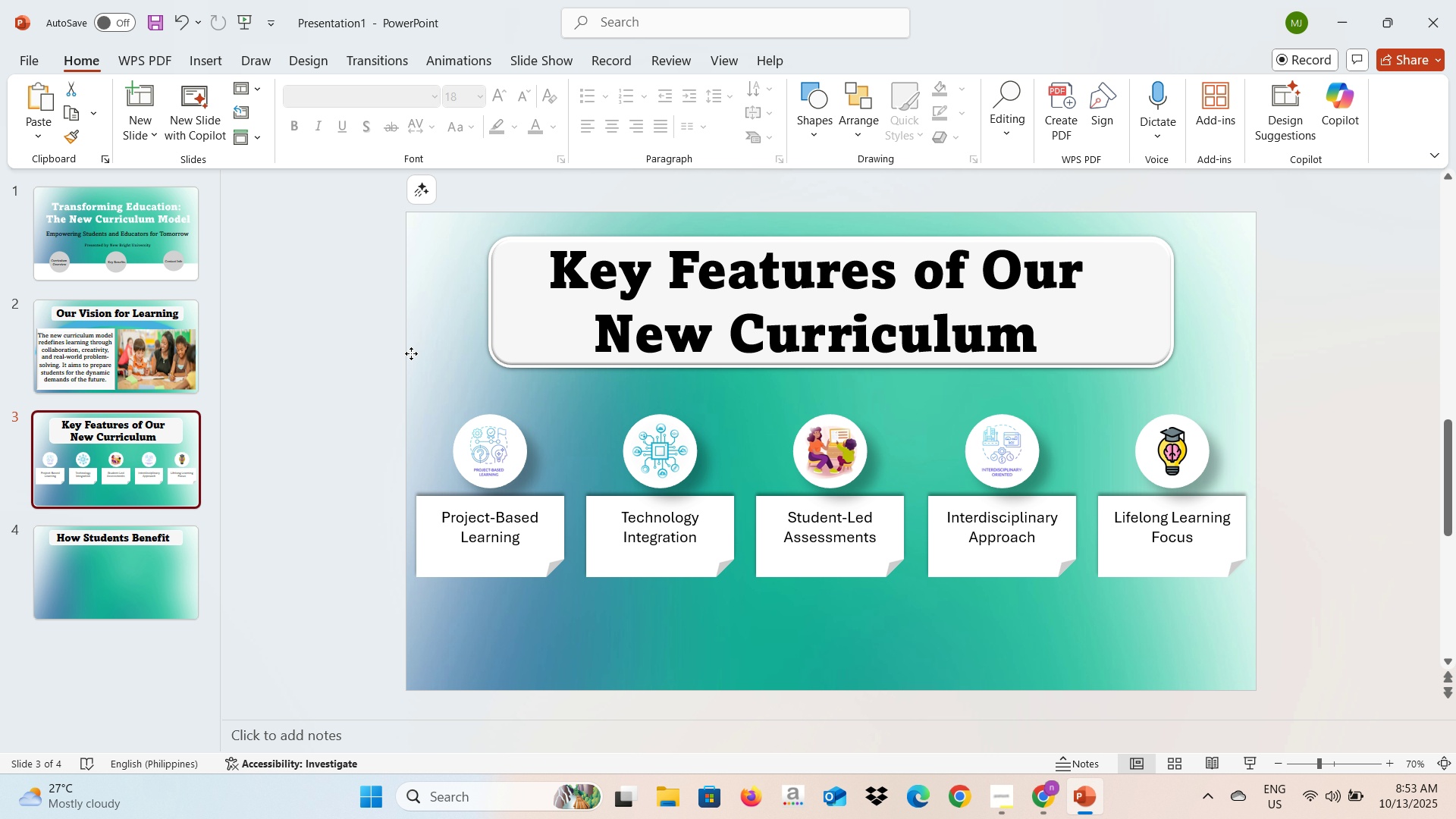 
left_click([411, 353])
 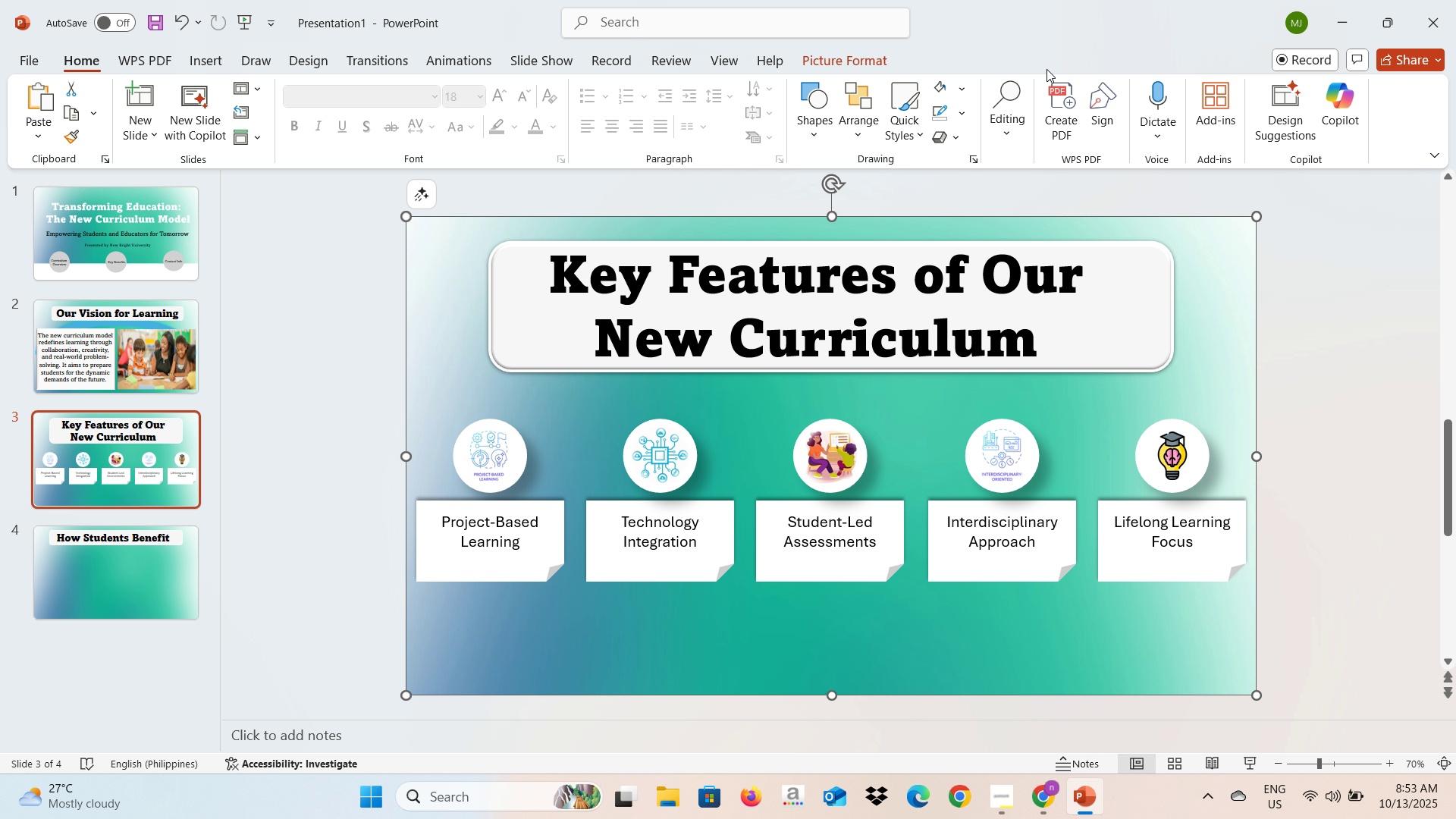 
left_click([940, 89])
 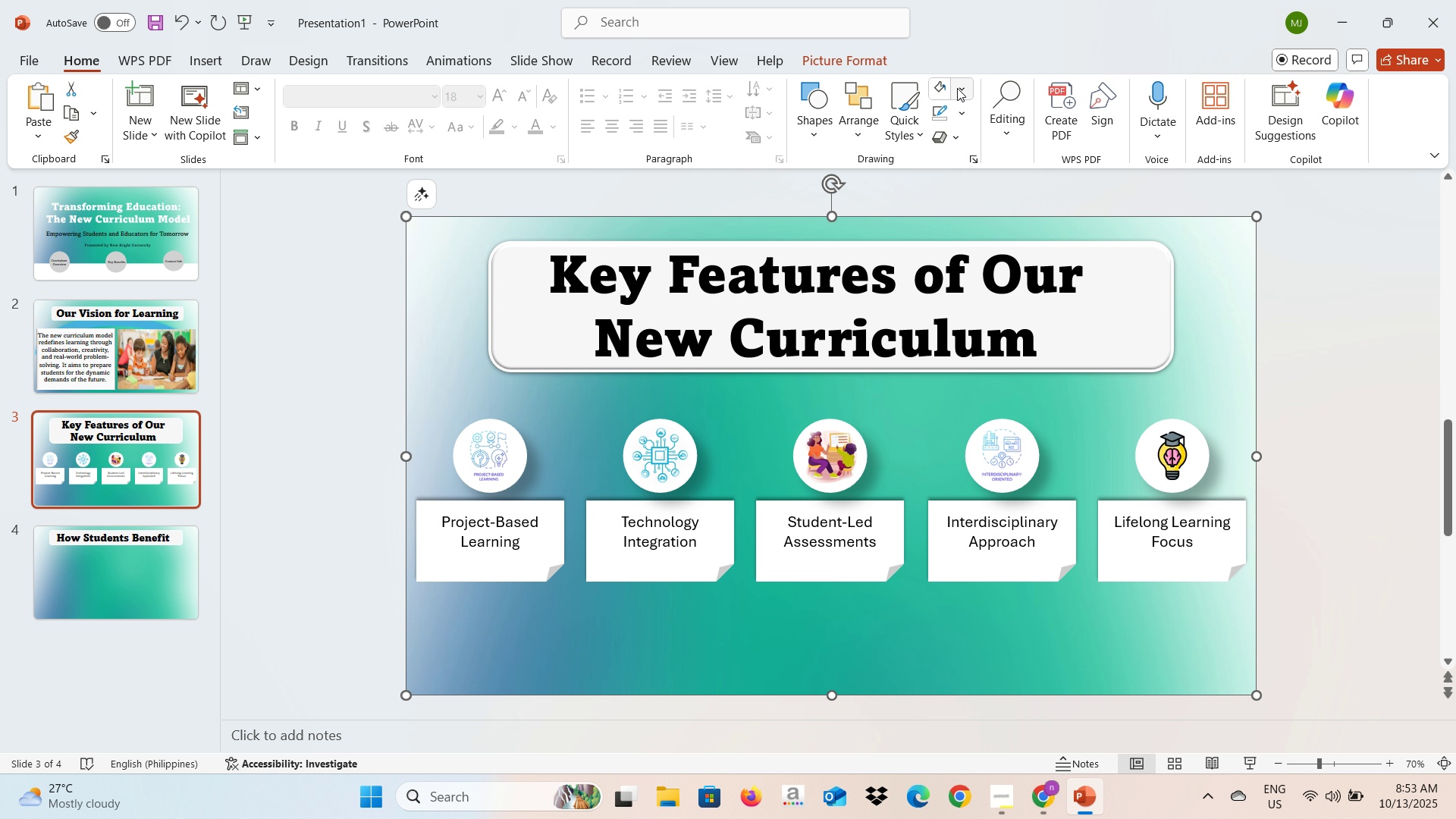 
left_click([957, 88])
 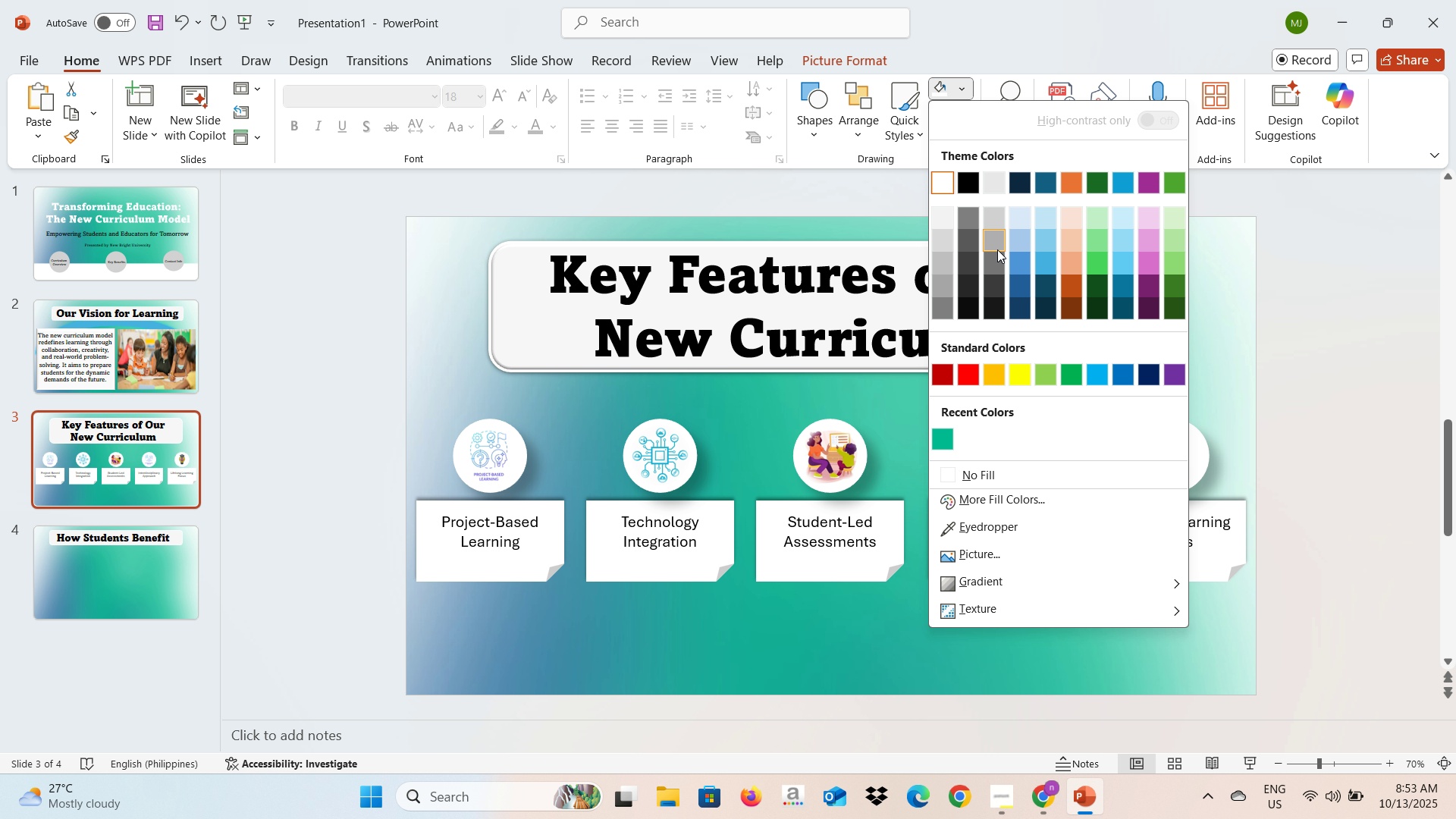 
left_click([997, 222])
 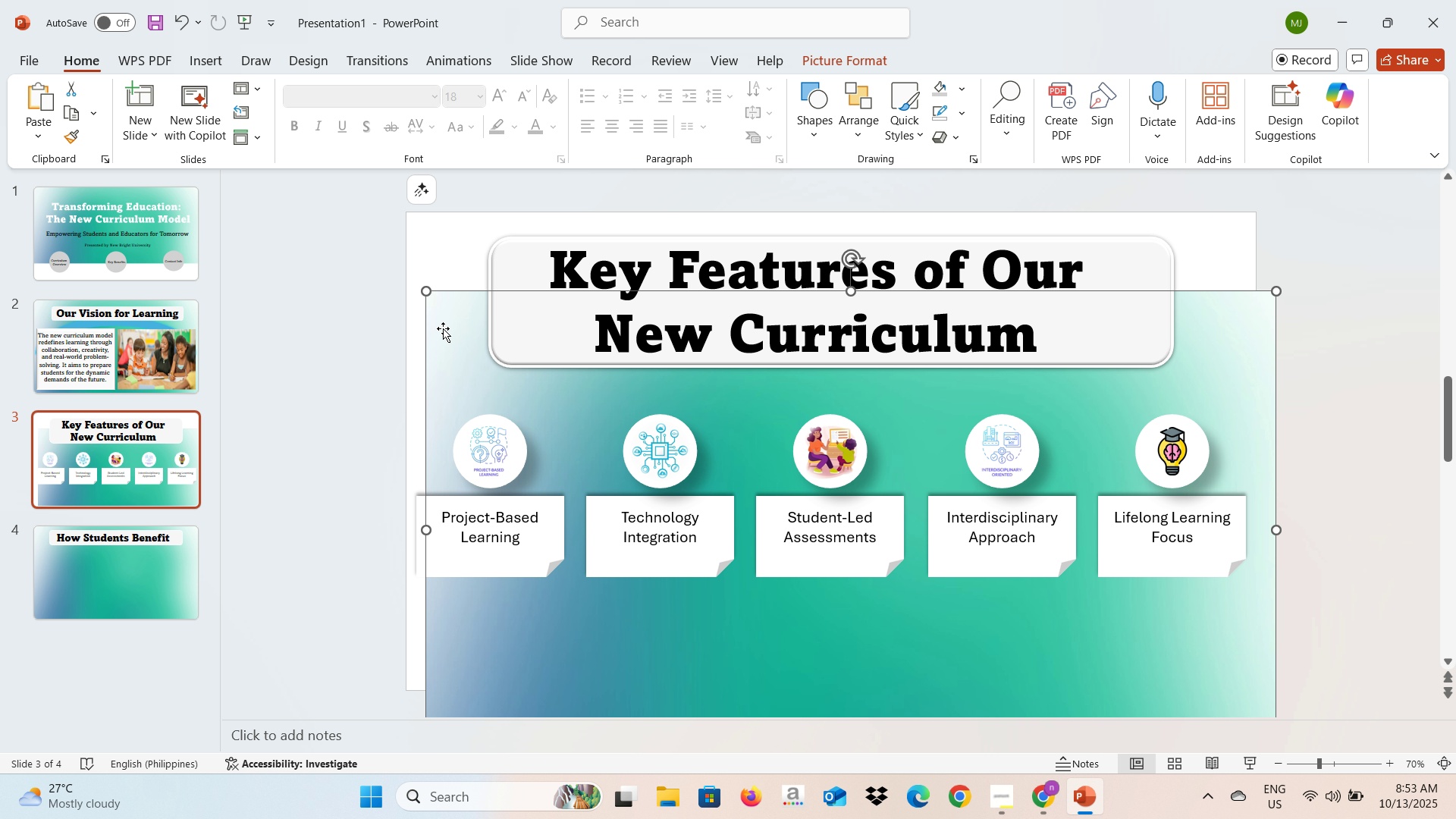 
key(Backspace)
 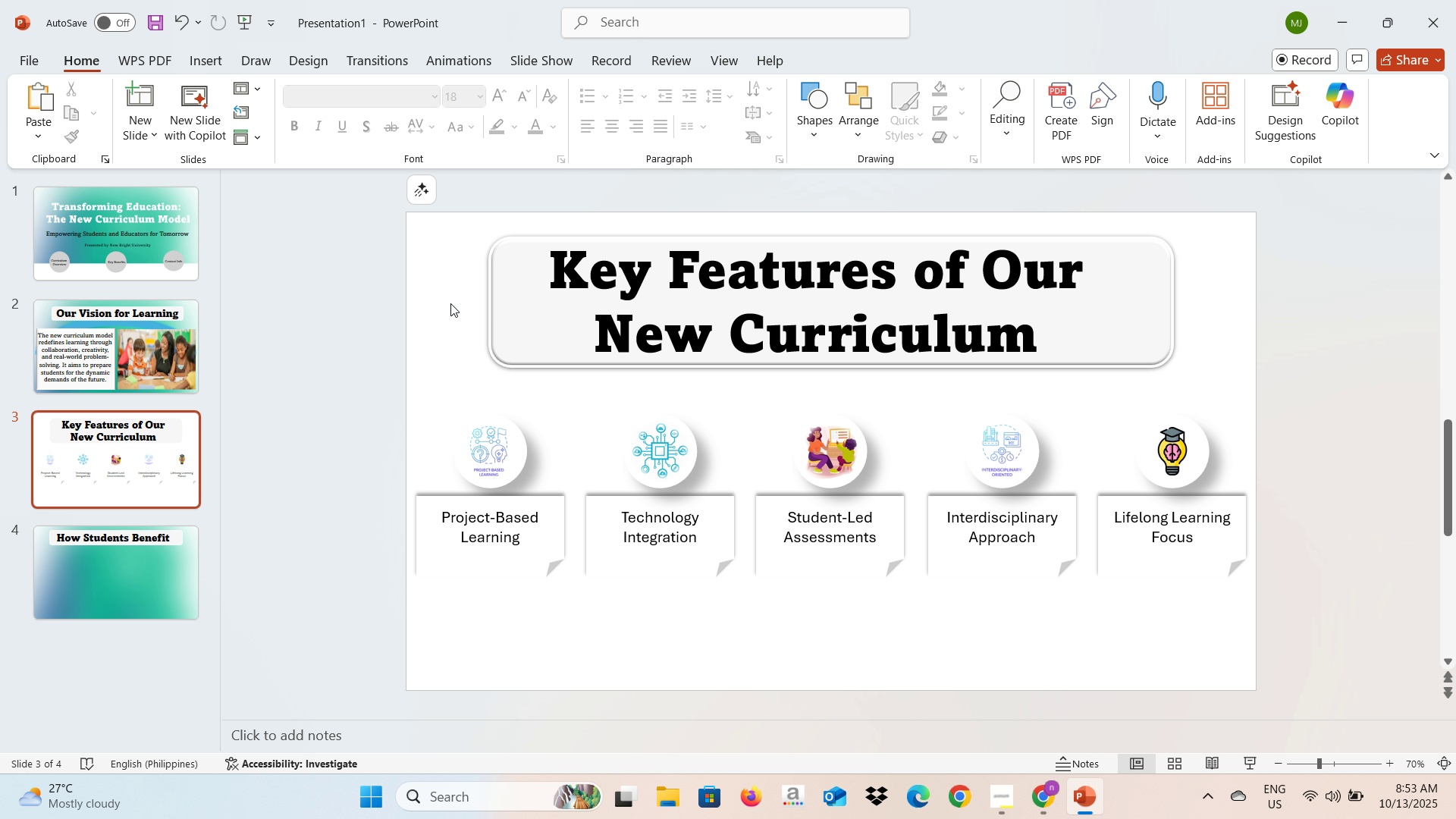 
left_click([450, 303])
 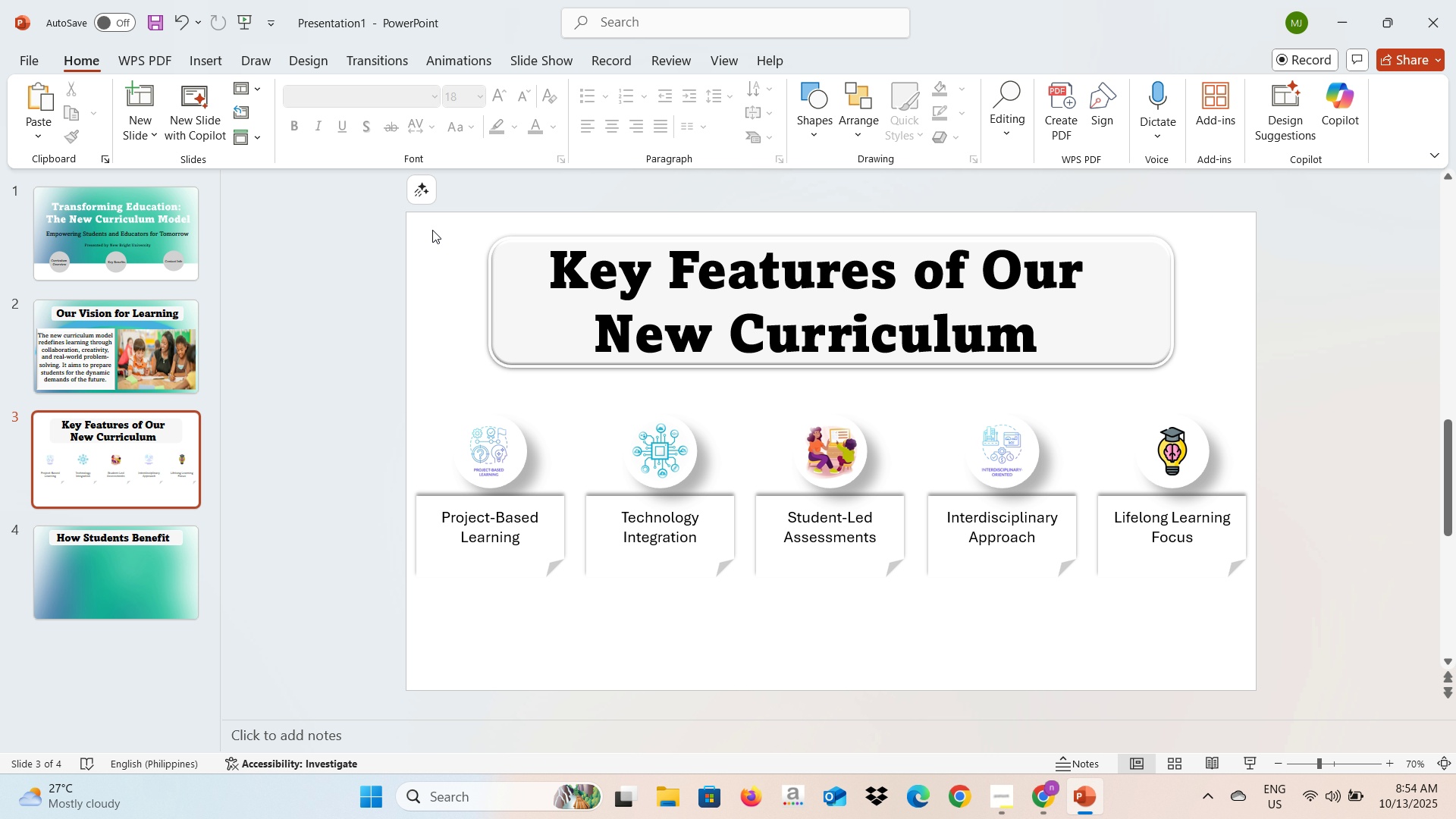 
right_click([431, 231])
 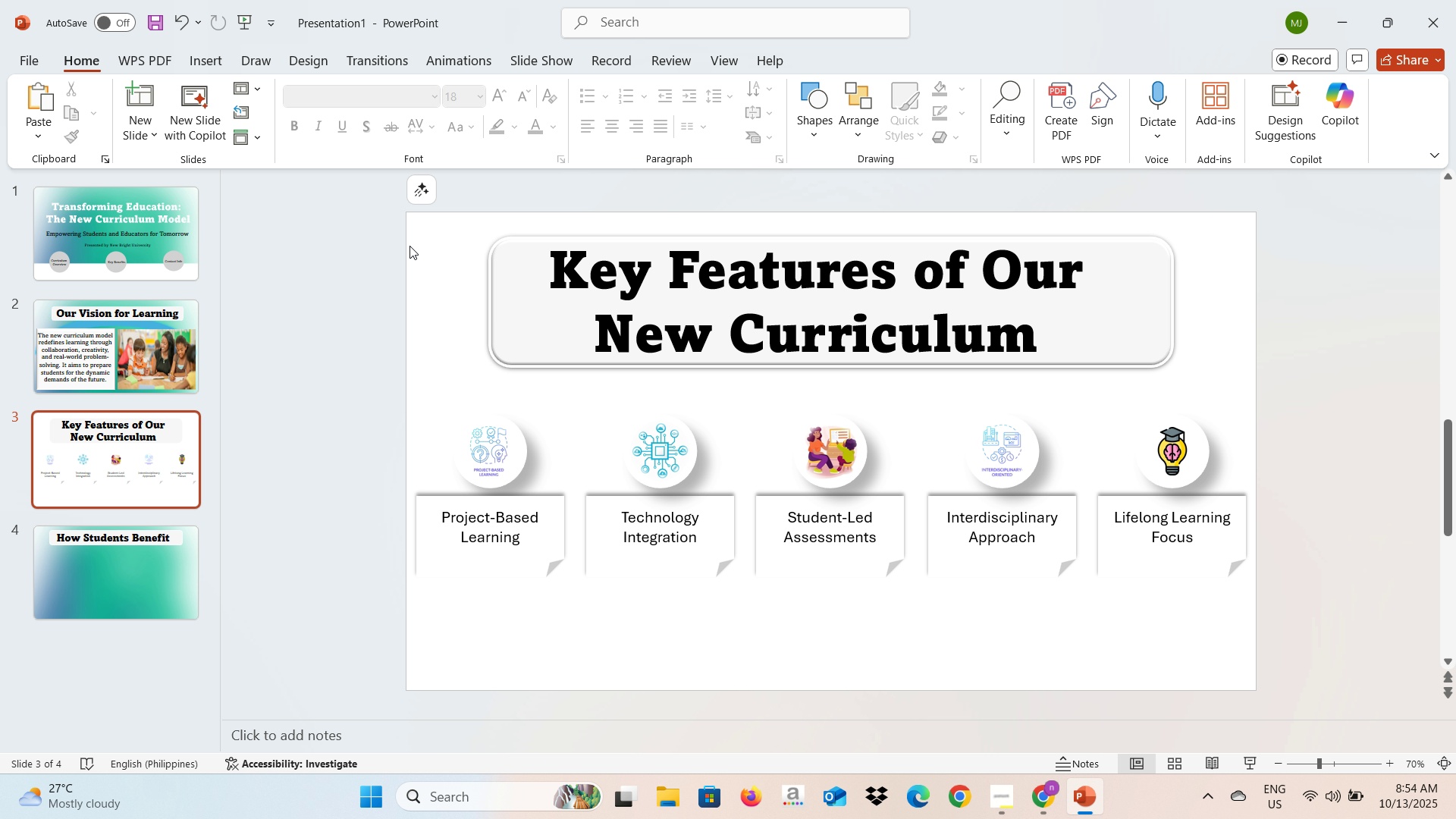 
double_click([417, 243])
 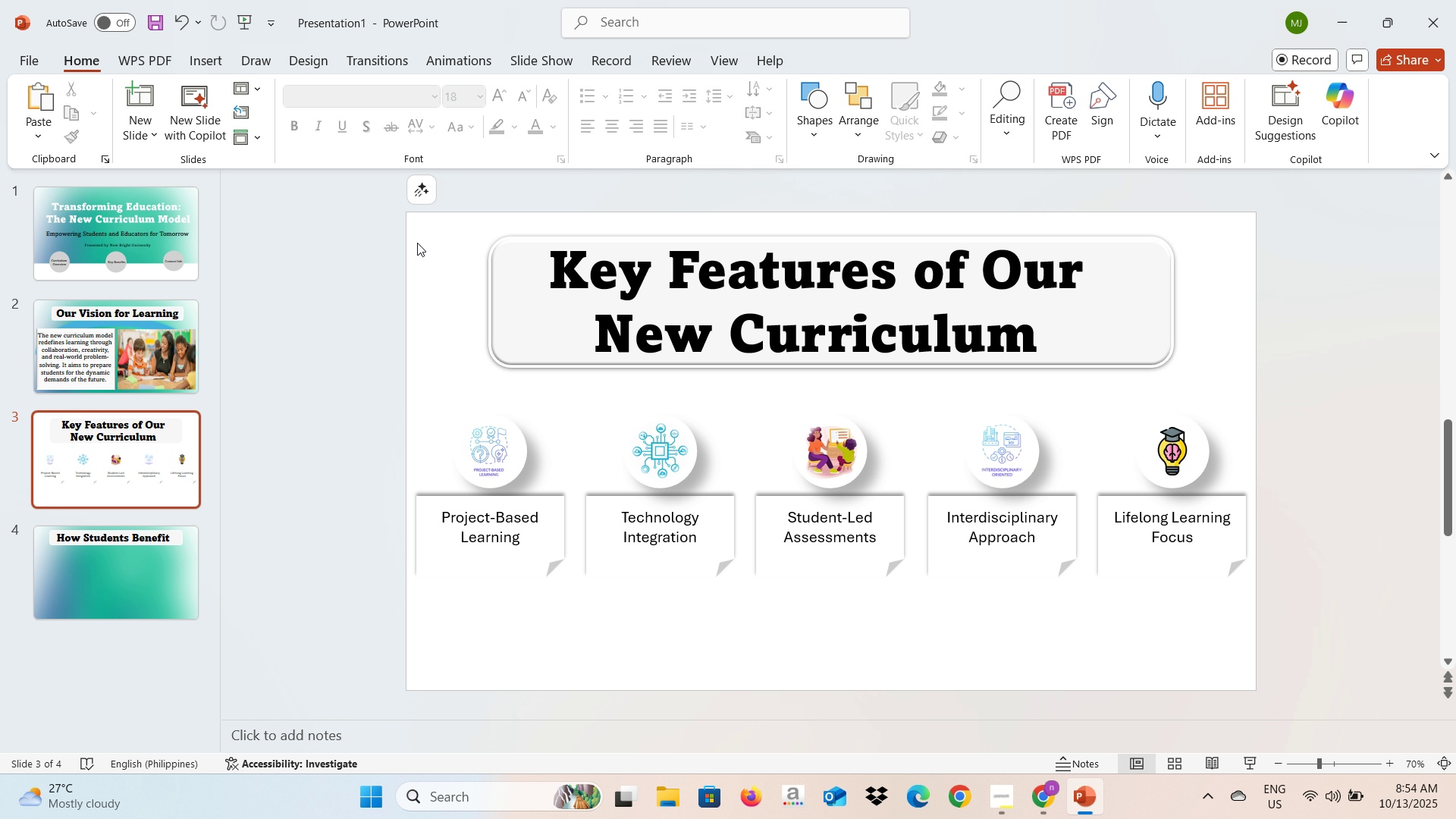 
triple_click([417, 243])
 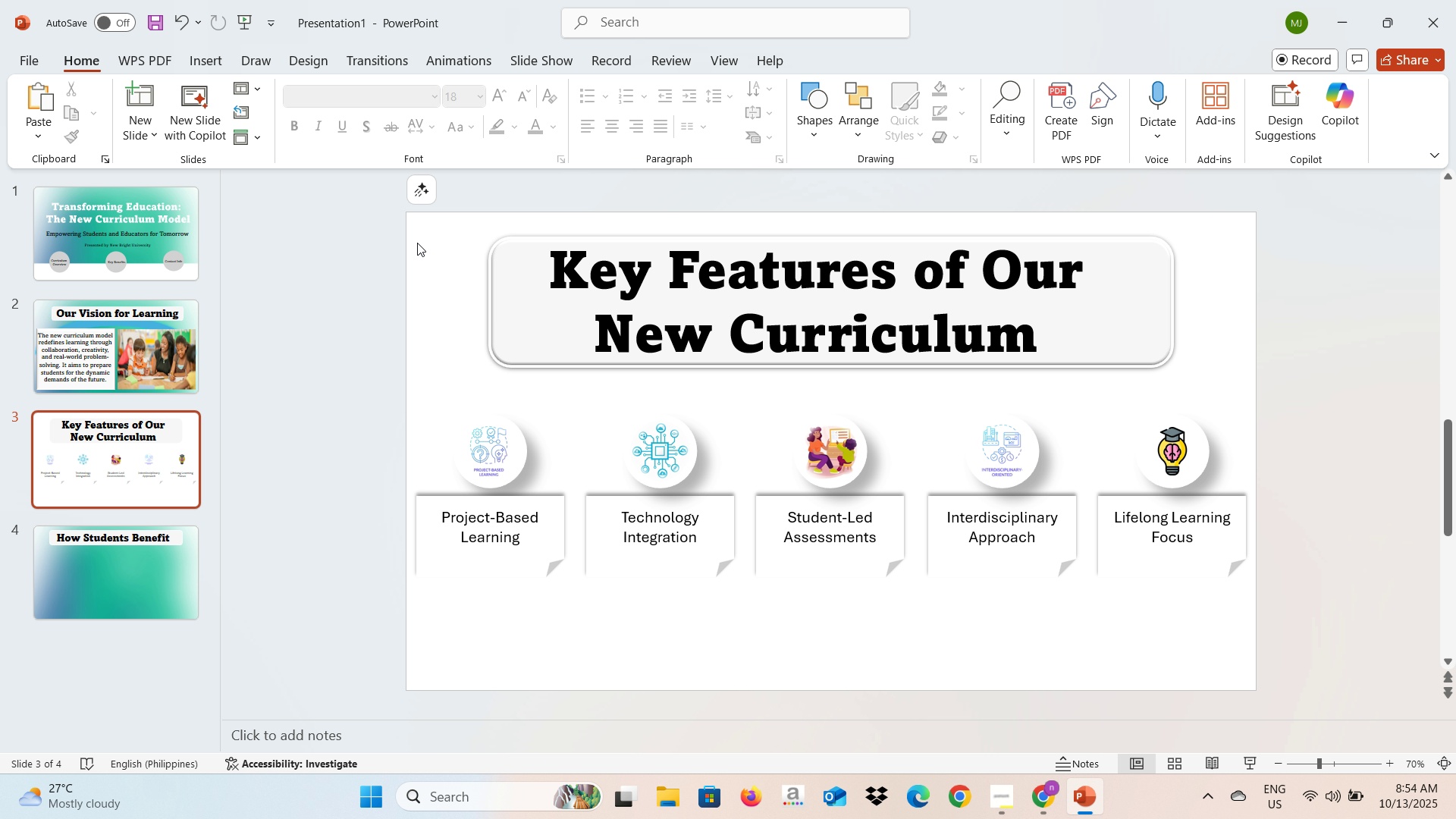 
triple_click([417, 243])
 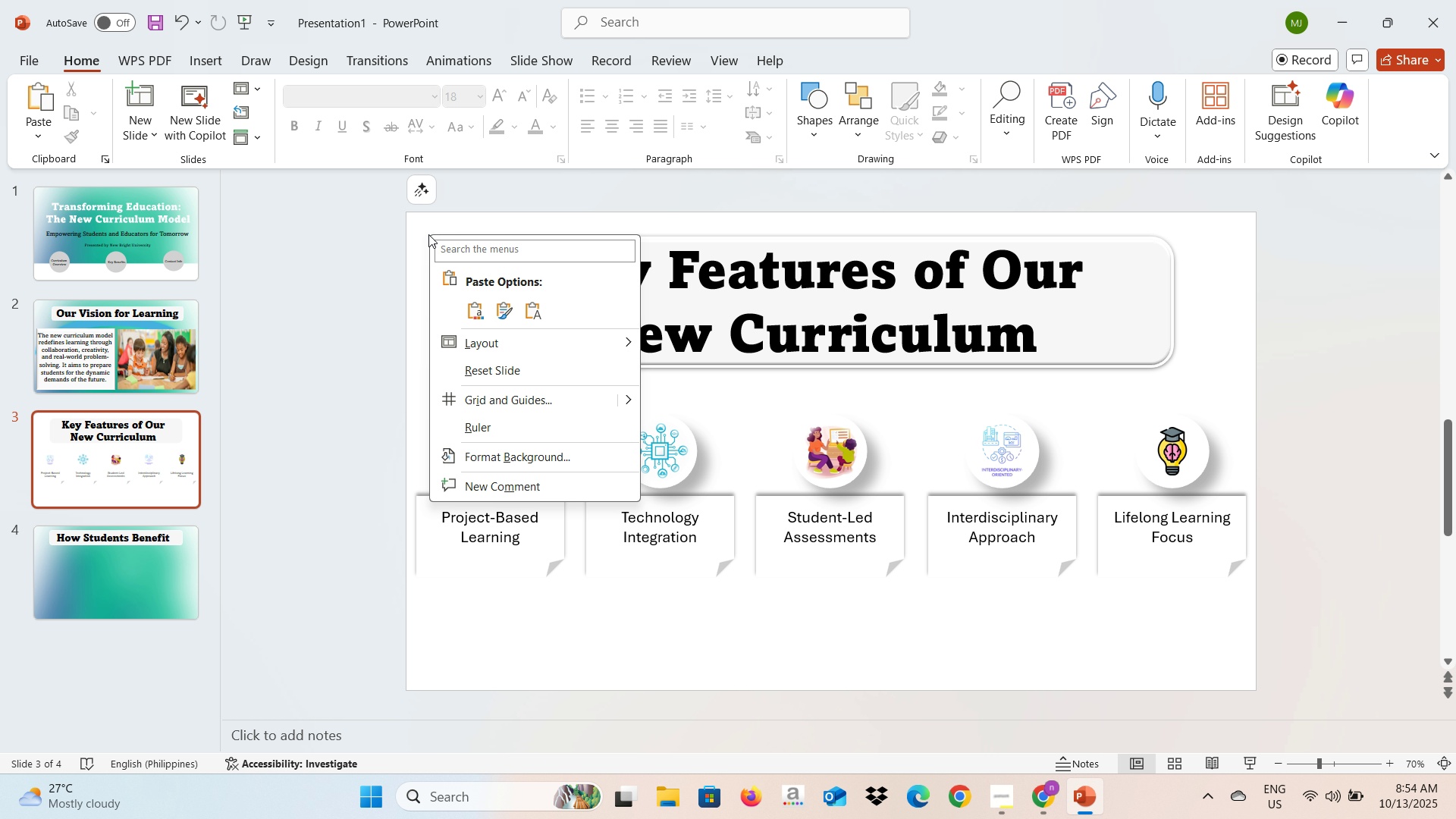 
double_click([428, 234])
 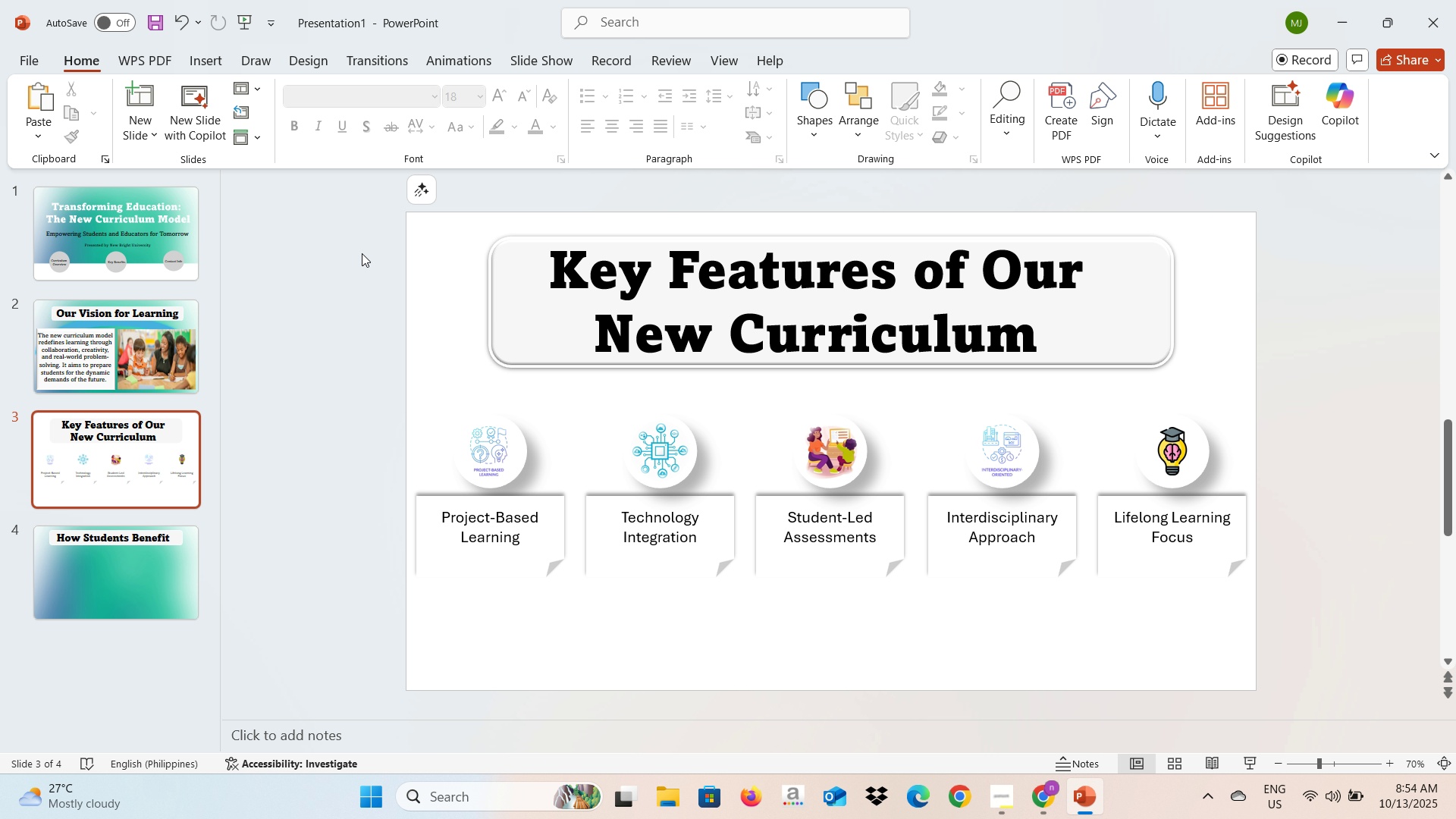 
left_click([362, 253])
 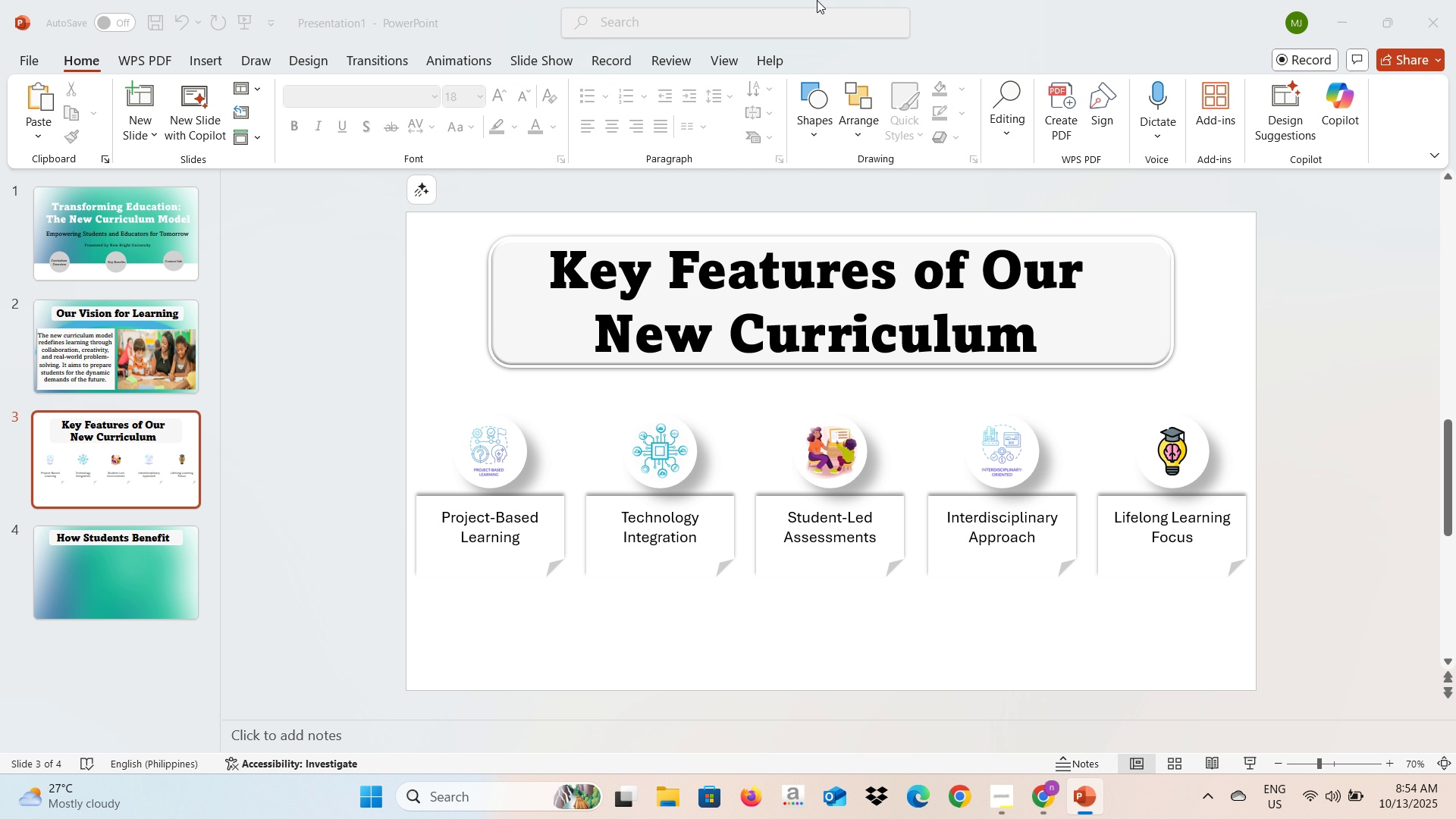 
key(Alt+AltLeft)
 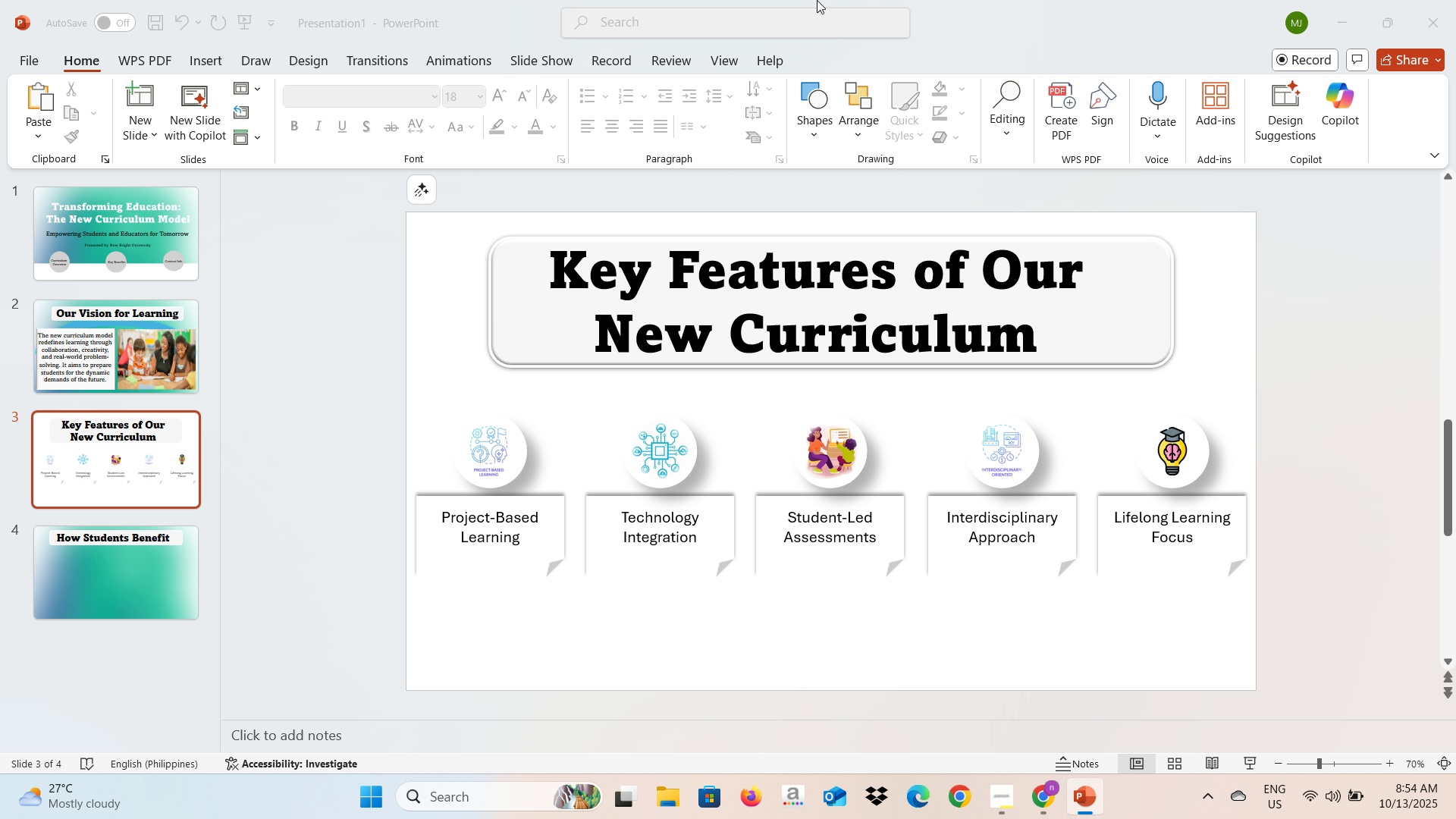 
key(Alt+Tab)
 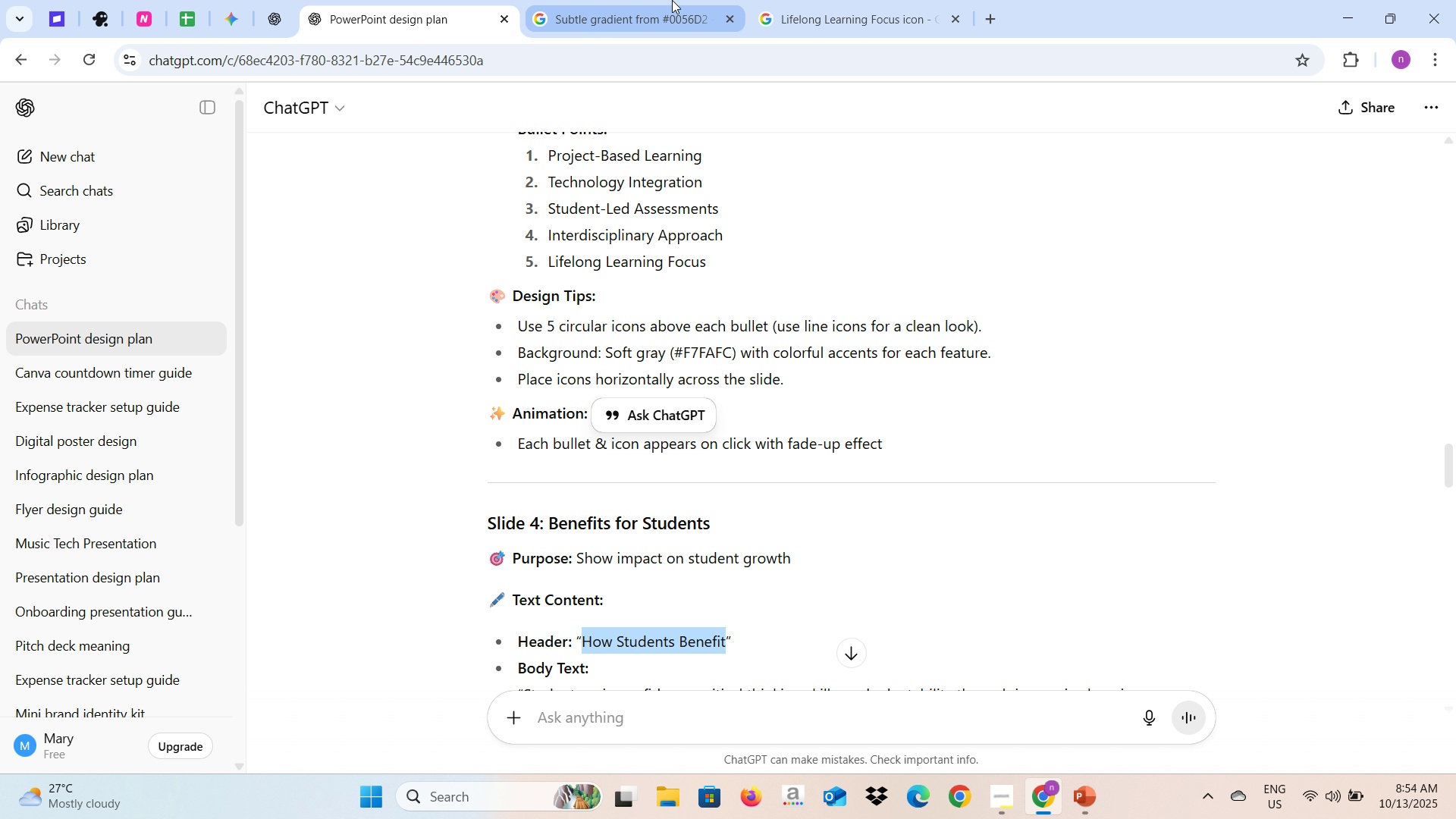 
left_click([672, 0])
 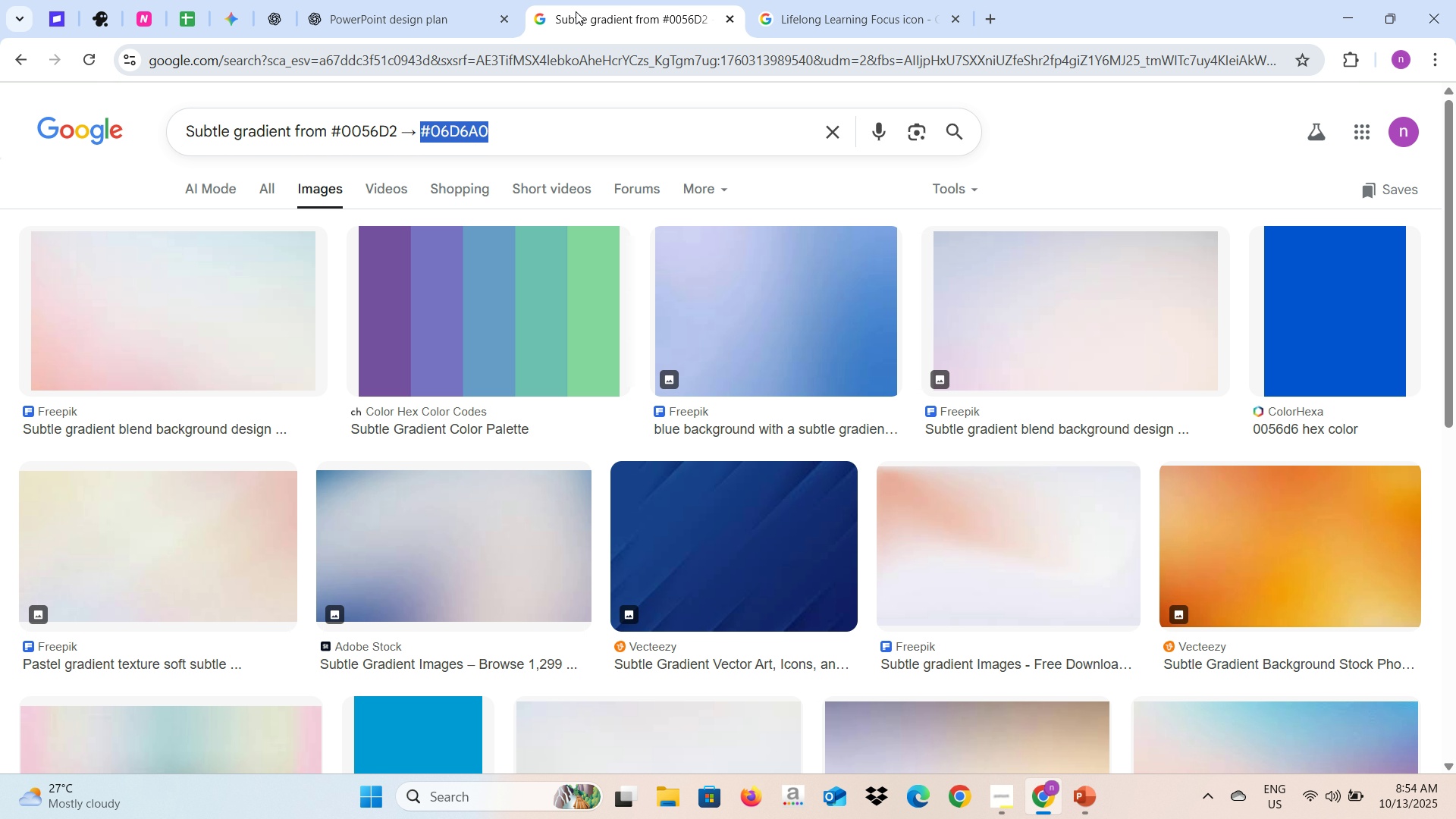 
left_click([438, 0])
 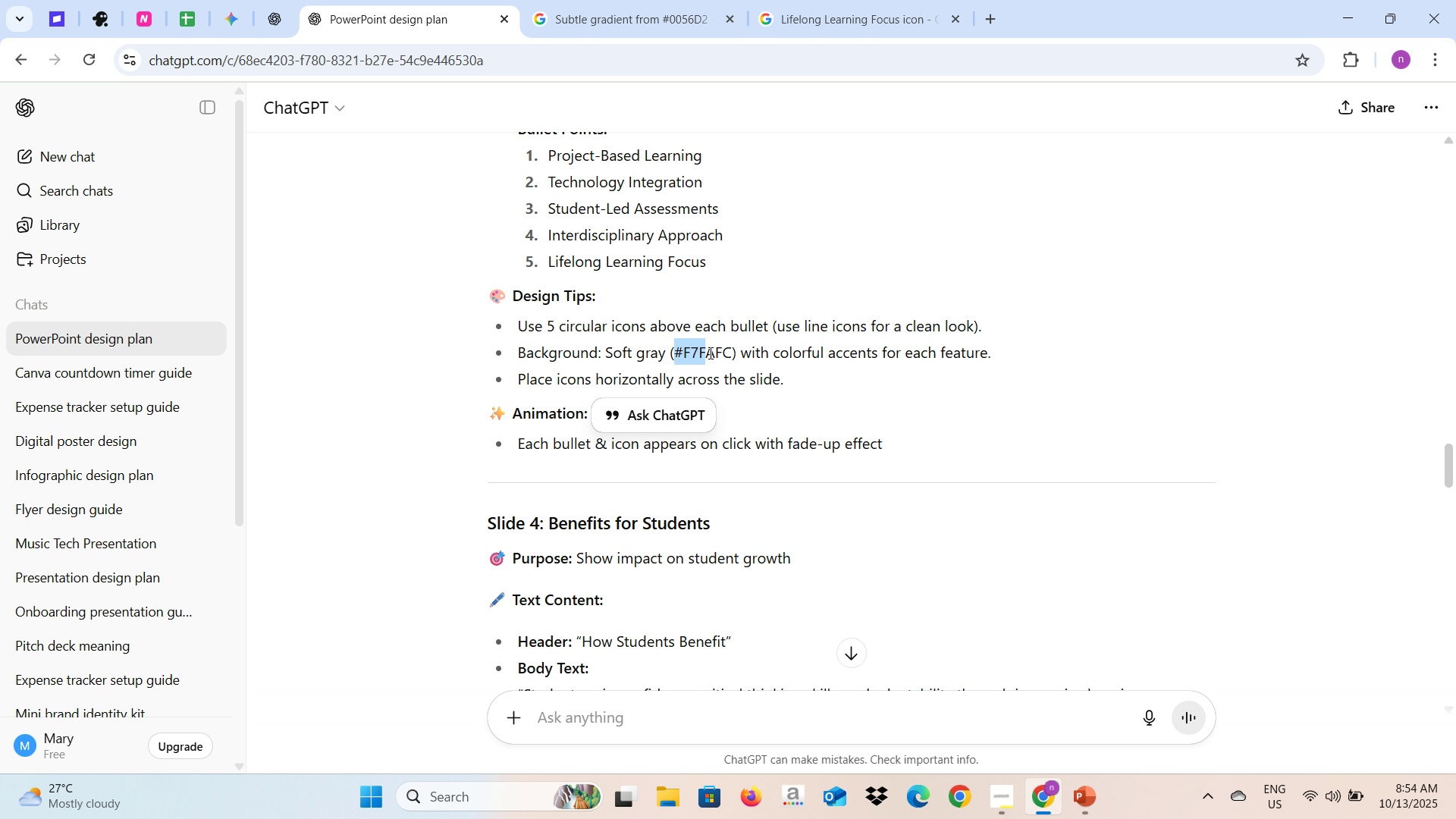 
key(Control+C)
 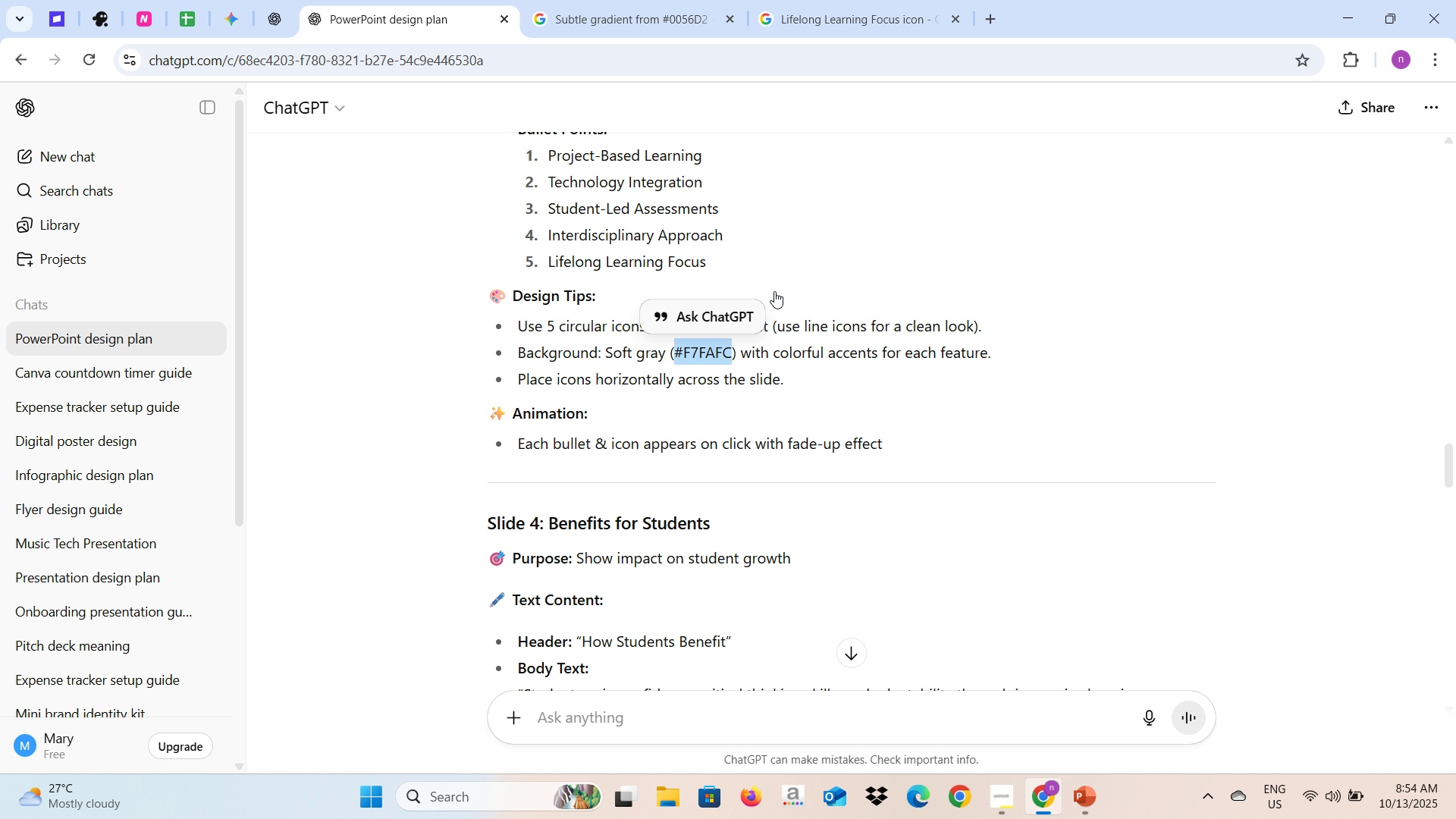 
key(Control+C)
 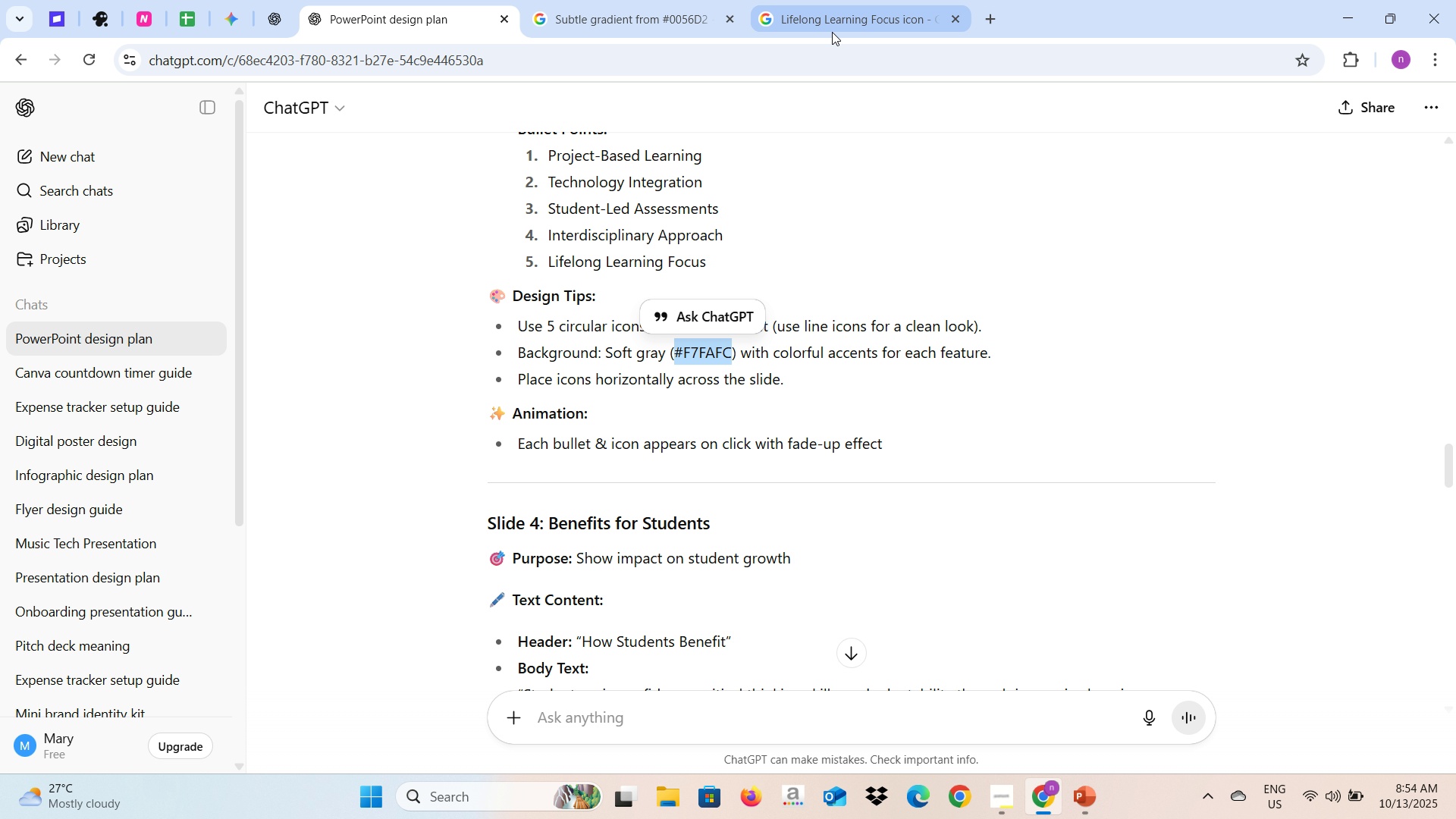 
left_click([832, 32])
 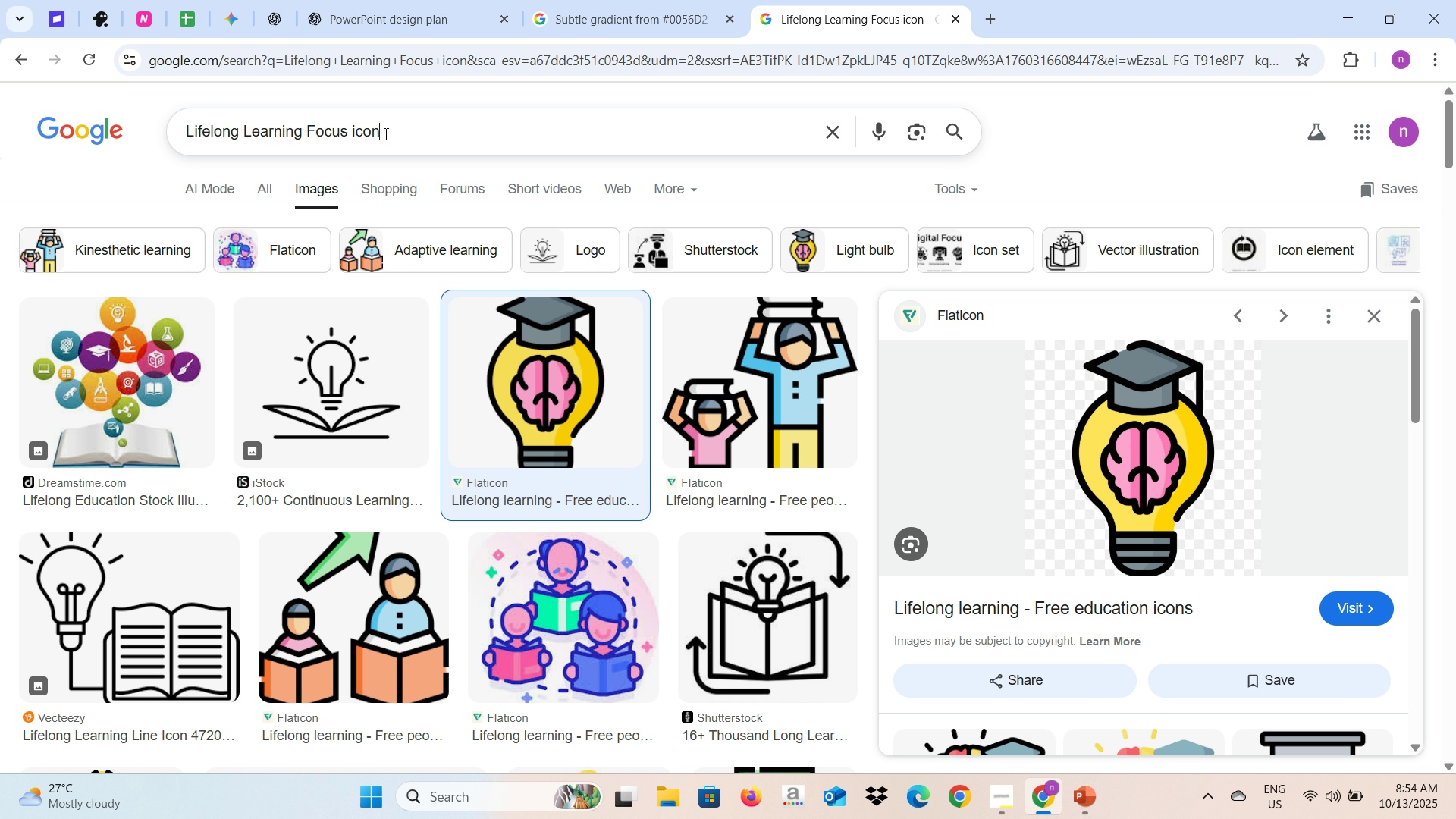 
key(Control+V)
 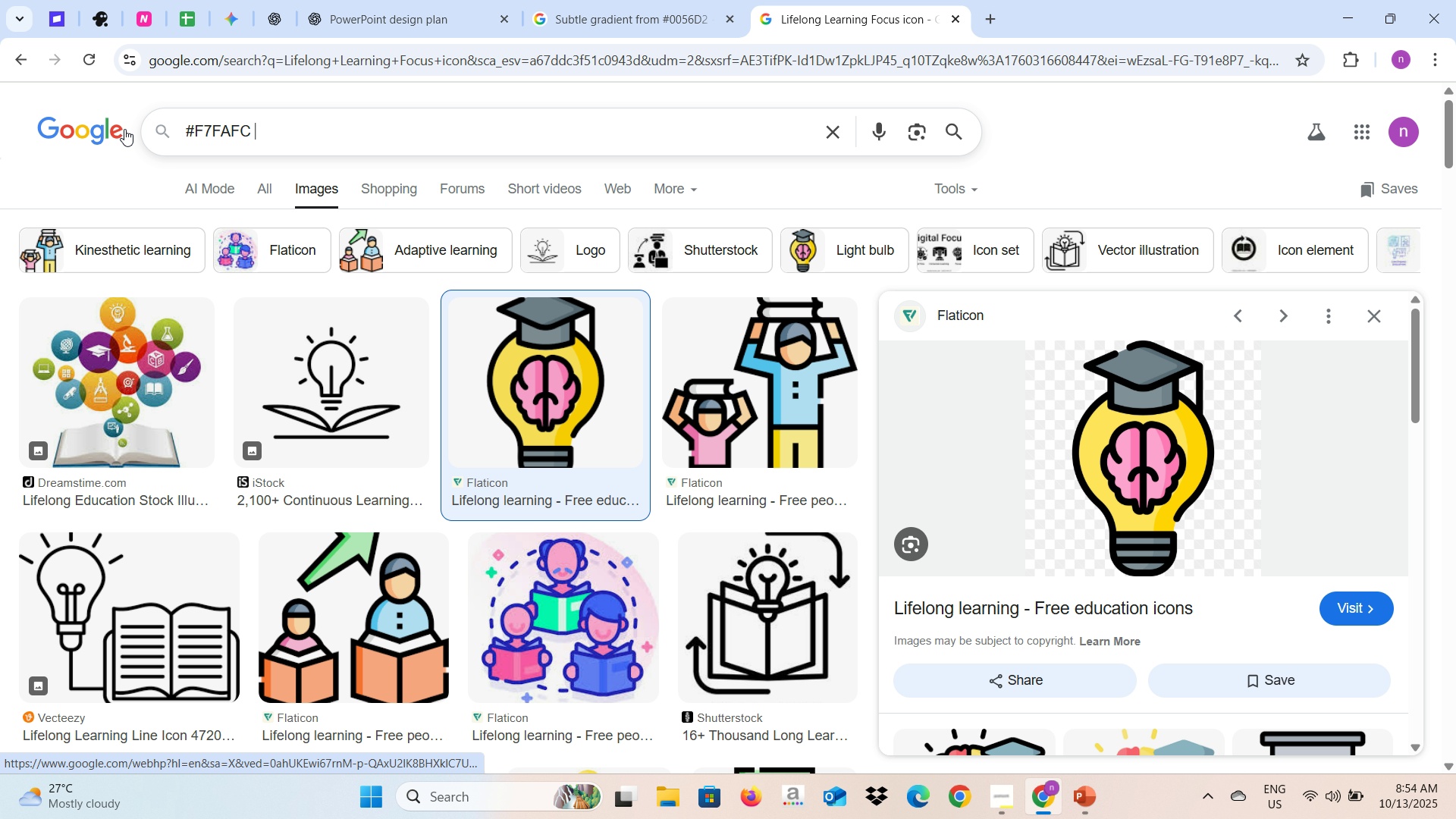 
type( color)
 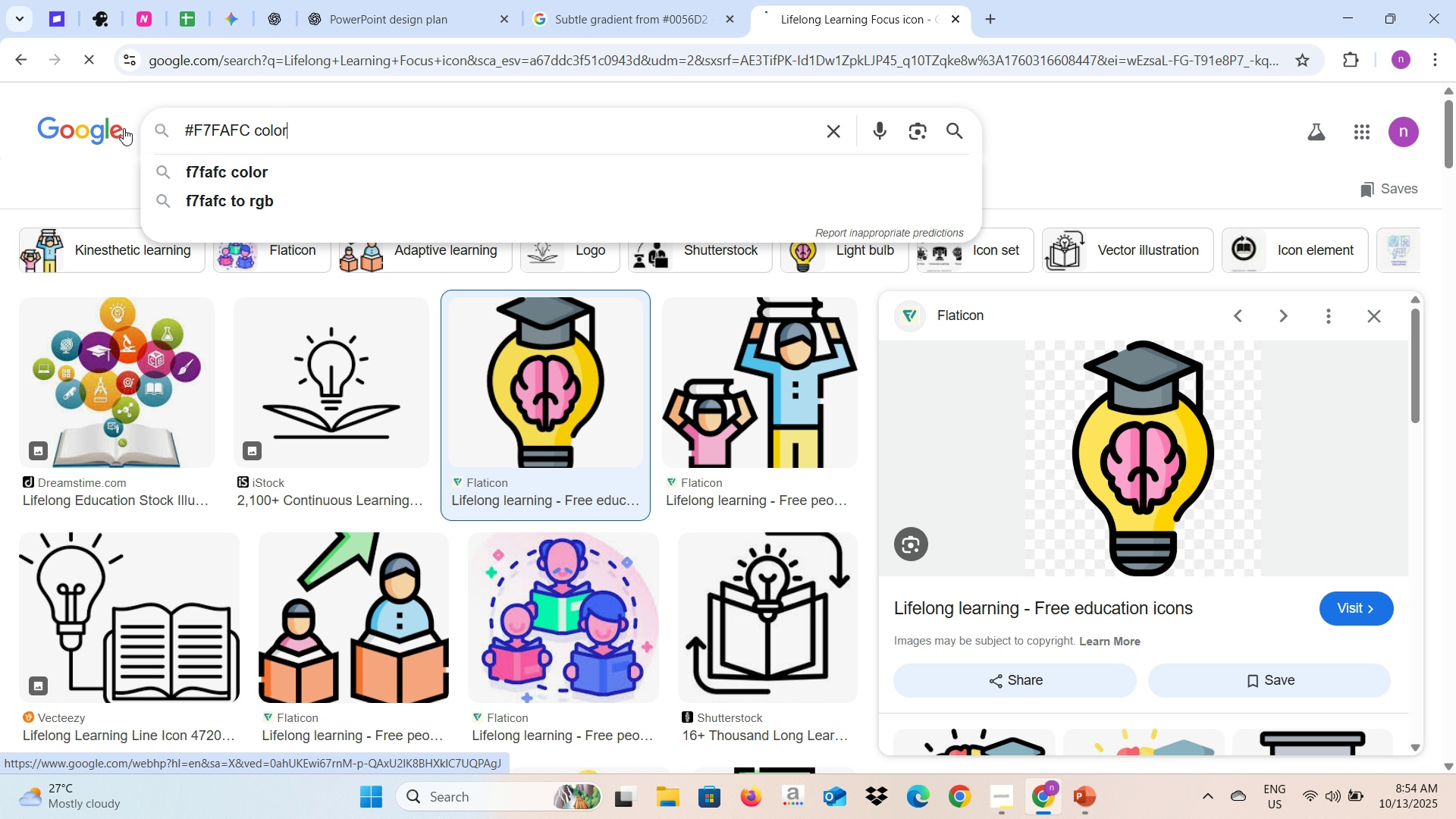 
key(Enter)
 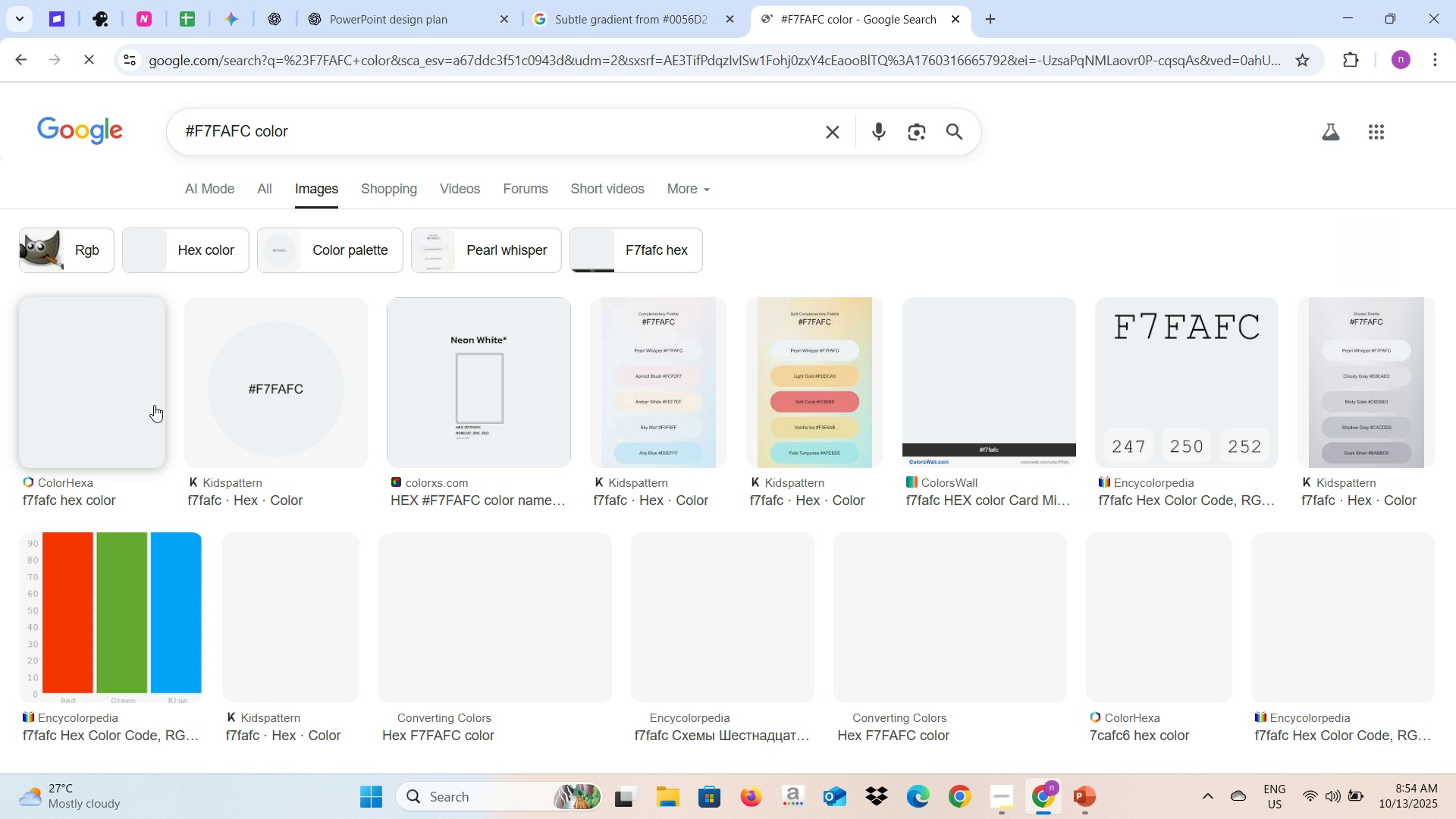 
mouse_move([118, 530])
 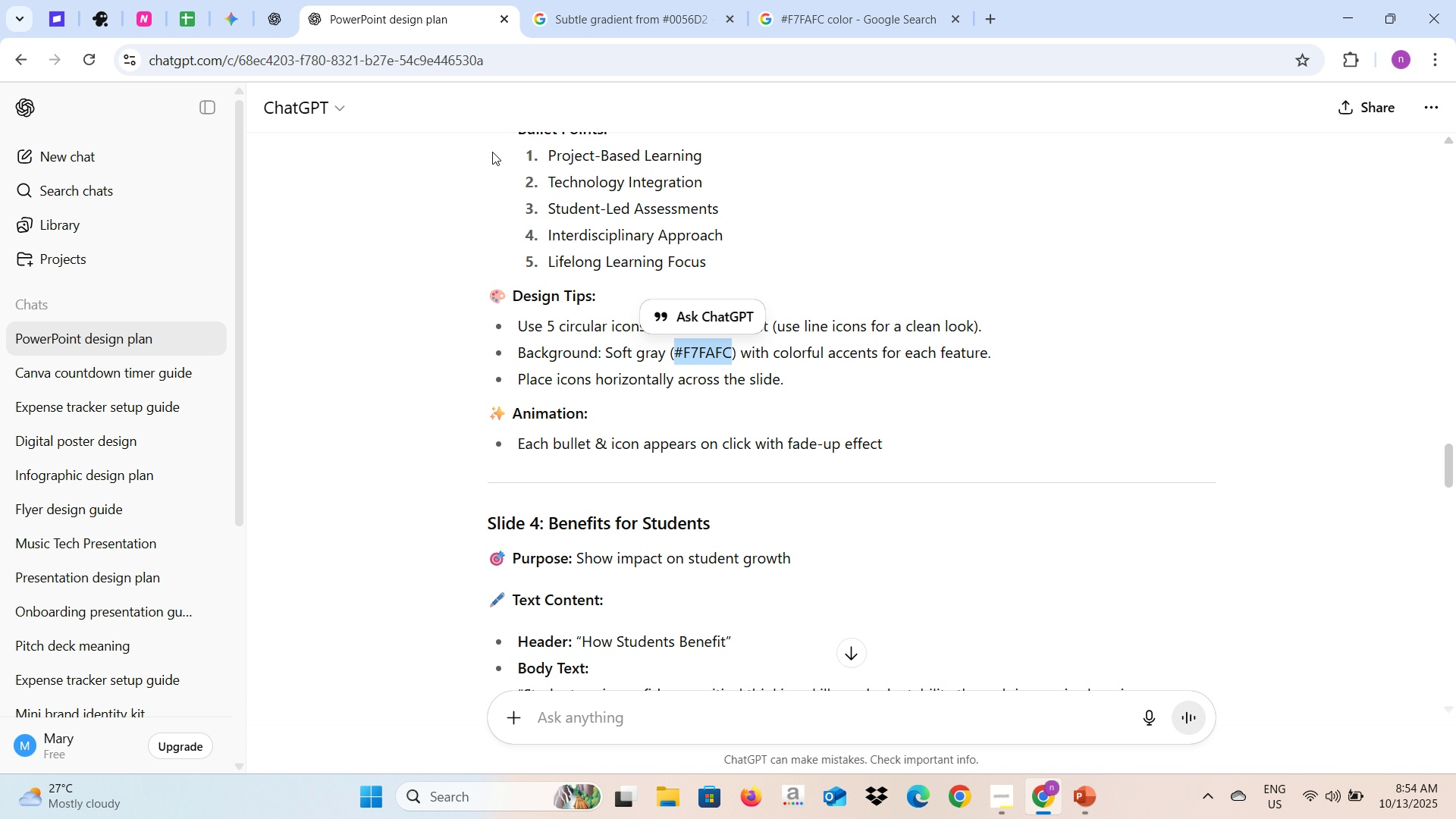 
wait(9.28)
 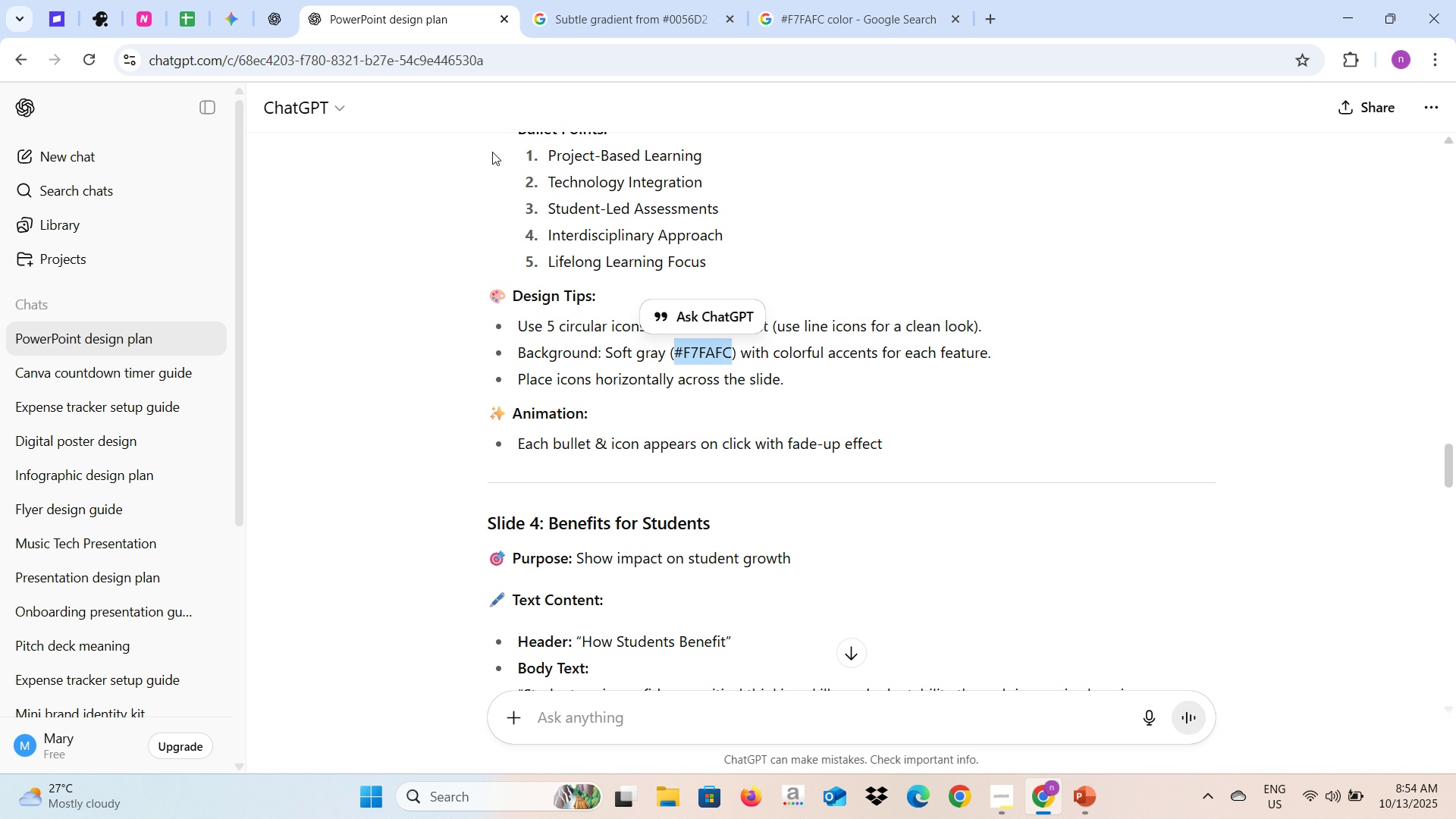 
left_click([111, 421])
 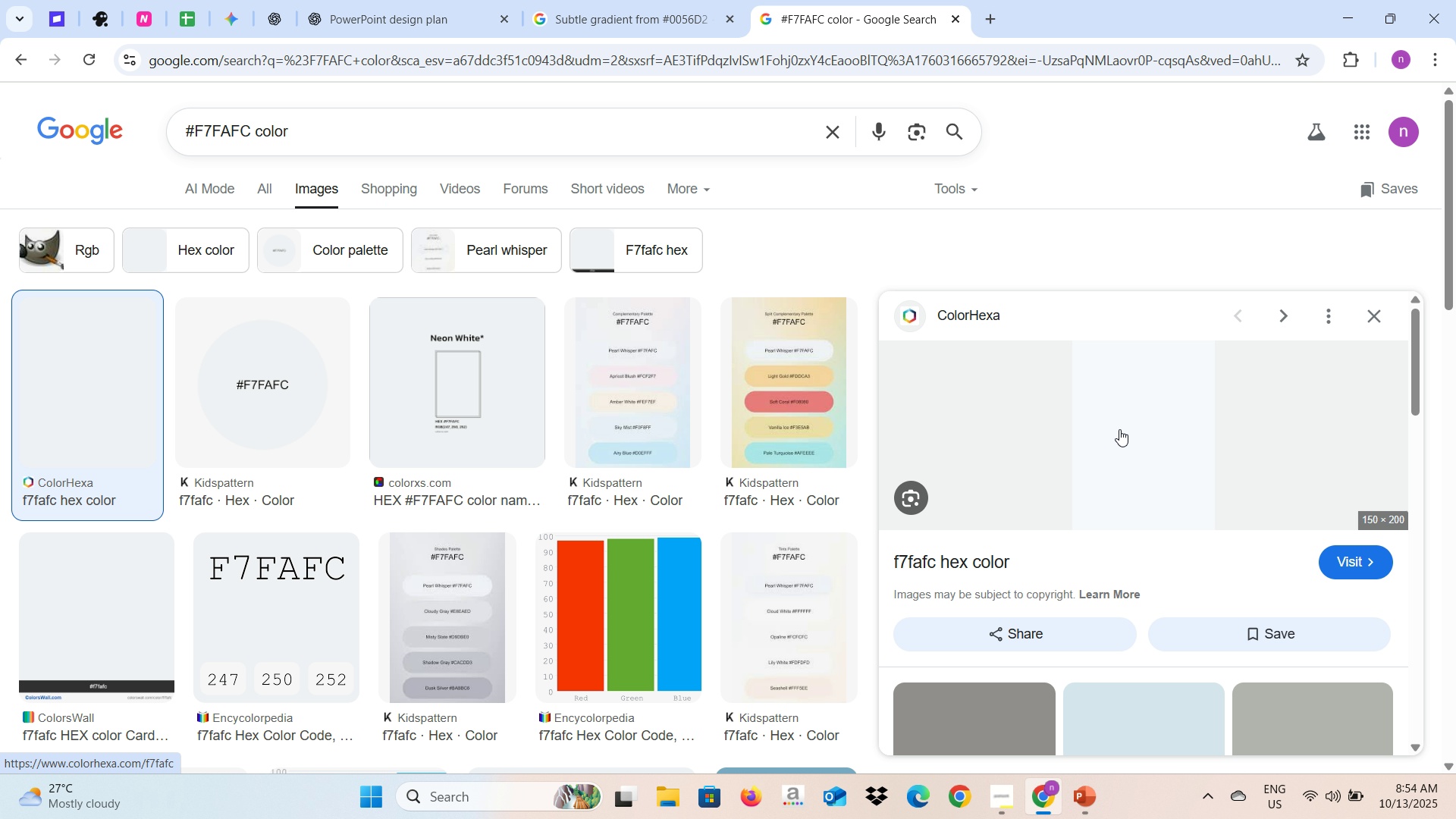 
scroll: coordinate [1119, 429], scroll_direction: down, amount: 3.0
 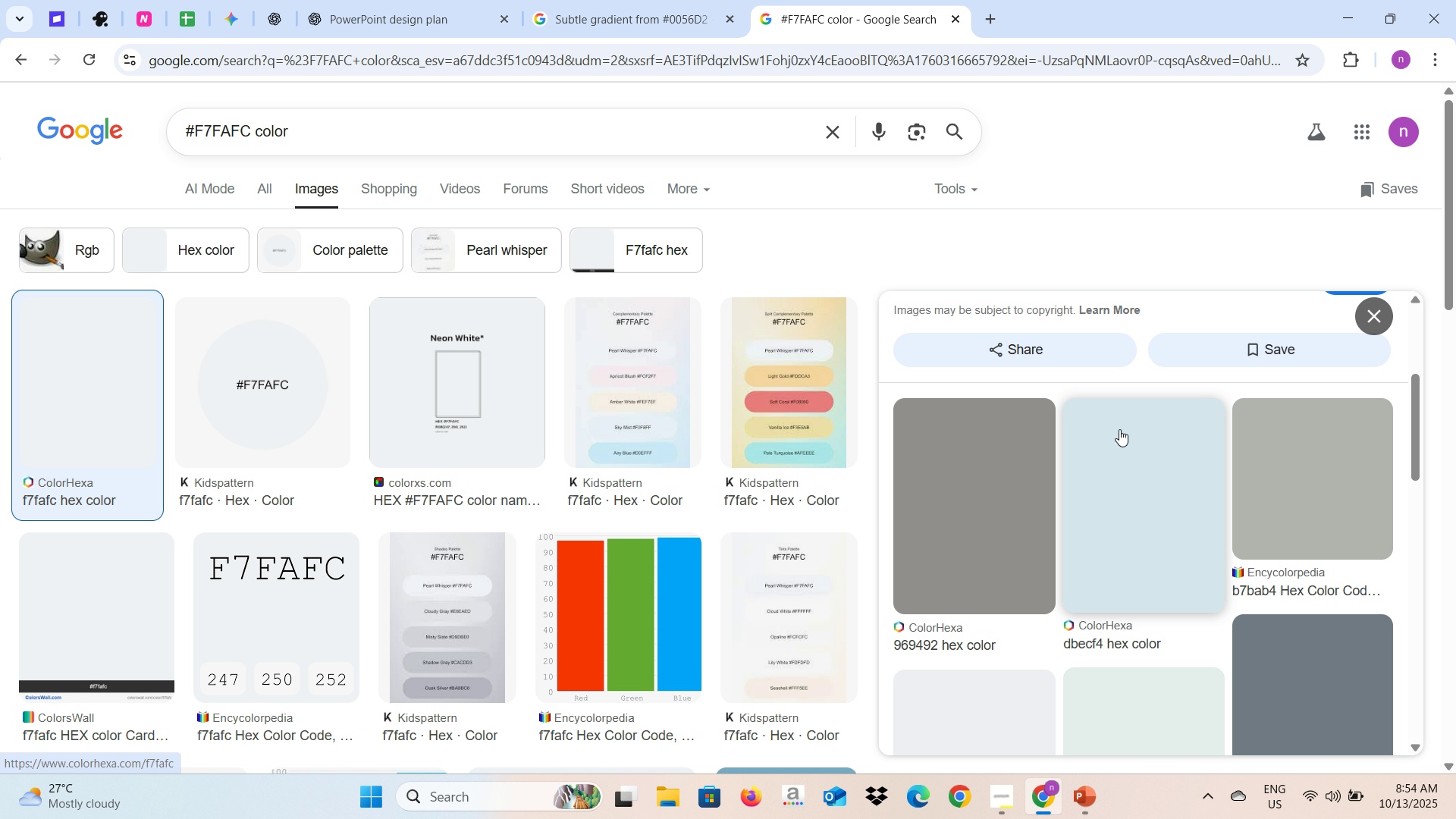 
scroll: coordinate [1119, 429], scroll_direction: up, amount: 3.0
 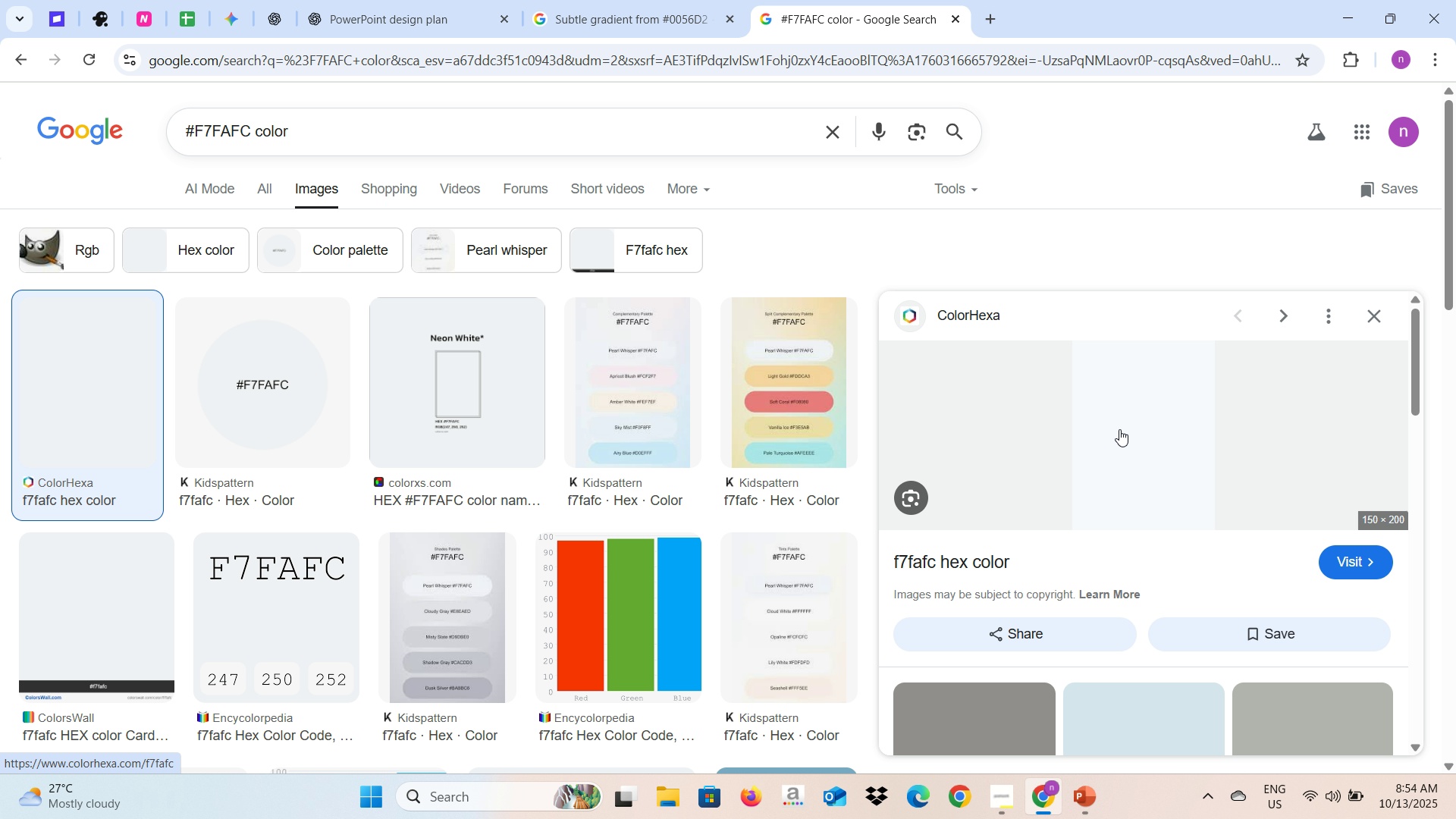 
right_click([1119, 429])
 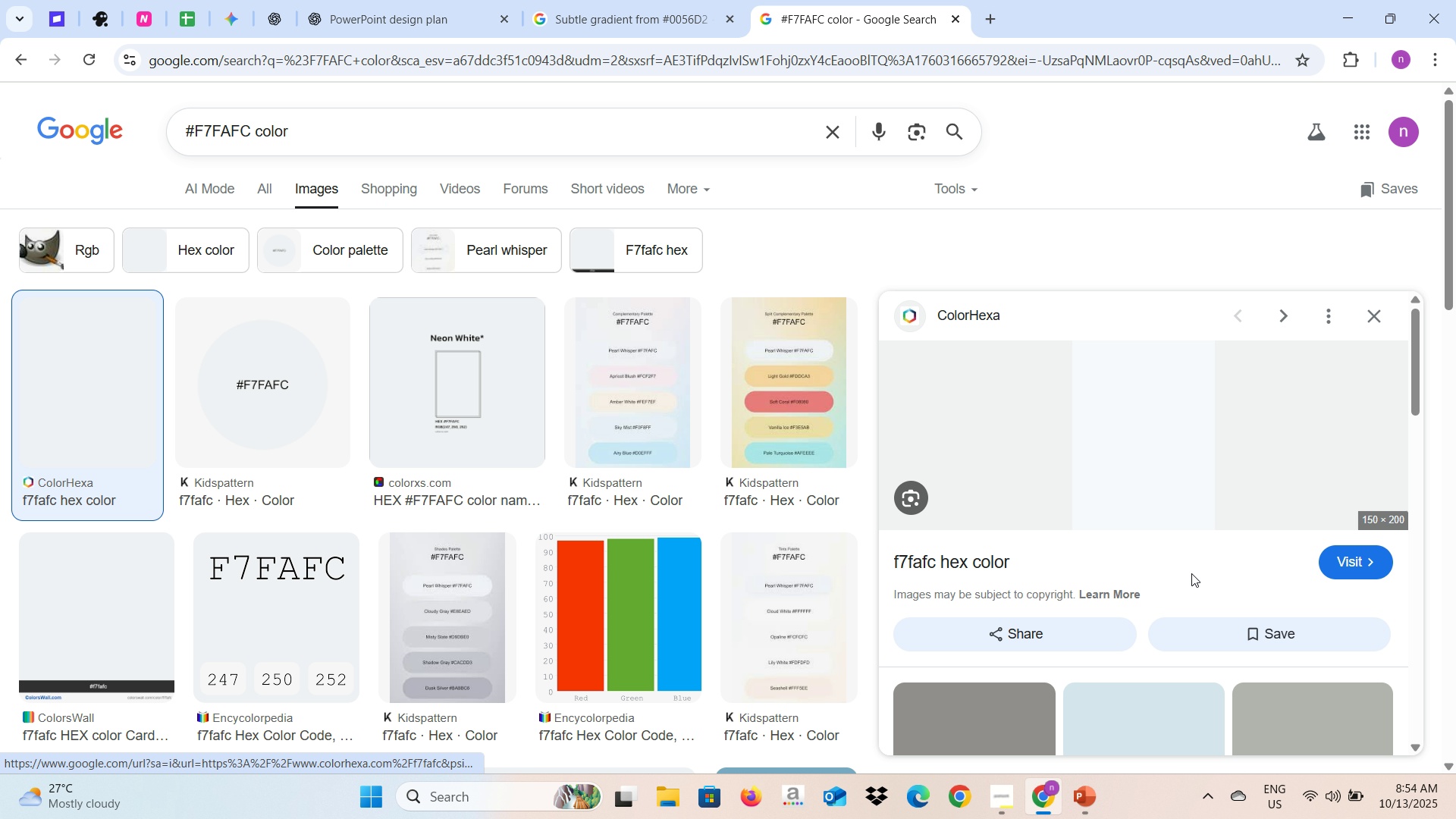 
left_click([1191, 573])
 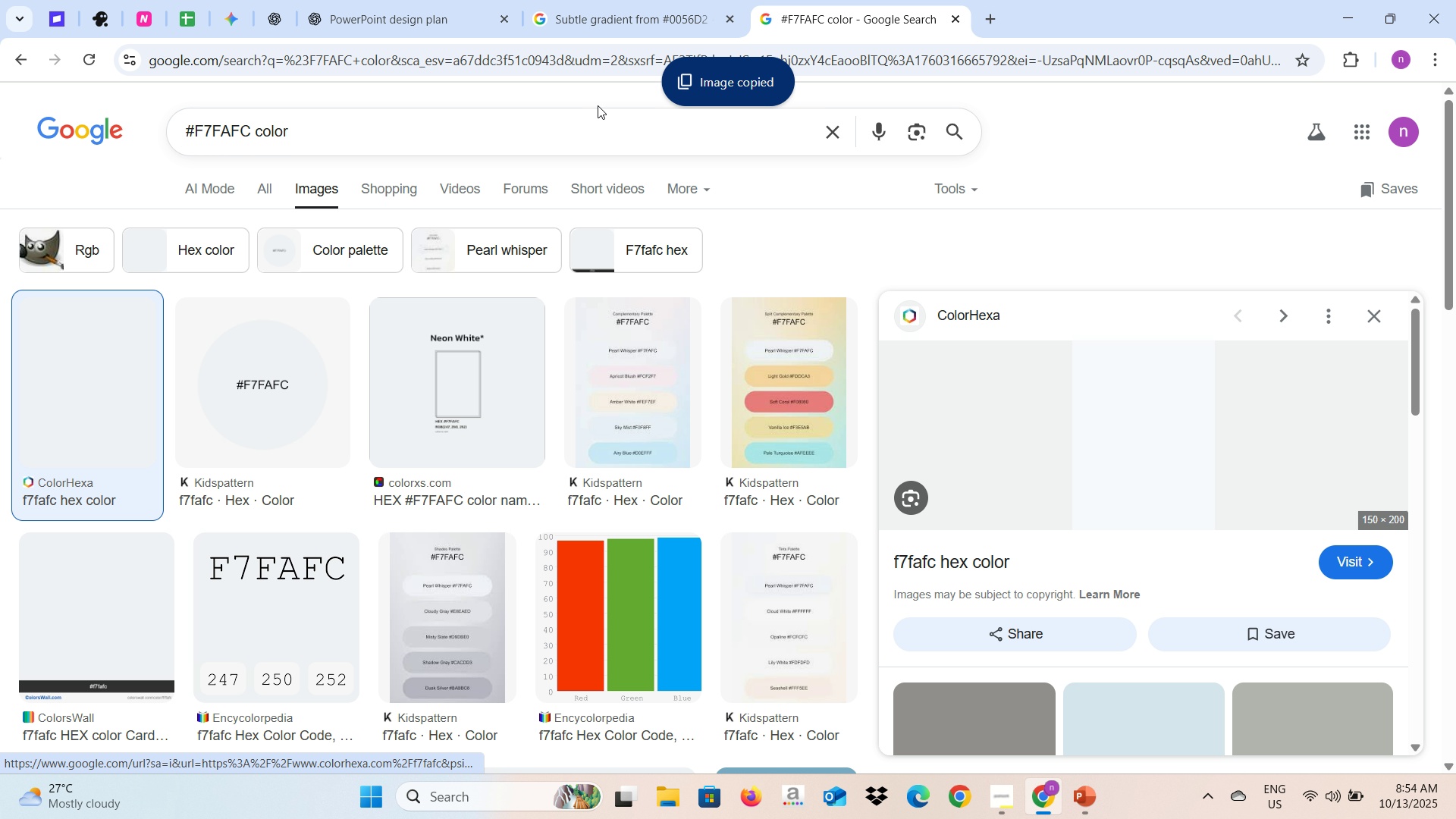 
key(Alt+AltLeft)
 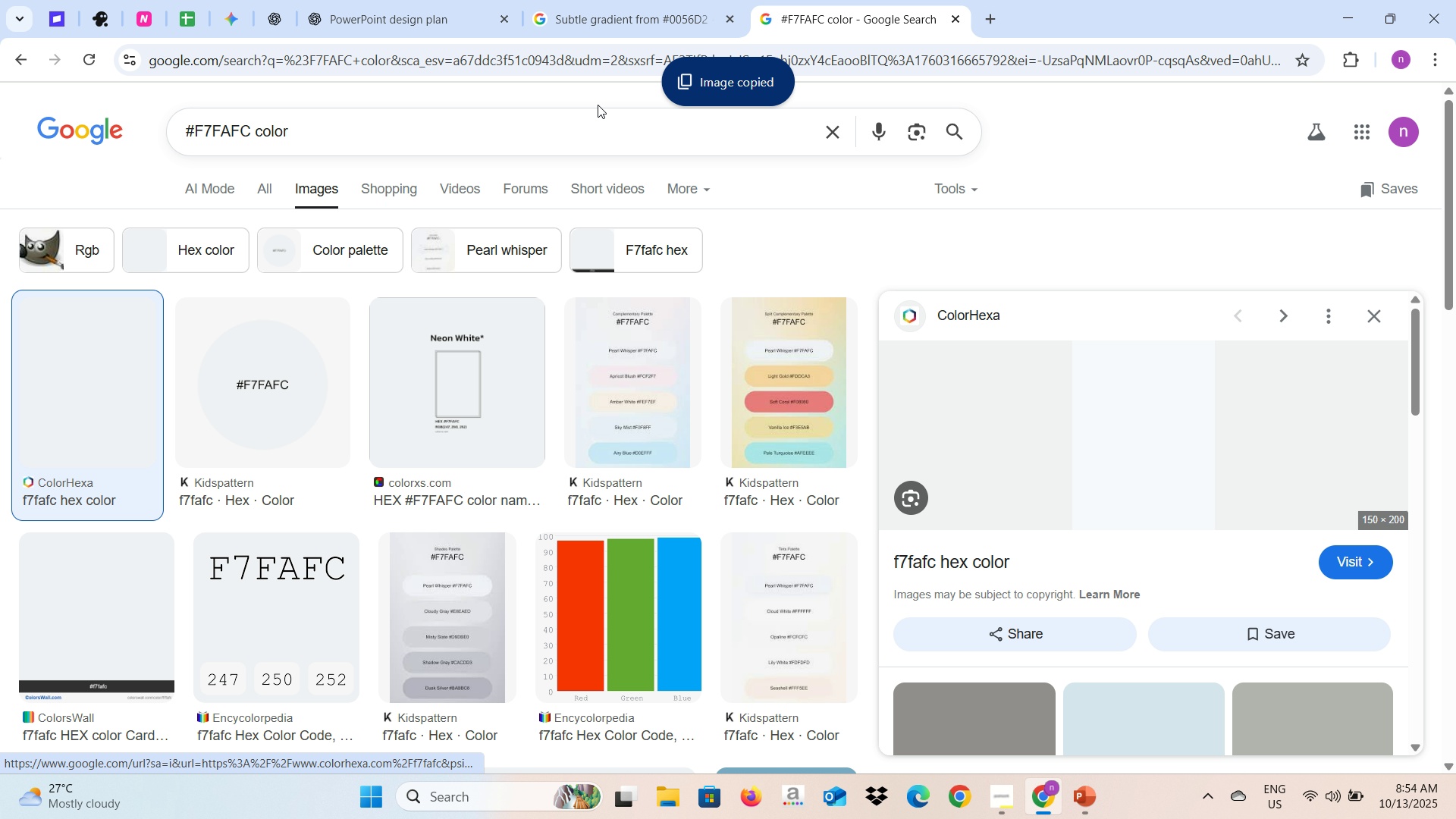 
key(Alt+Tab)
 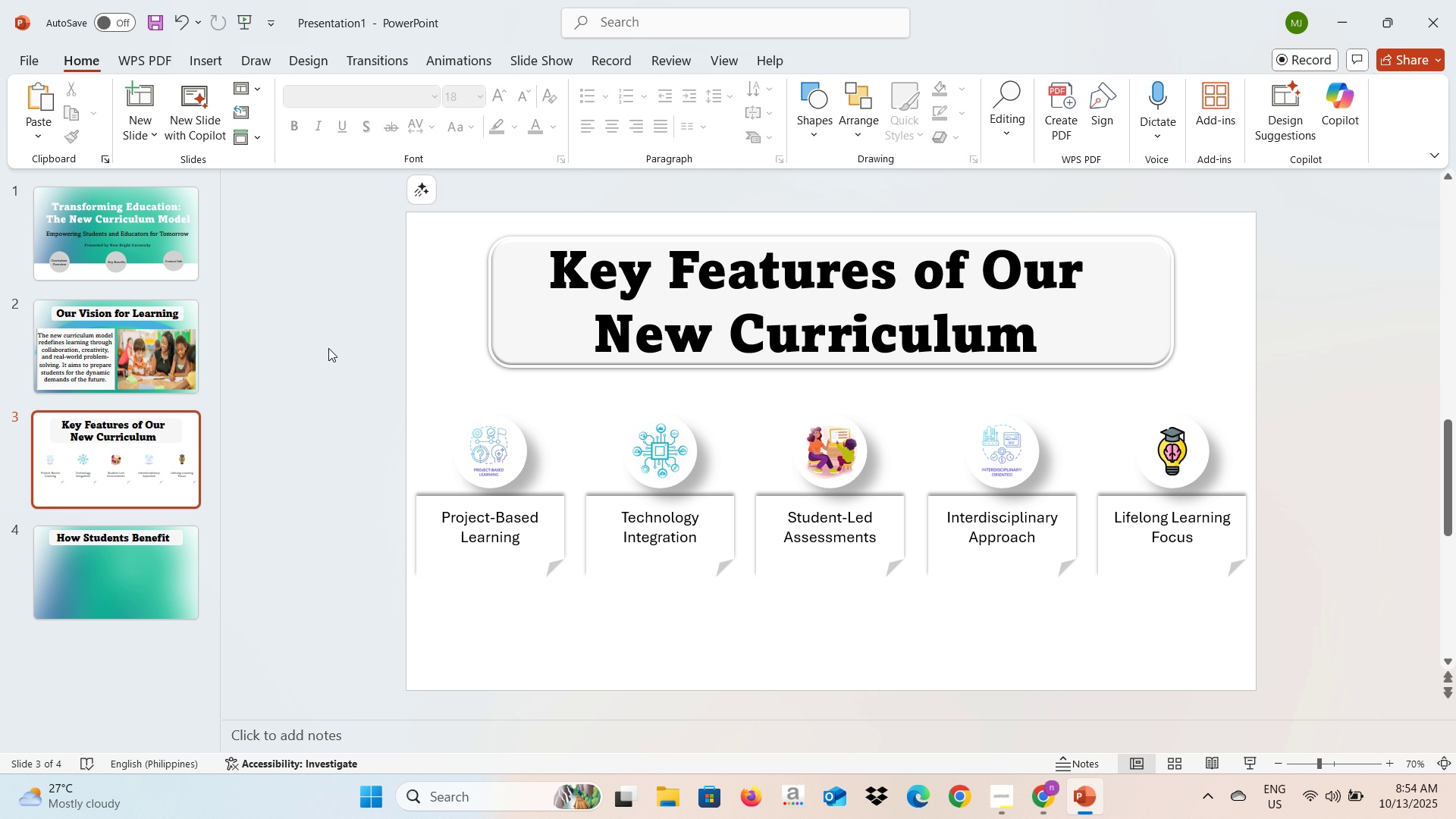 
left_click([328, 349])
 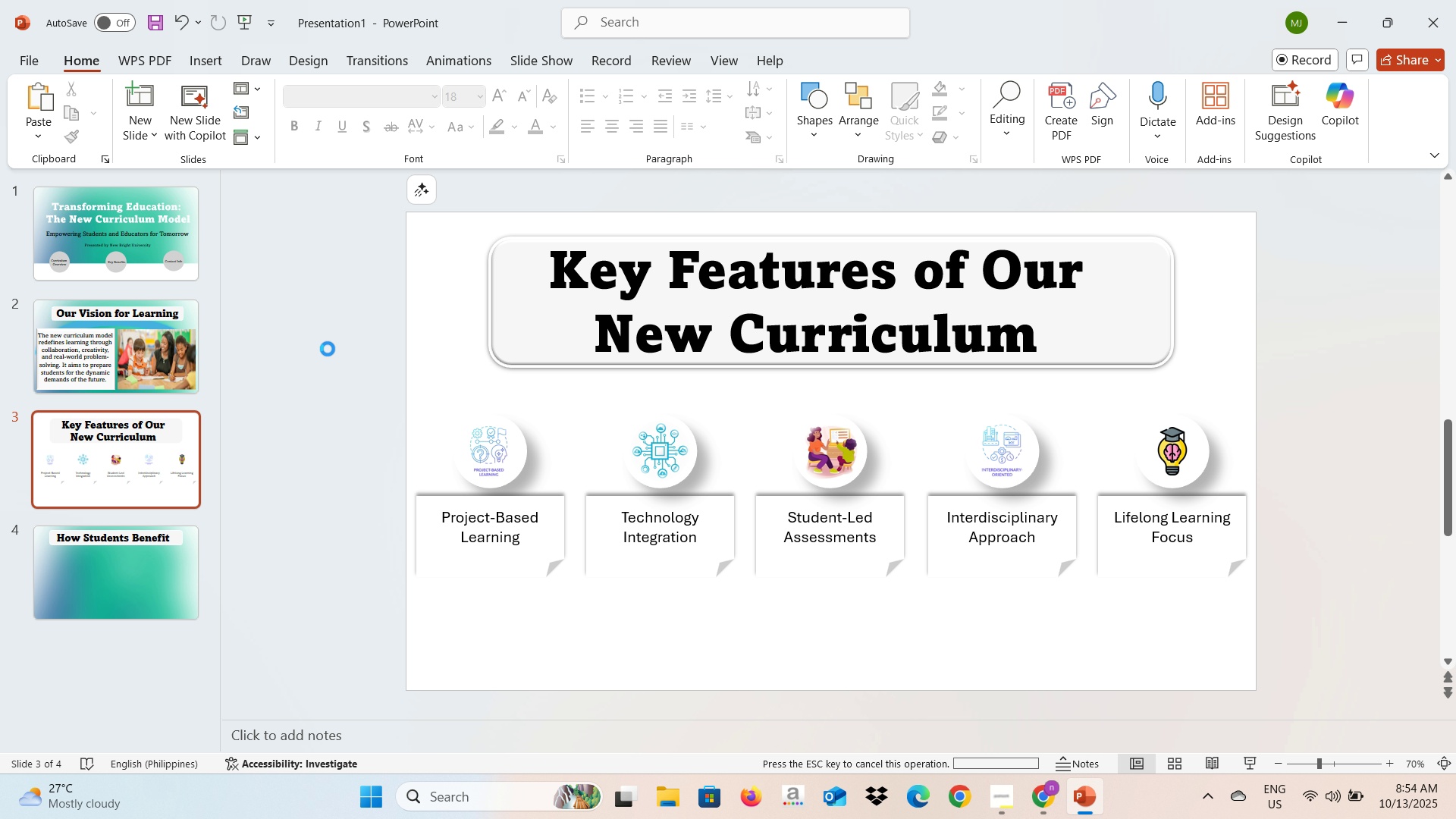 
key(Control+V)
 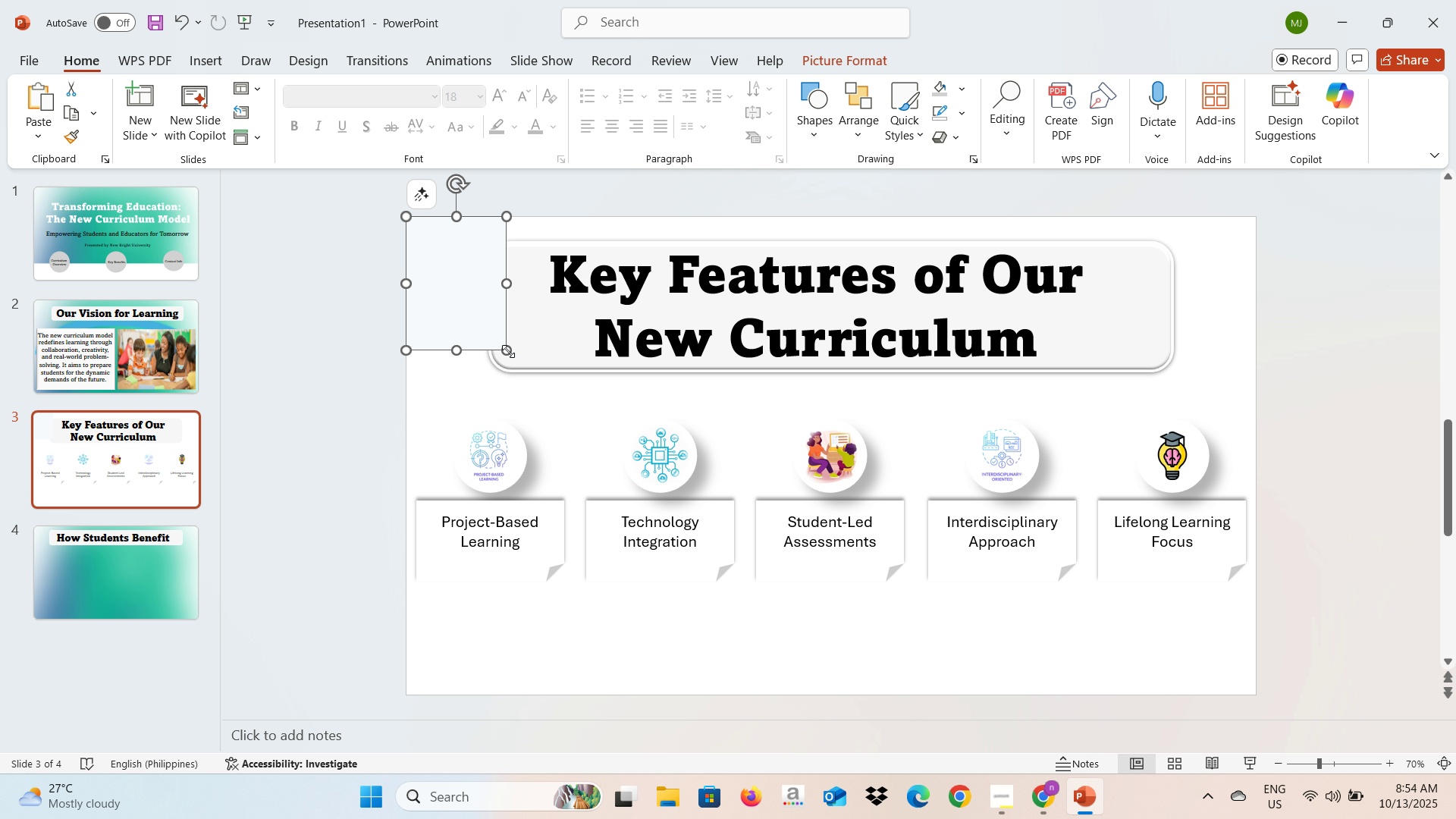 
wait(12.94)
 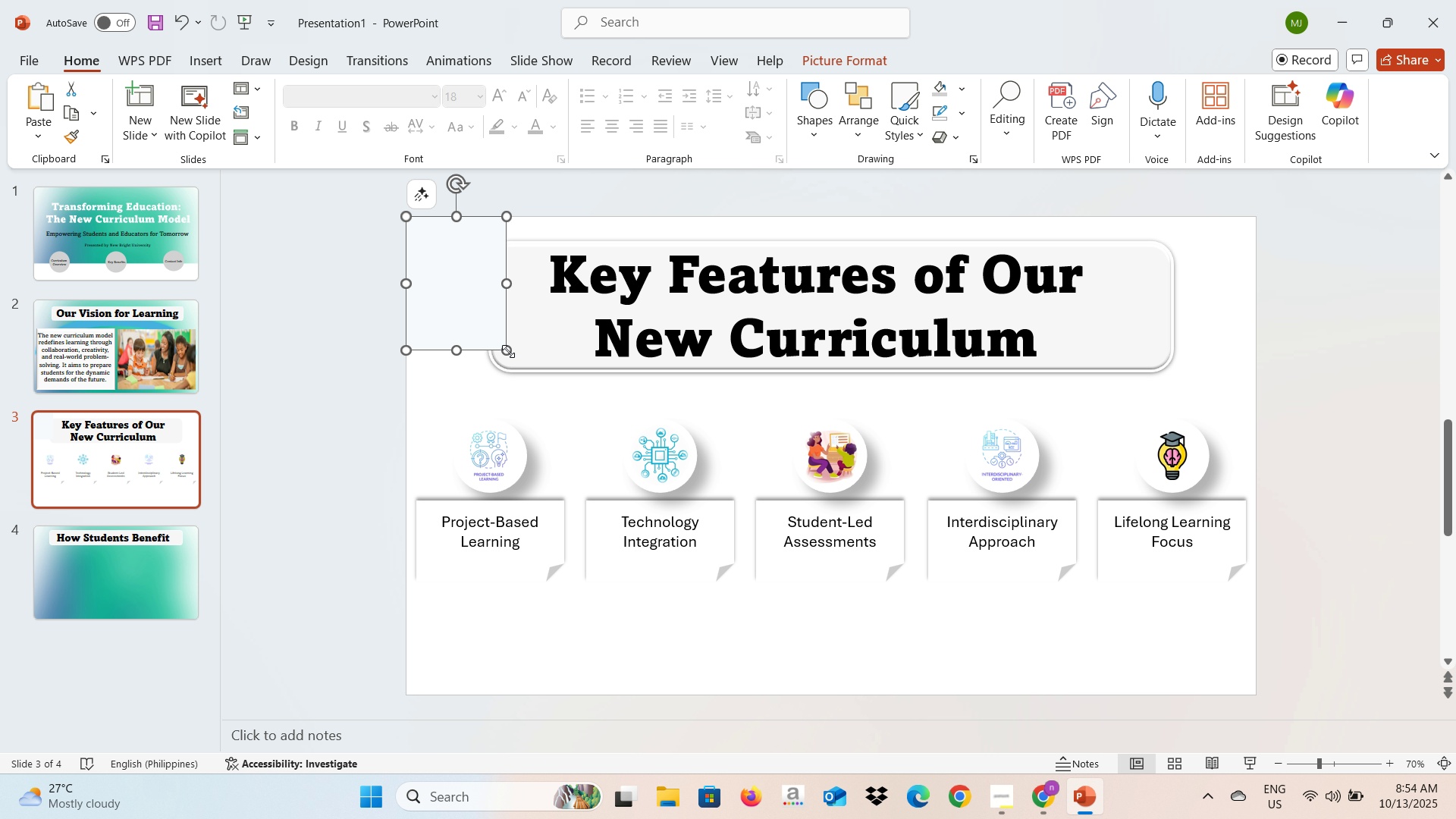 
scroll: coordinate [872, 579], scroll_direction: down, amount: 32.0
 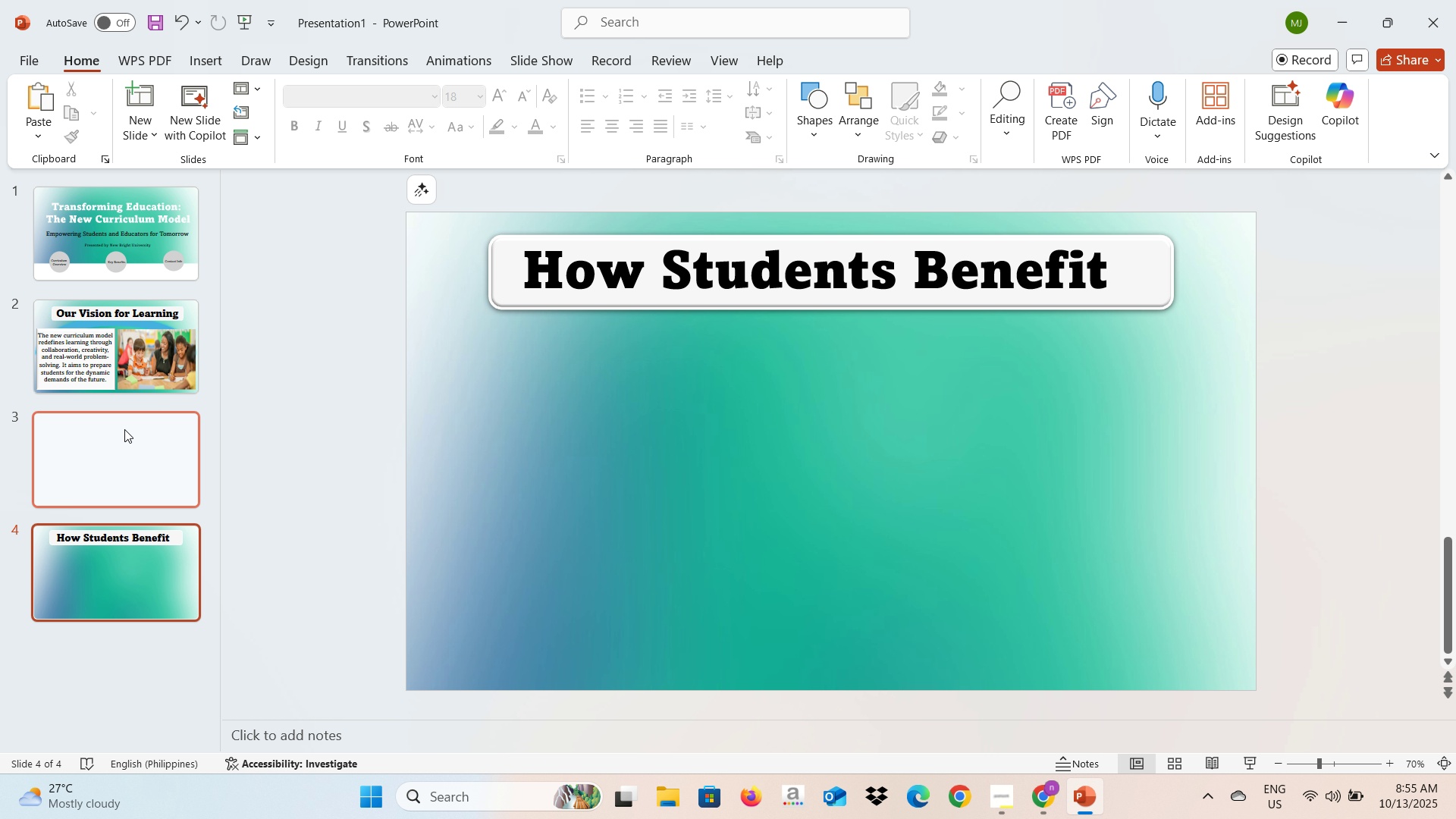 
left_click([124, 429])
 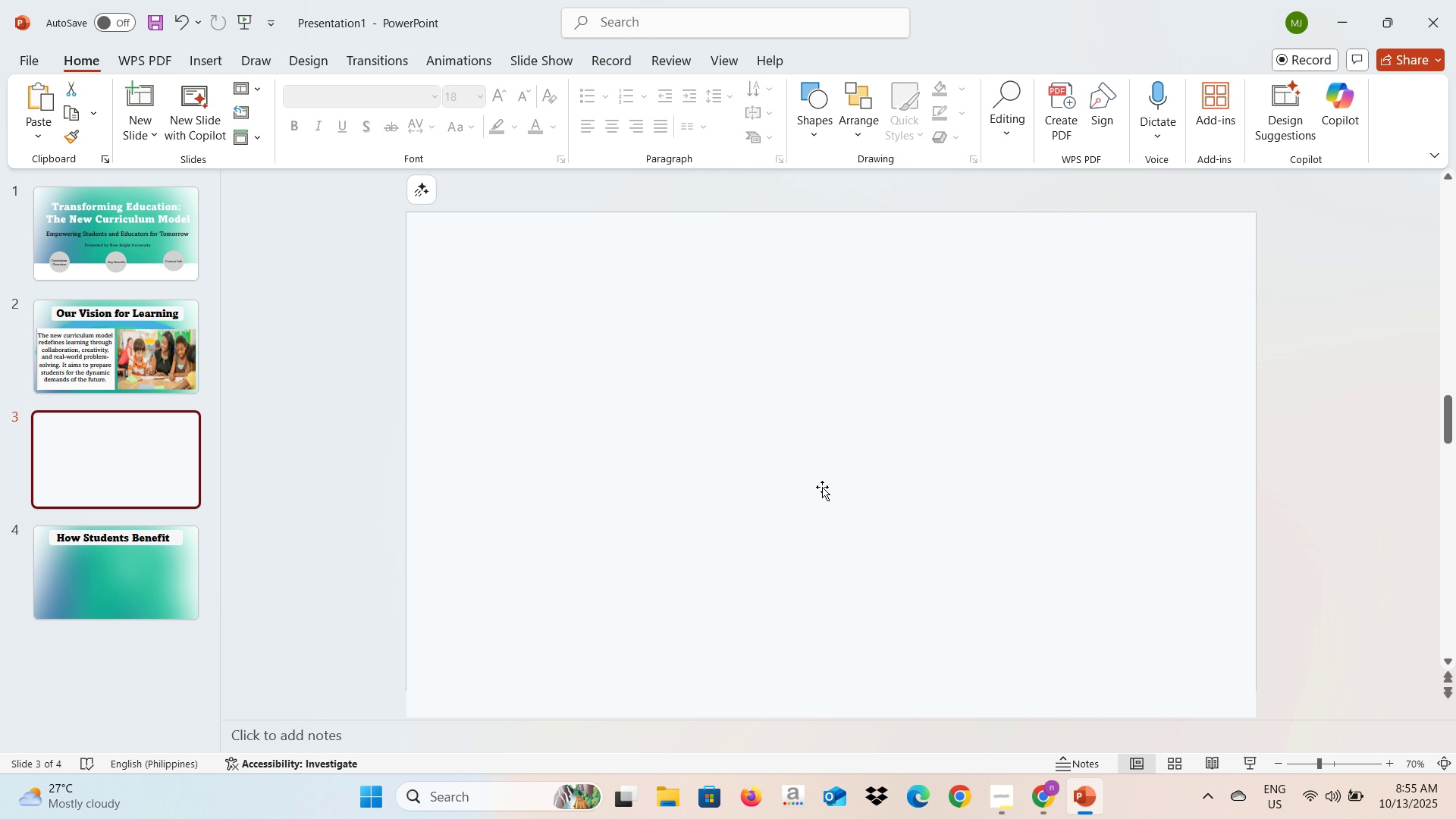 
left_click([822, 485])
 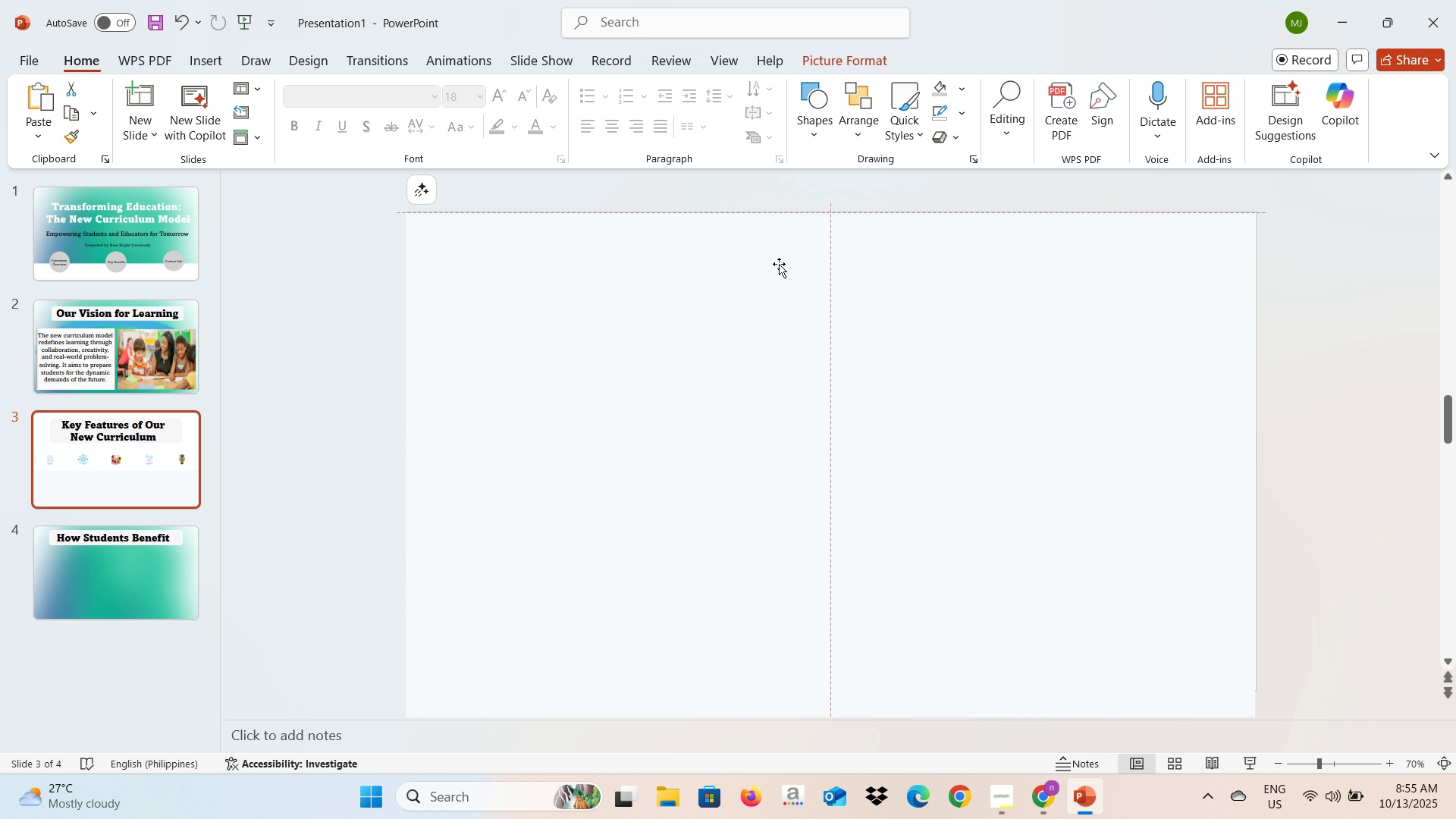 
wait(11.81)
 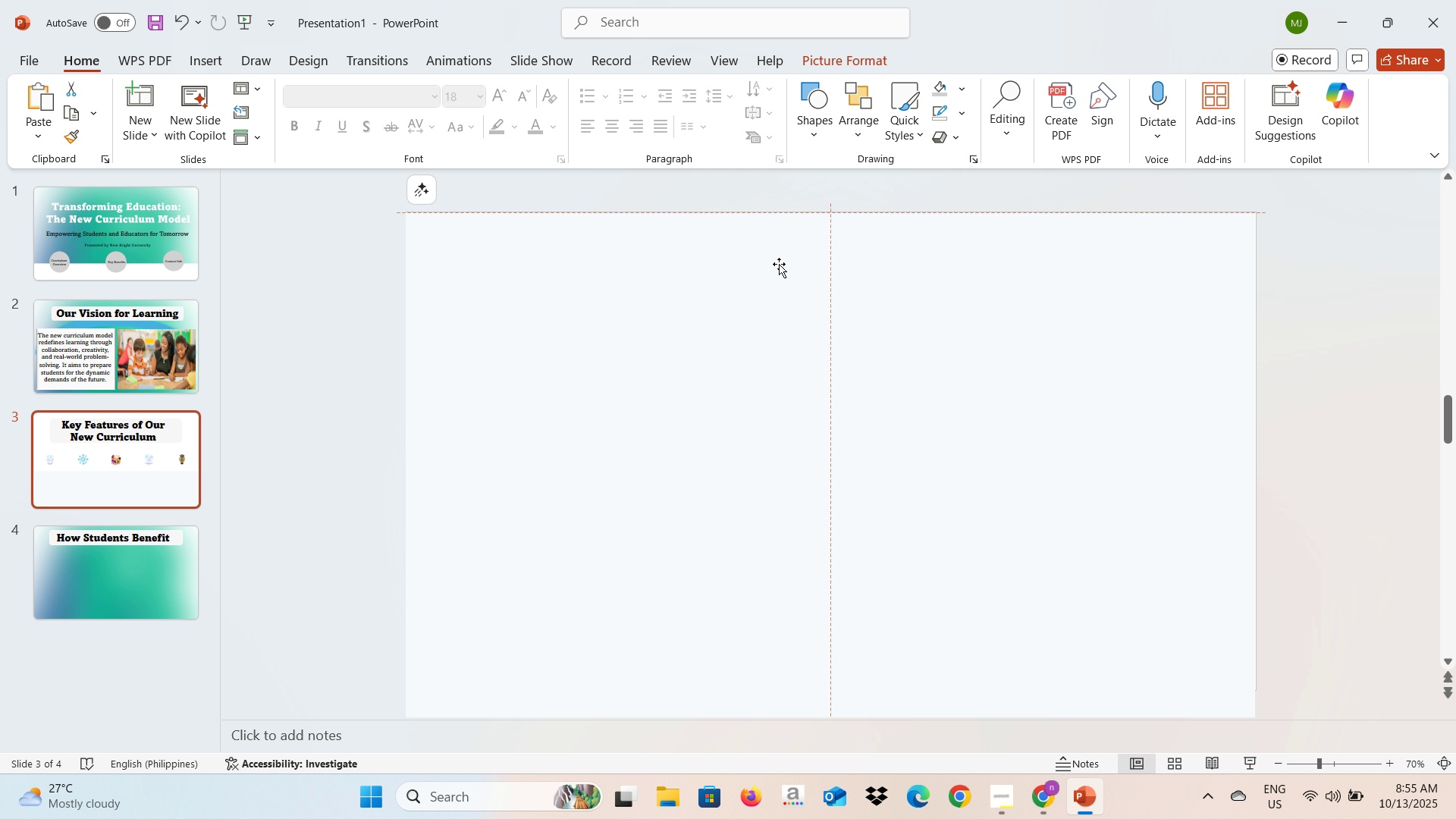 
scroll: coordinate [805, 329], scroll_direction: down, amount: 4.0
 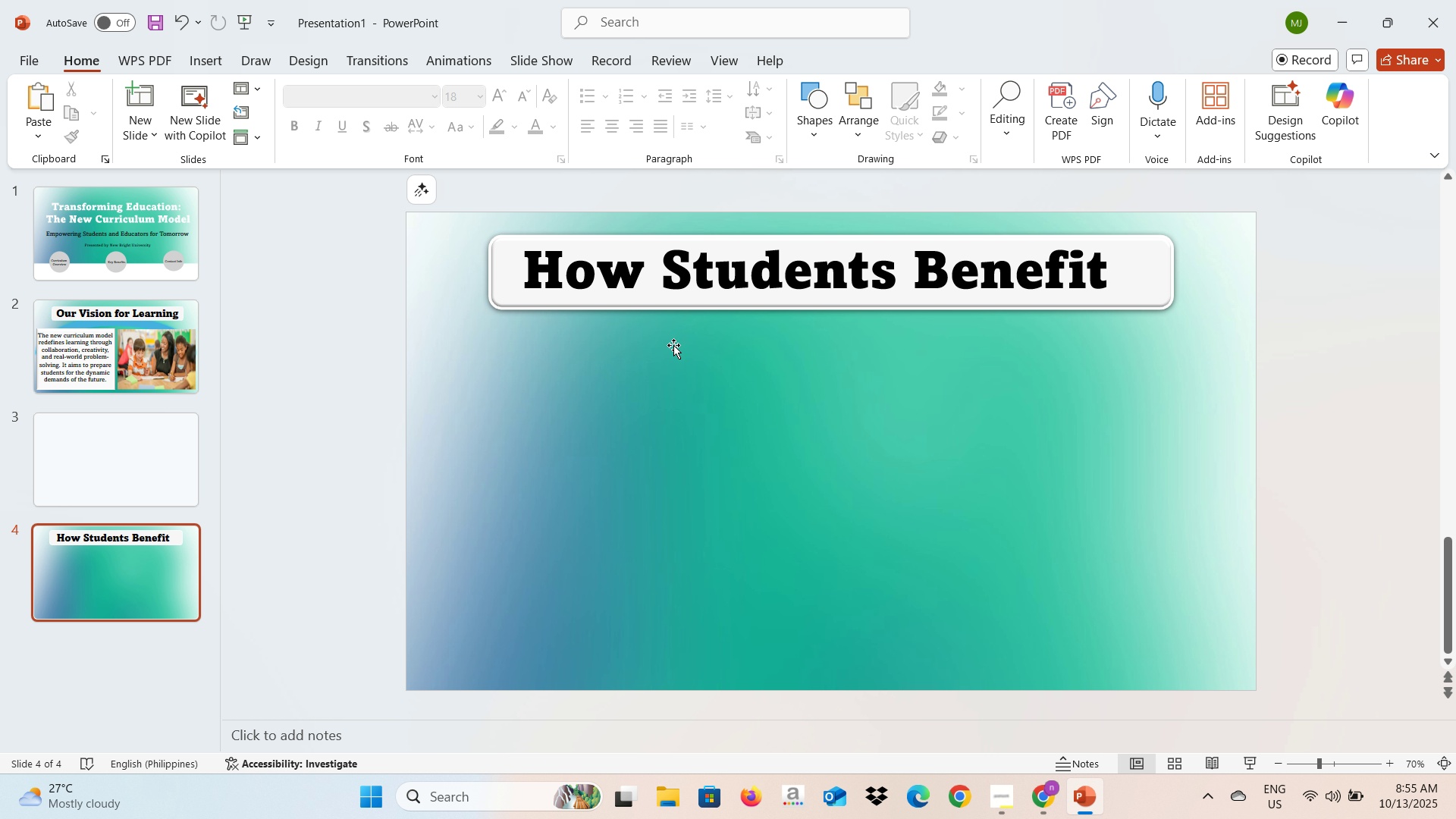 
scroll: coordinate [664, 347], scroll_direction: up, amount: 3.0
 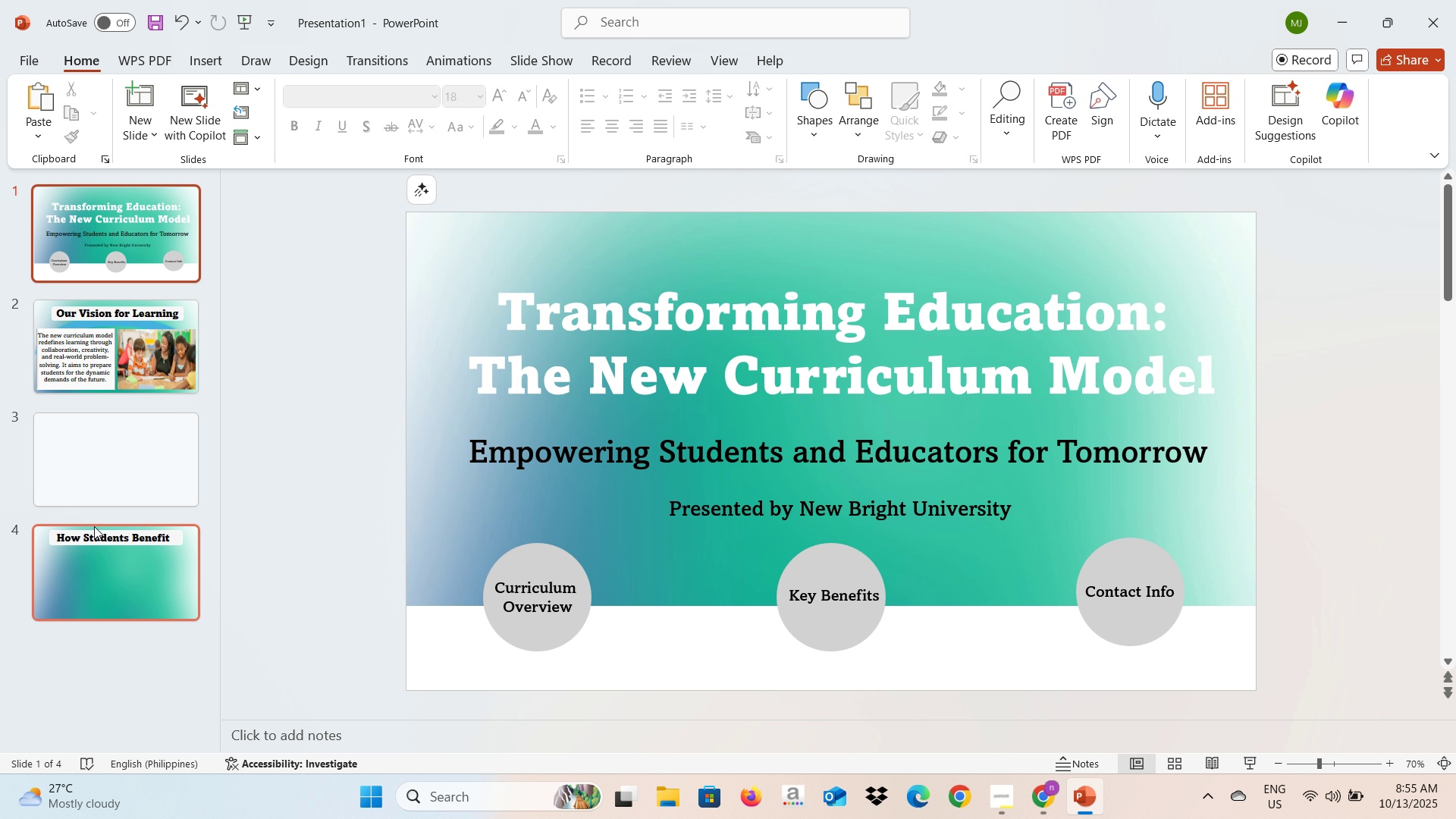 
left_click([96, 522])
 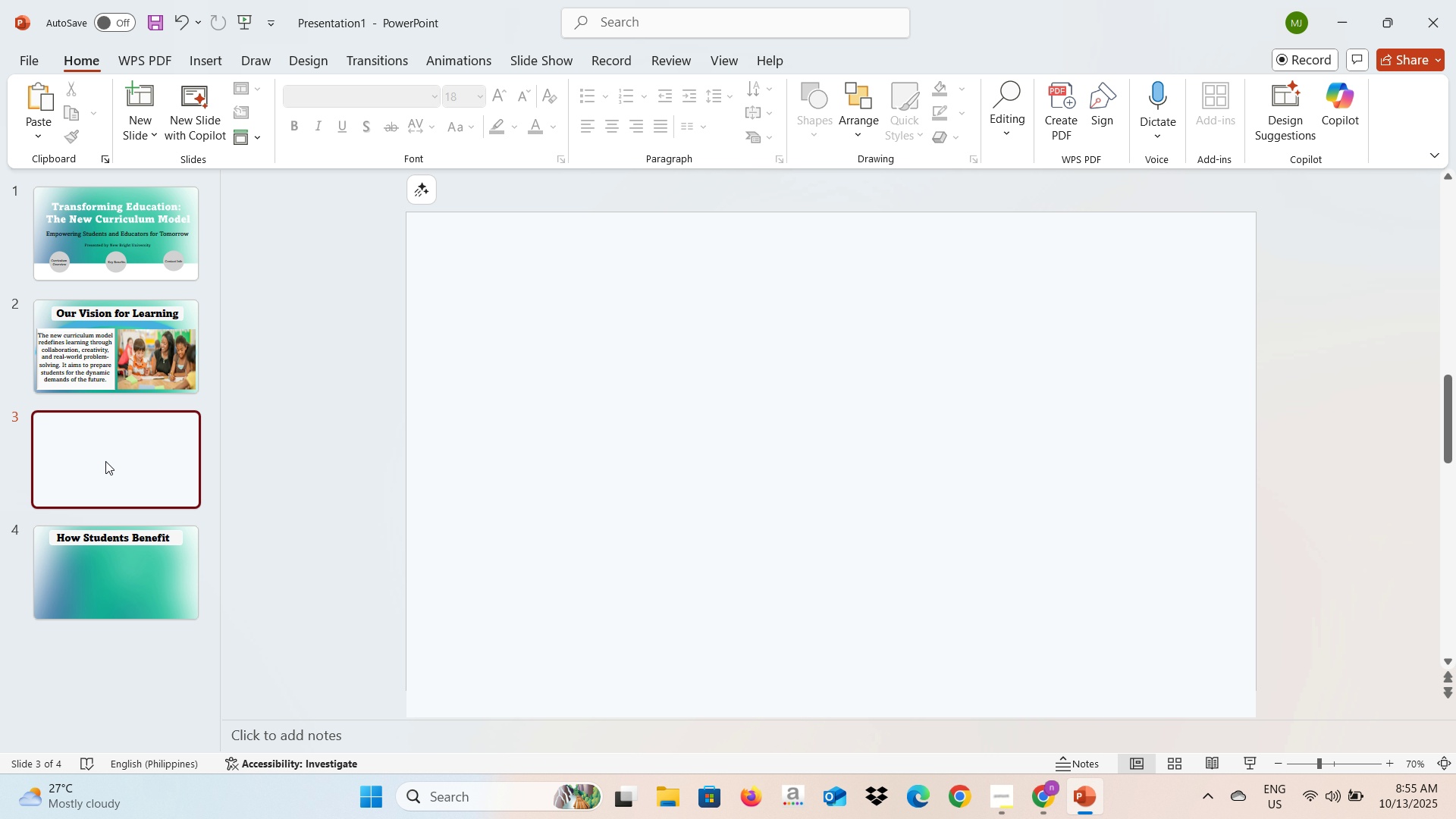 
left_click([105, 461])
 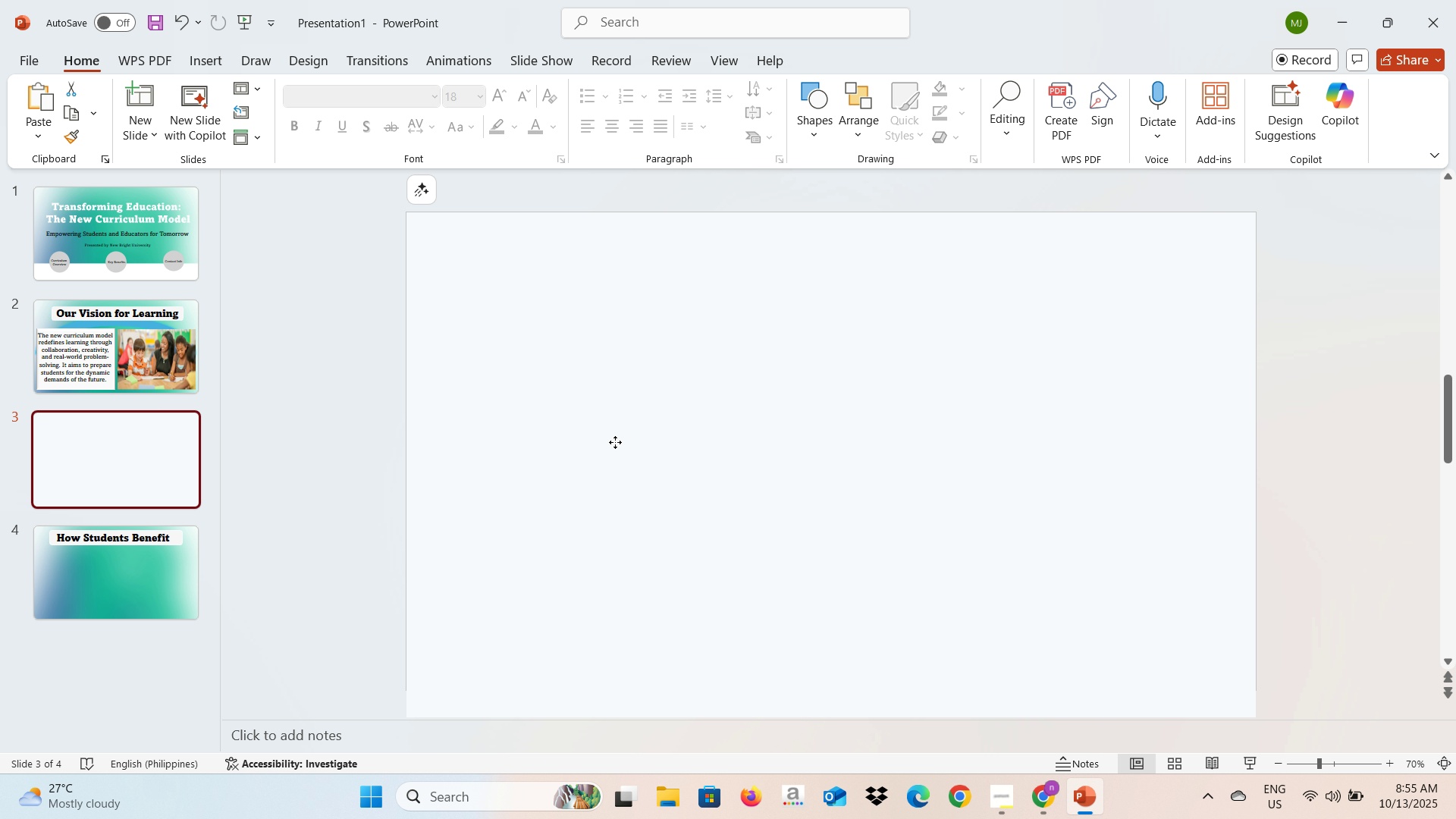 
left_click([615, 442])
 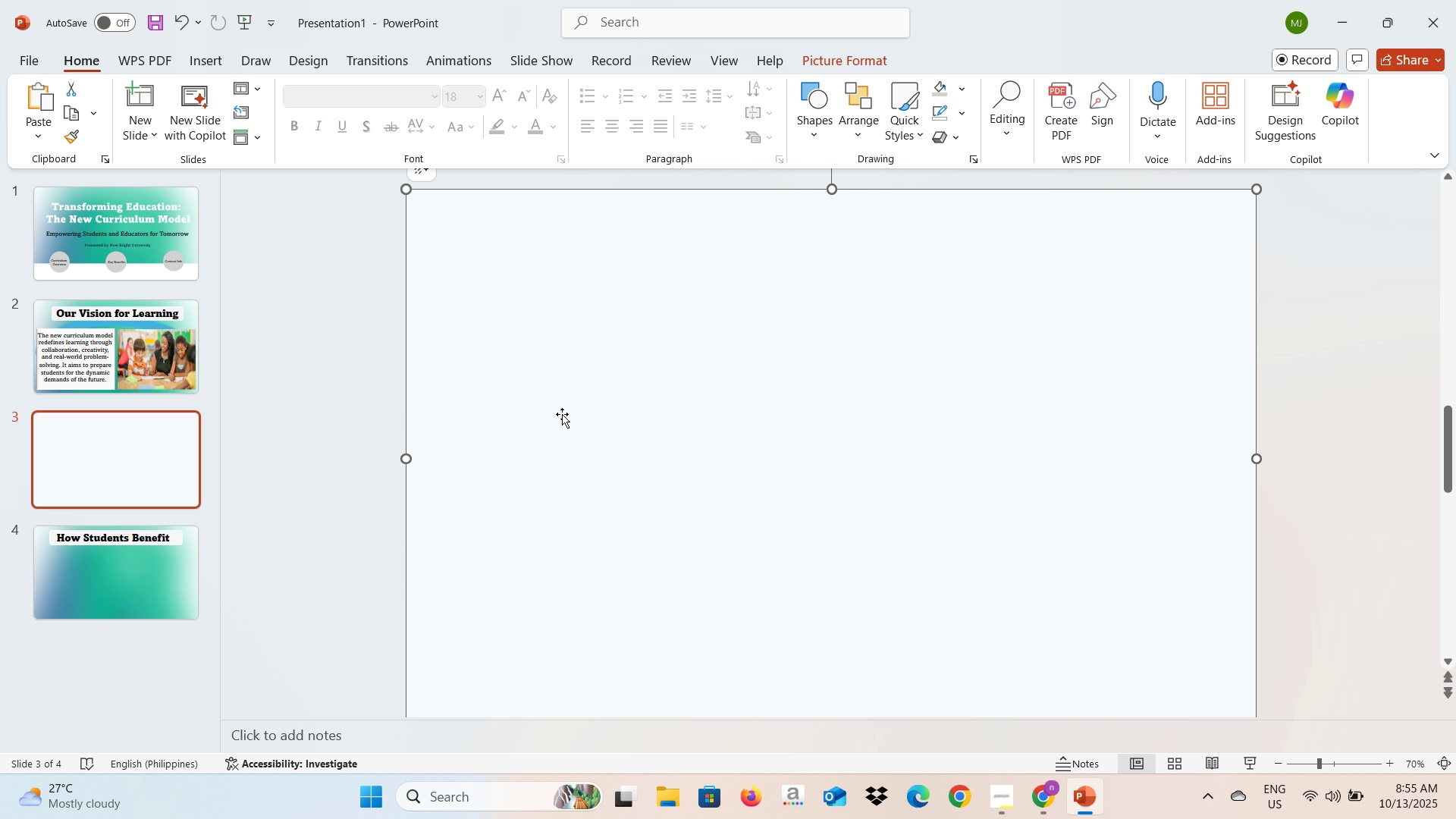 
scroll: coordinate [562, 414], scroll_direction: down, amount: 2.0
 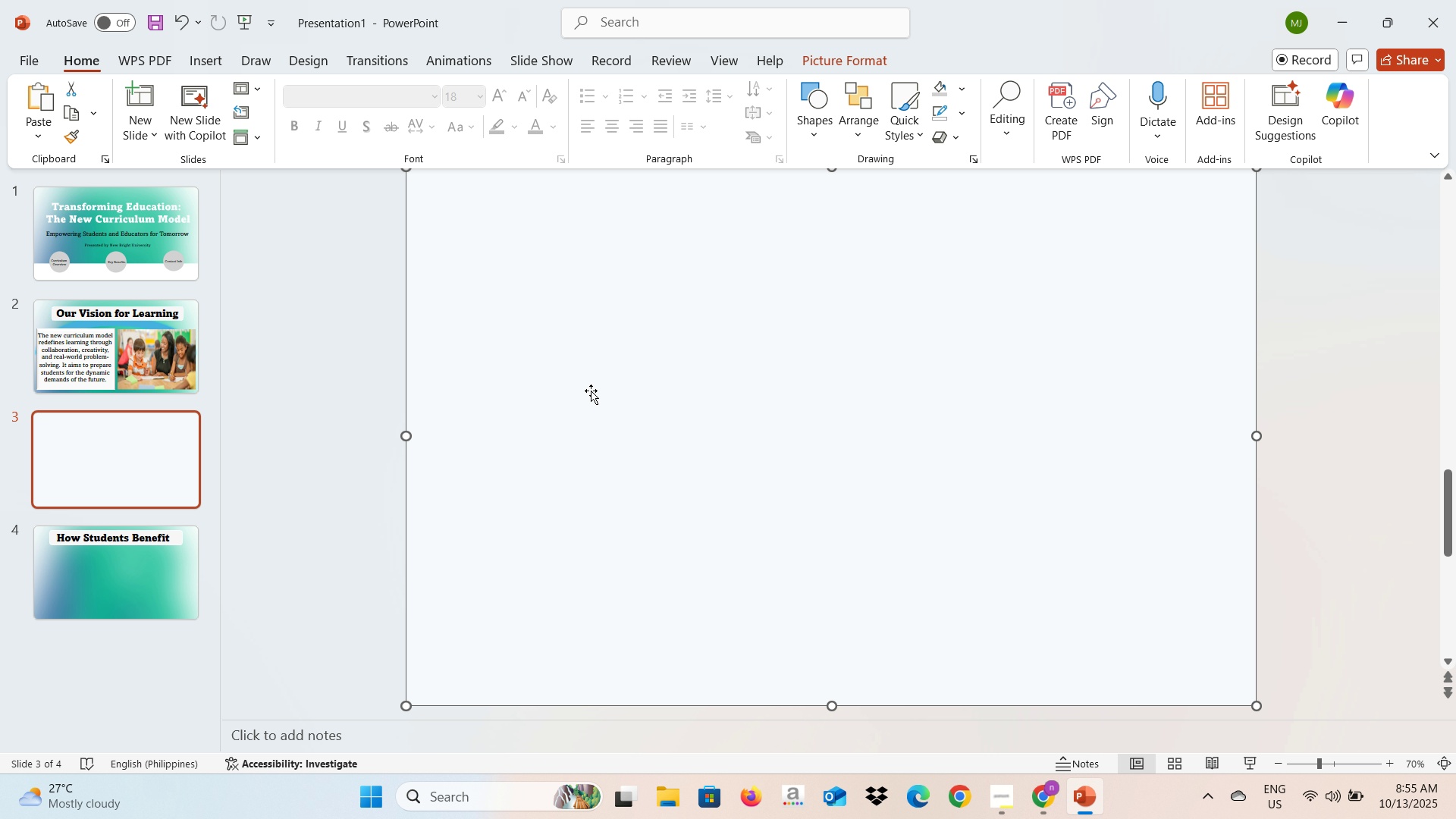 
scroll: coordinate [592, 389], scroll_direction: up, amount: 2.0
 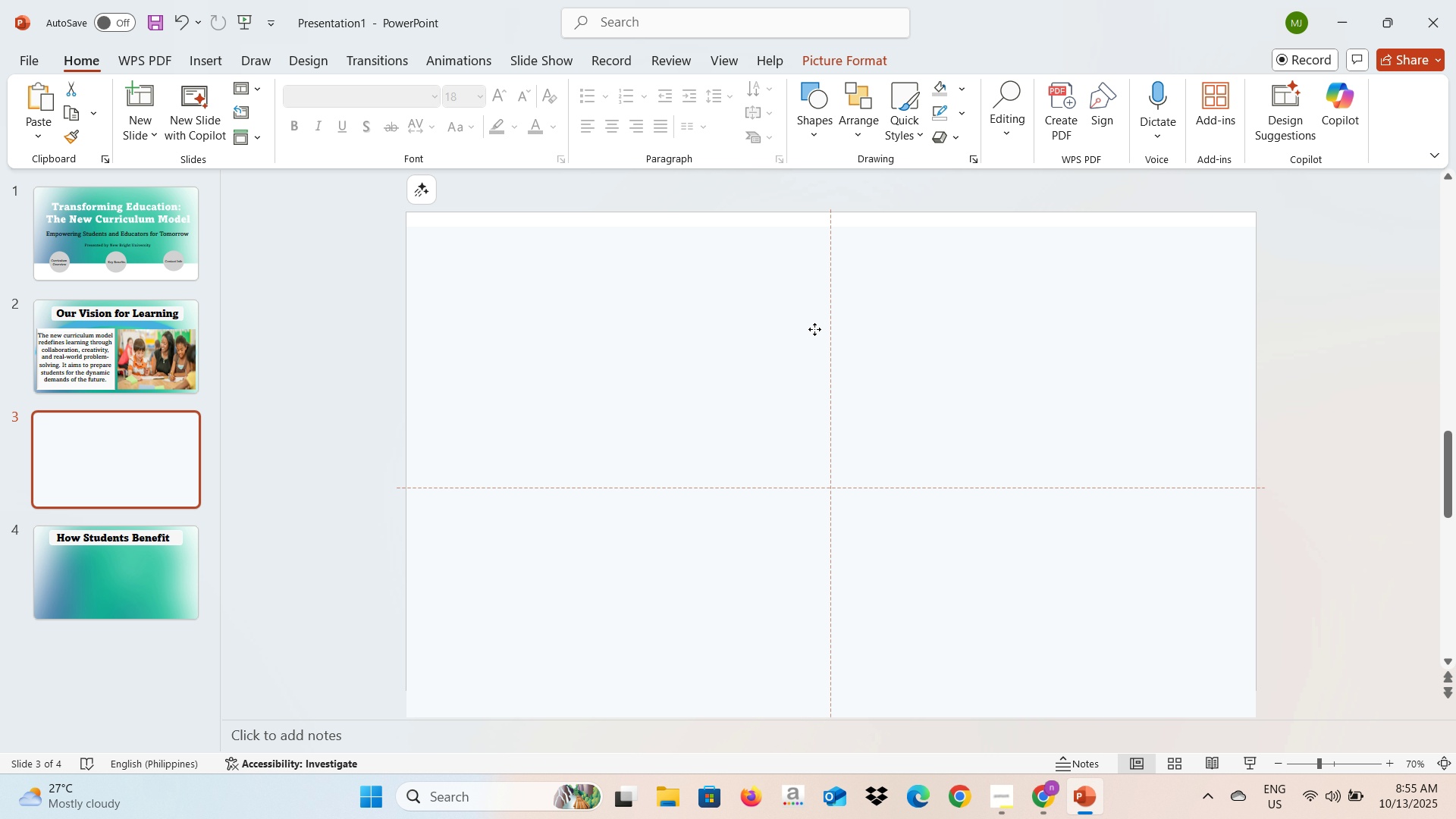 
scroll: coordinate [821, 334], scroll_direction: down, amount: 3.0
 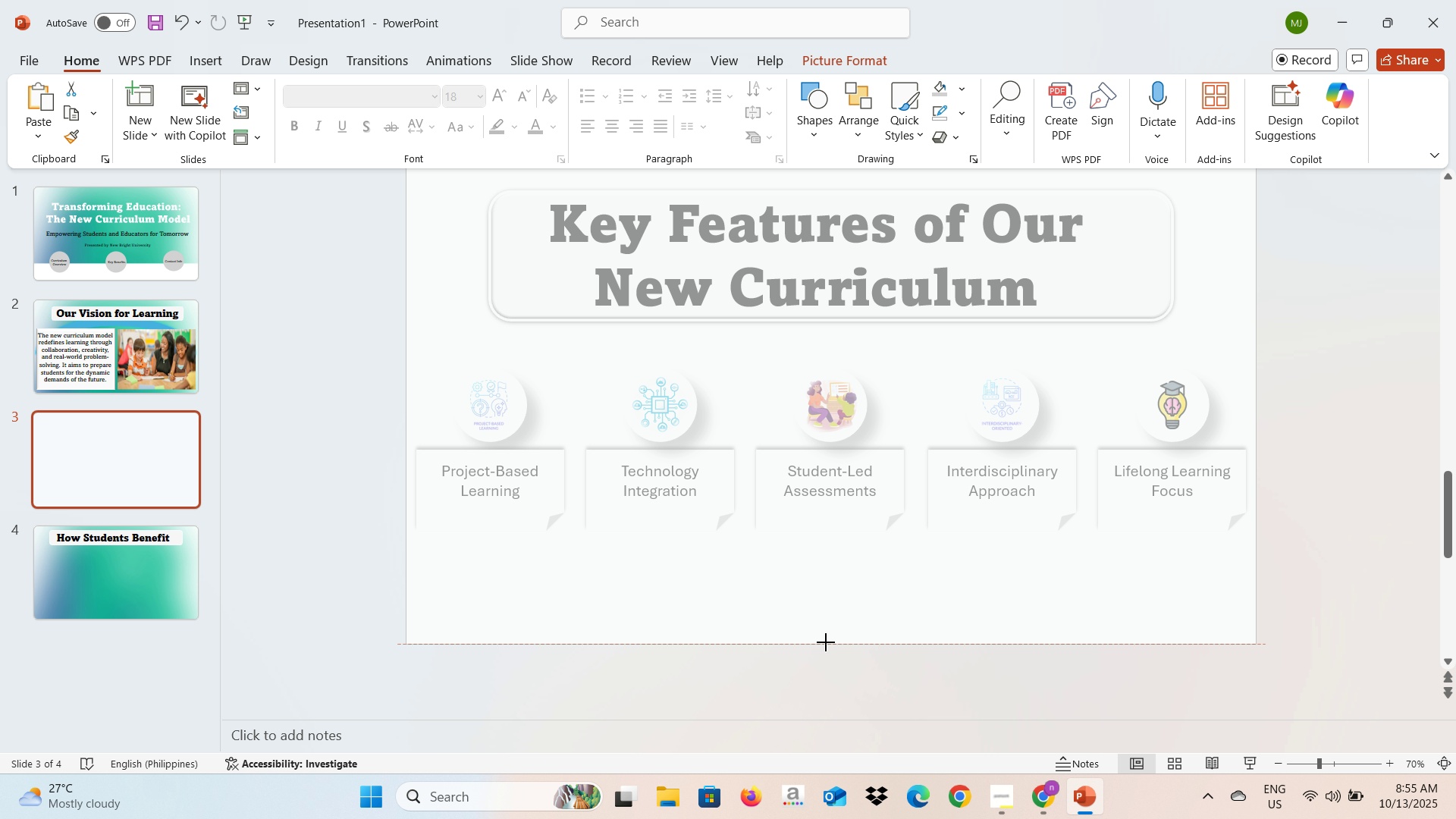 
right_click([551, 430])
 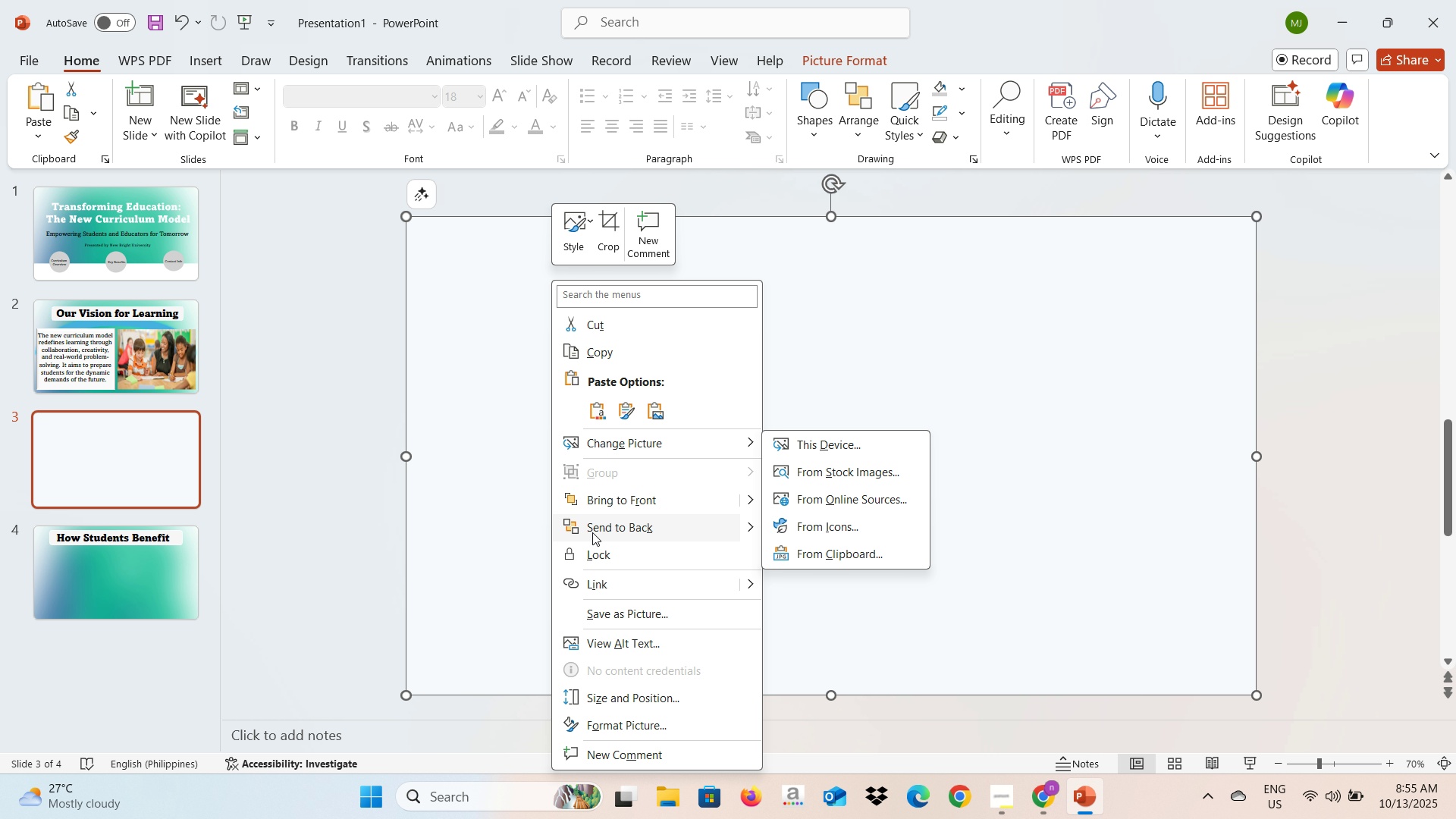 
left_click([592, 534])
 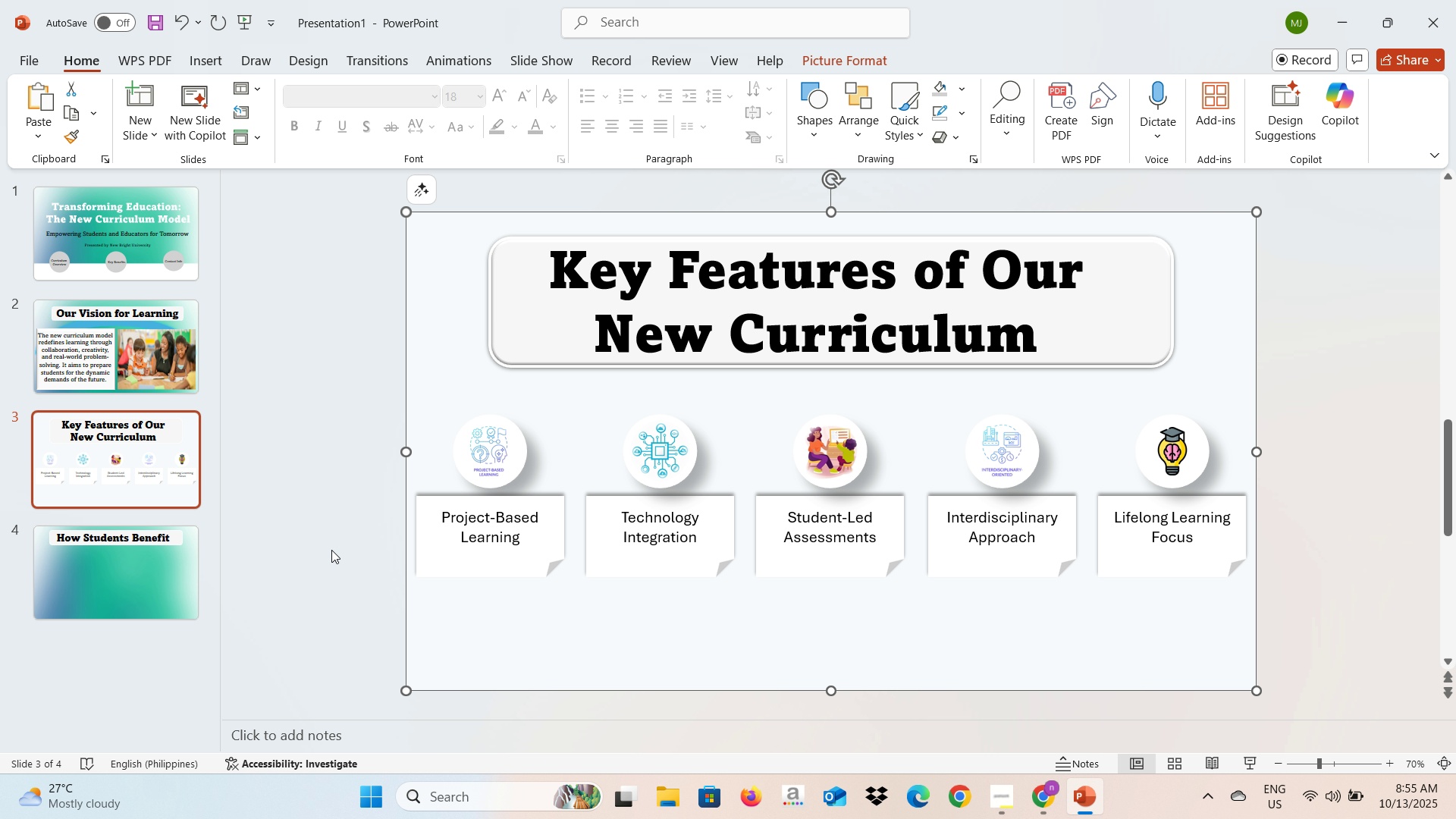 
left_click([331, 550])
 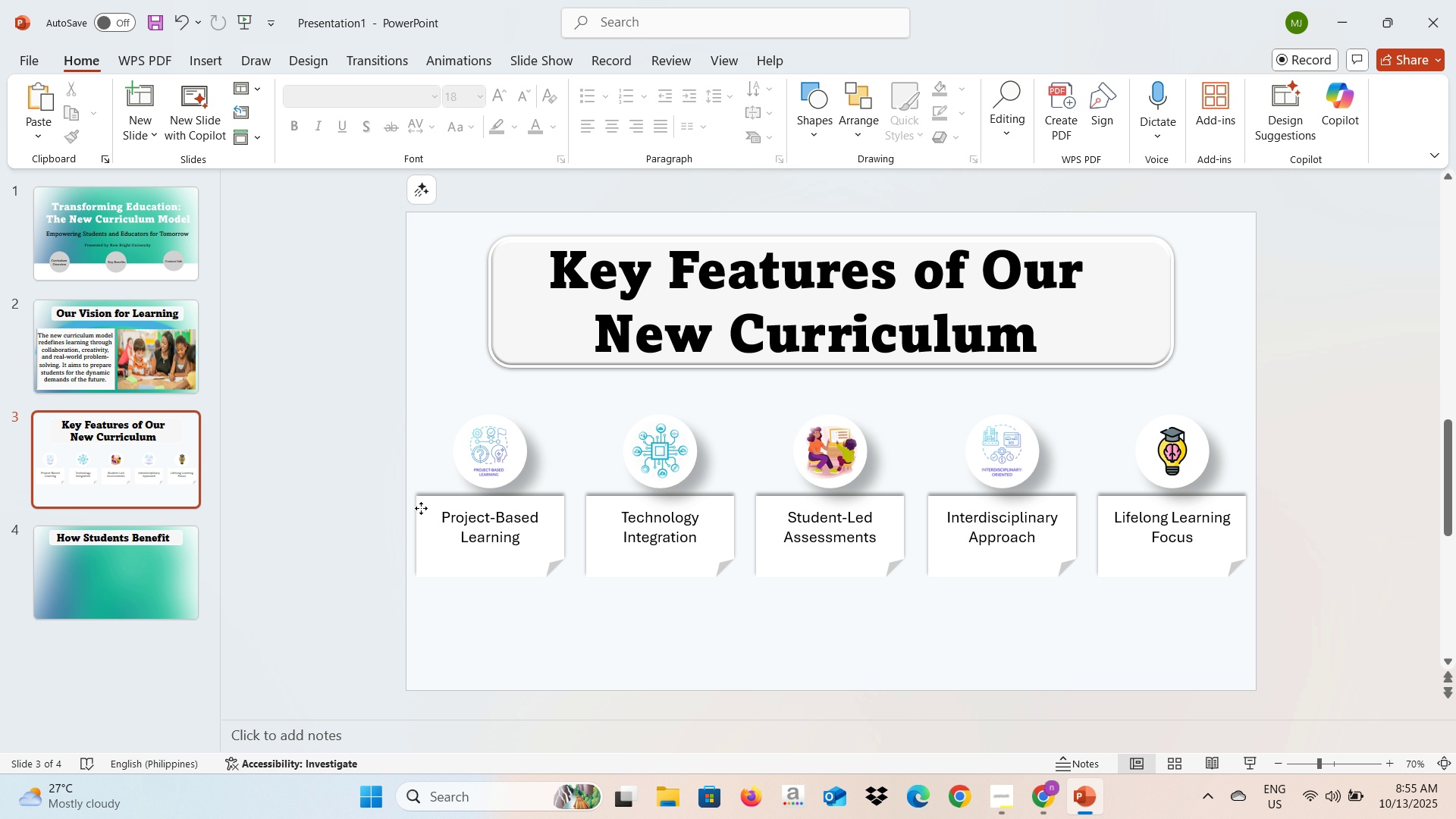 
left_click([421, 508])
 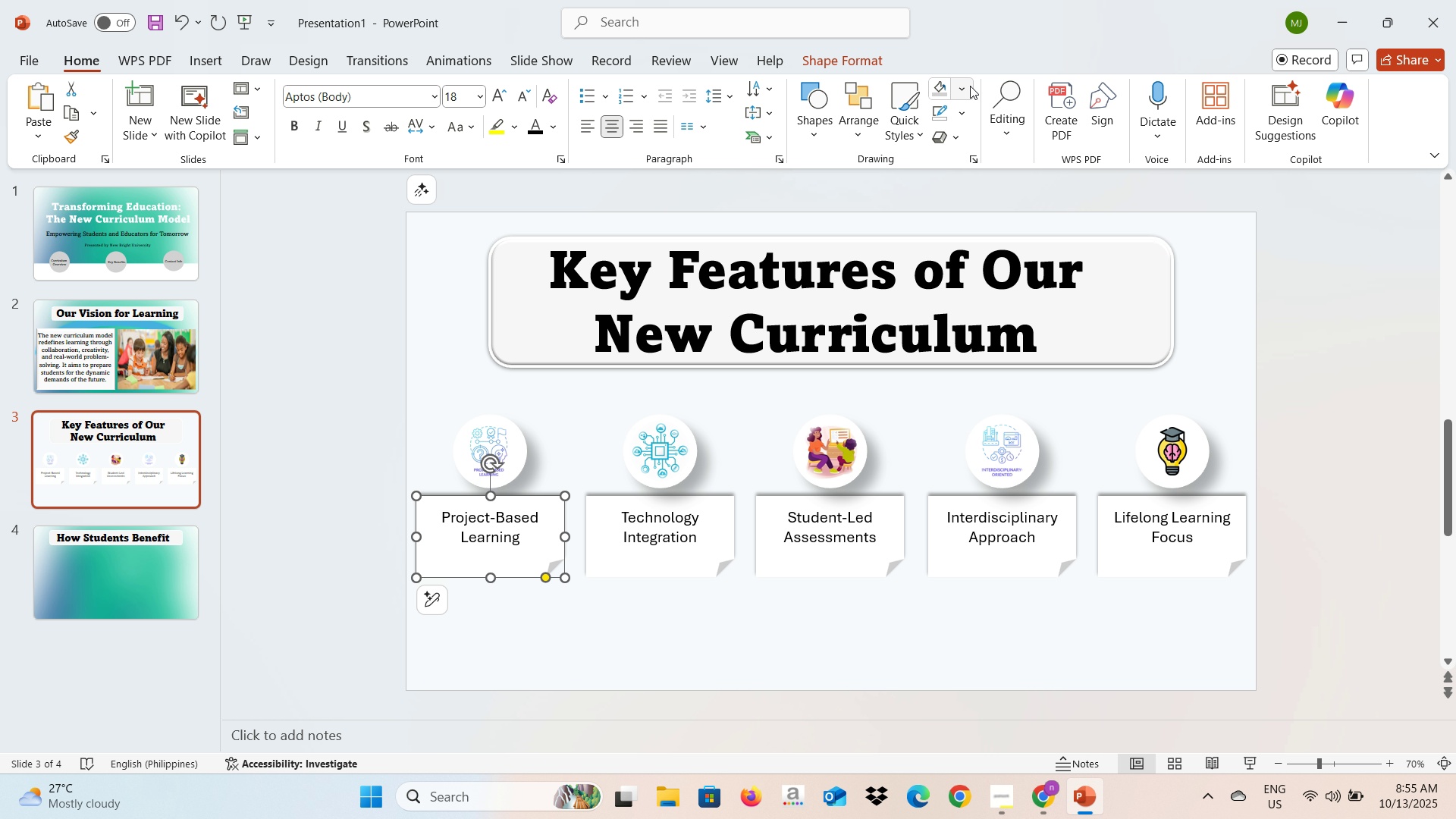 
left_click([968, 86])
 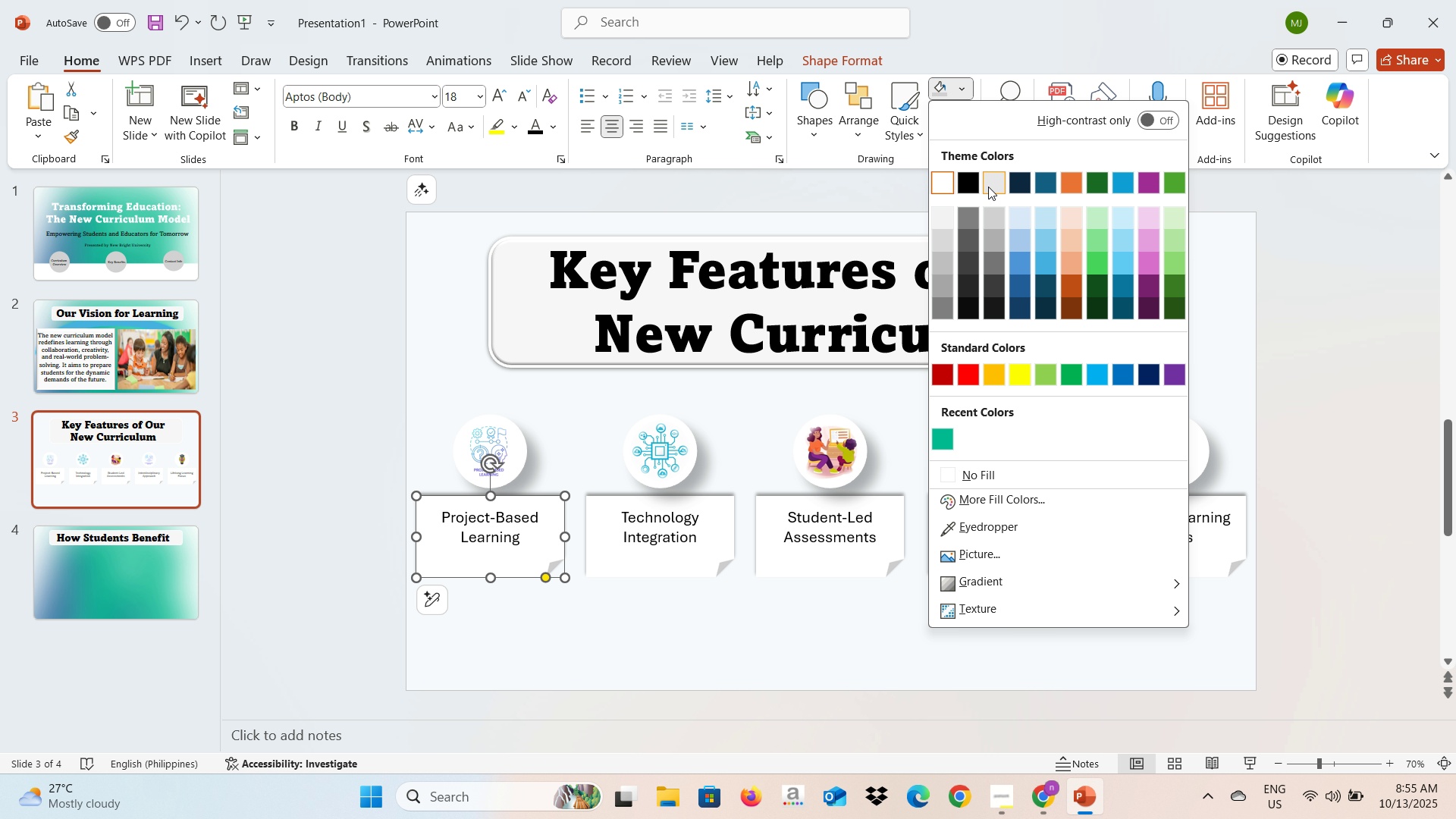 
mouse_move([1029, 264])
 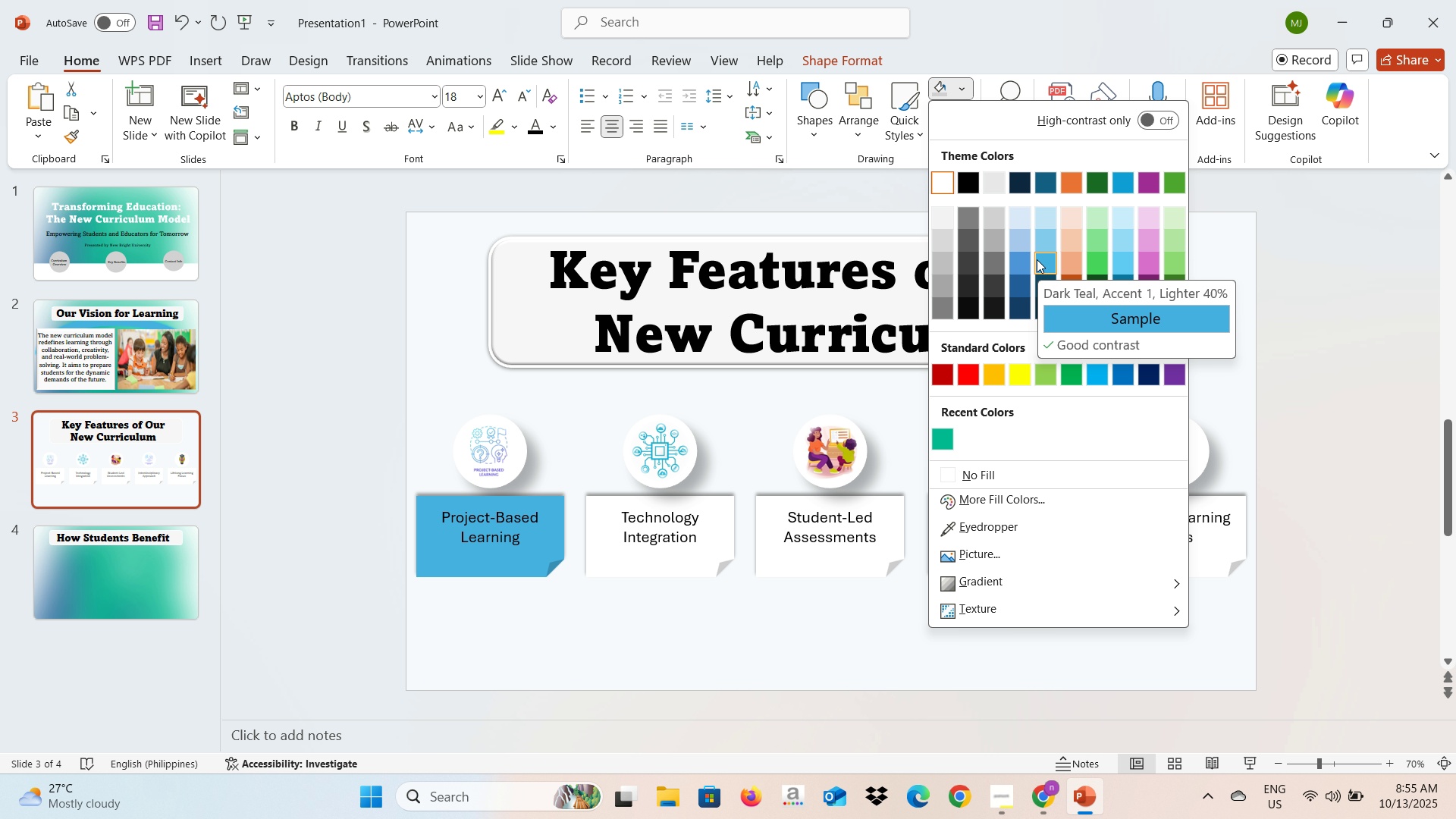 
left_click([1036, 259])
 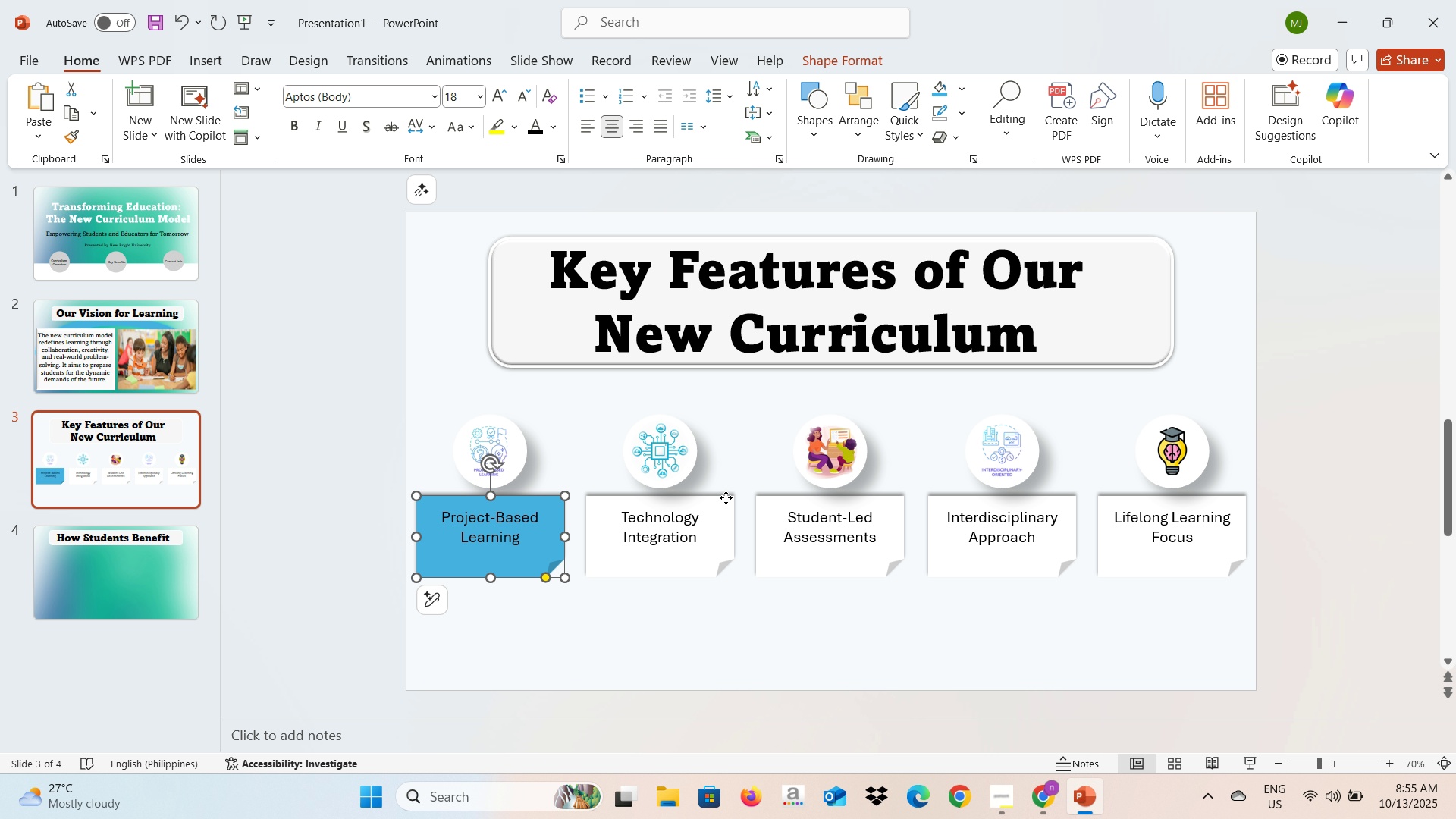 
left_click([726, 497])
 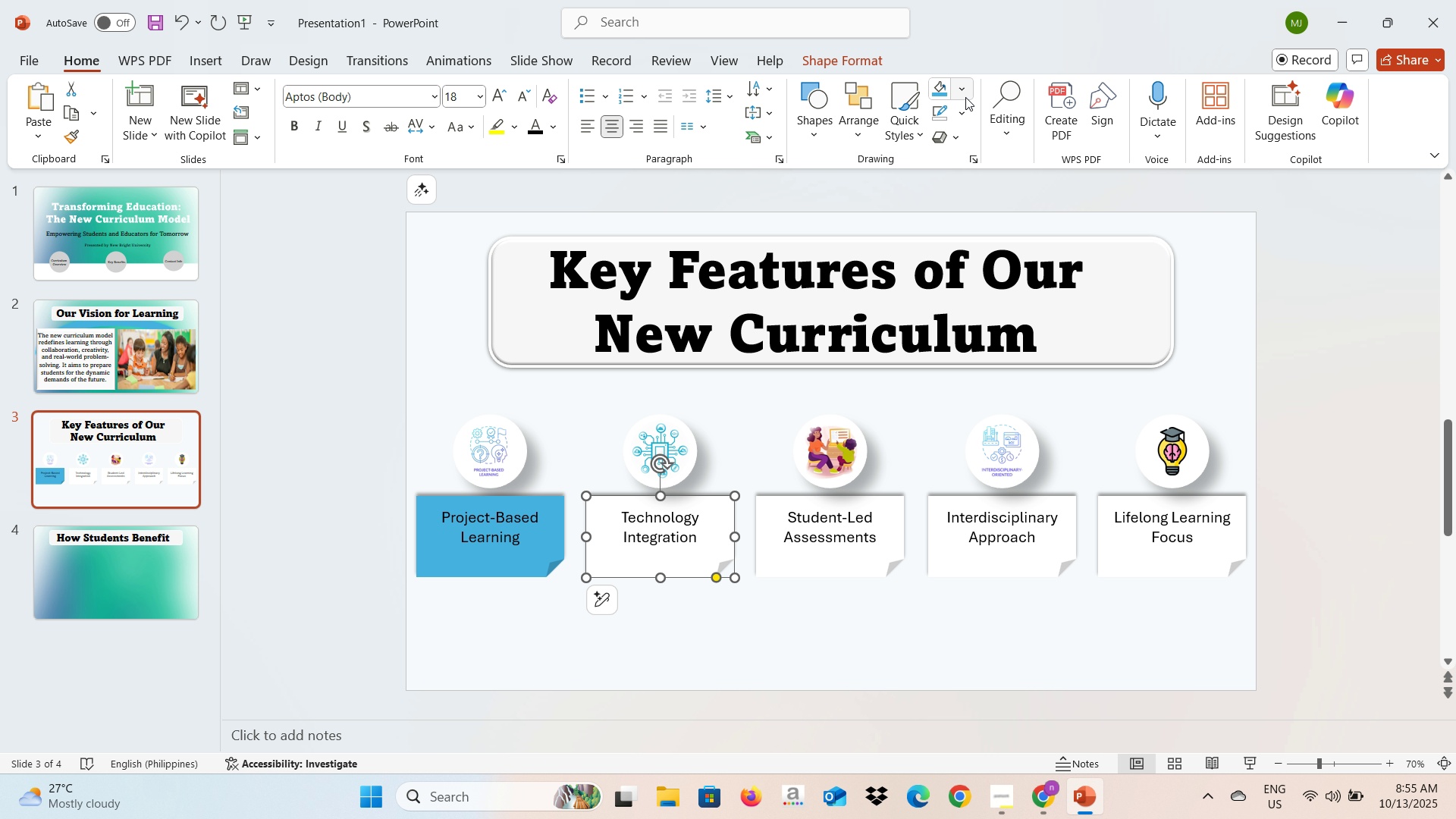 
left_click([964, 94])
 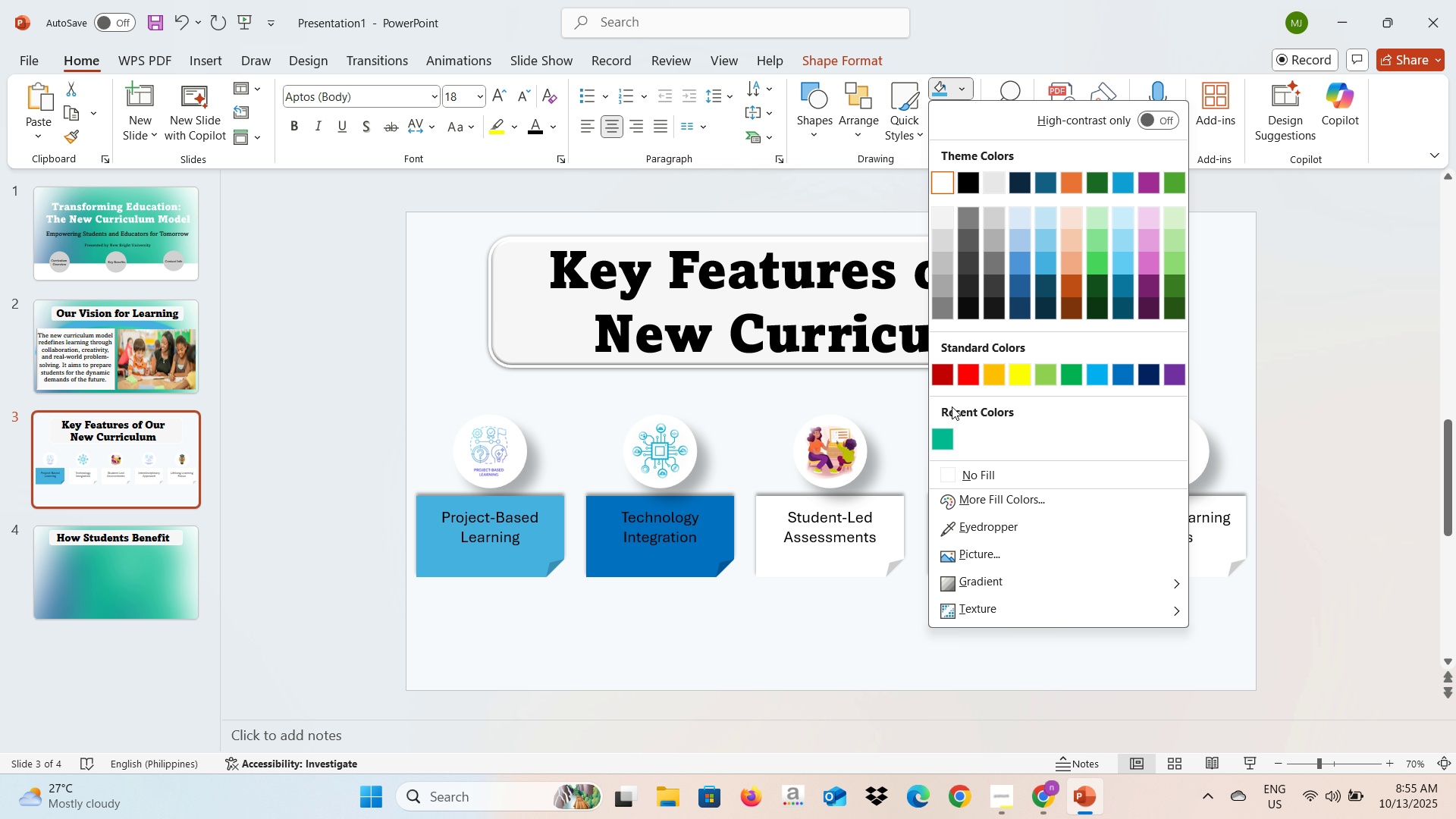 
left_click([937, 441])
 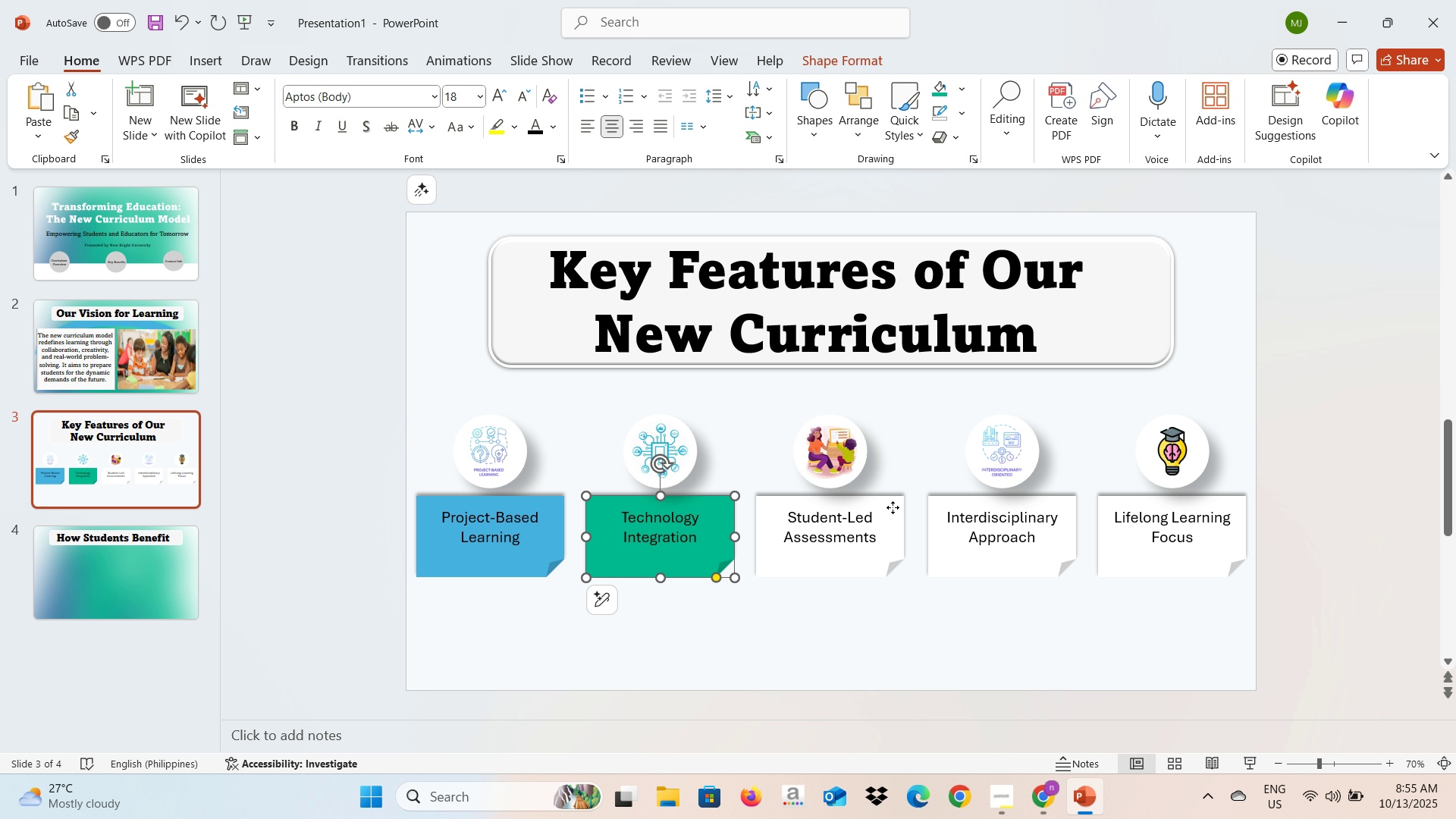 
left_click([893, 507])
 